 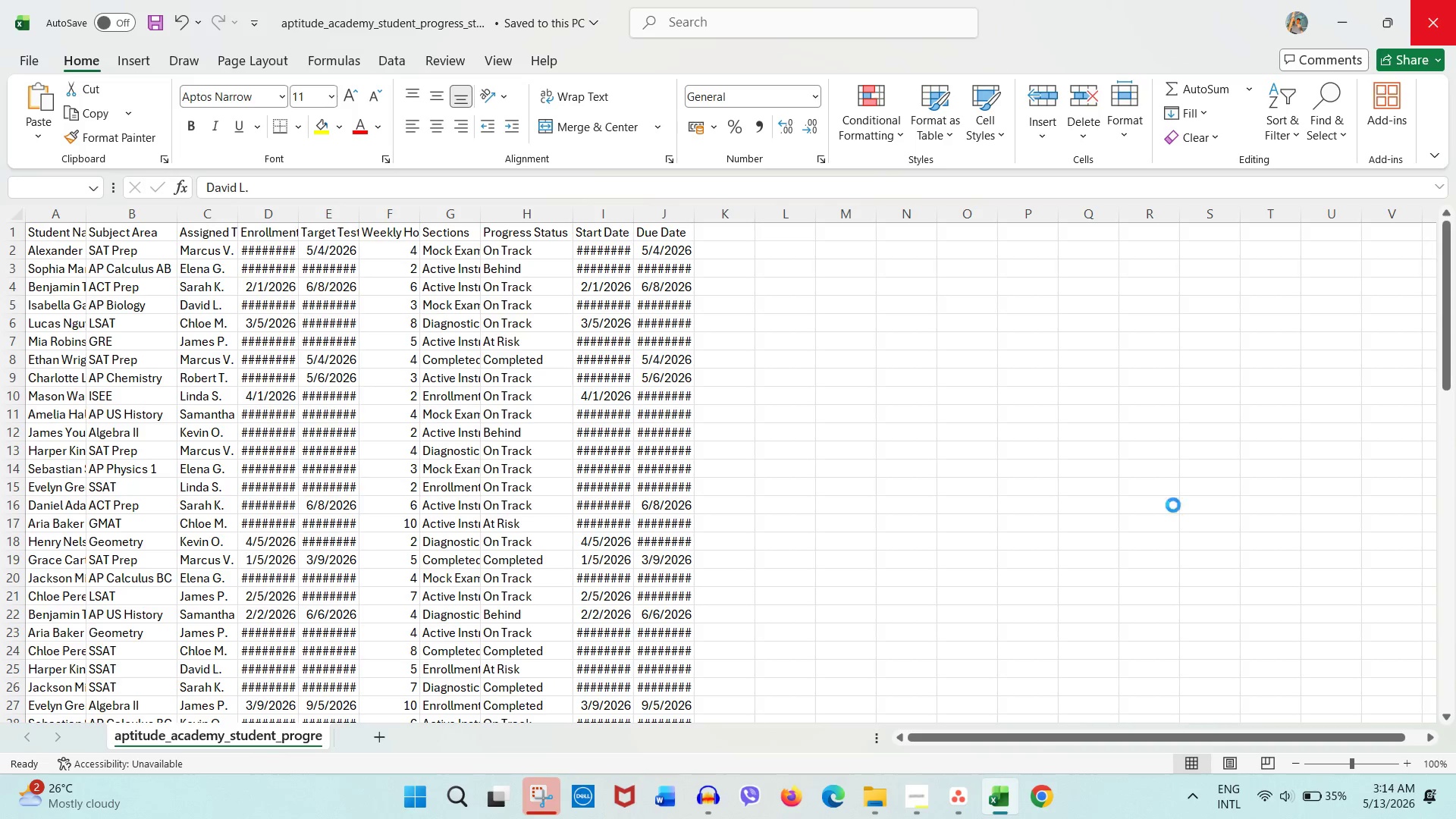 
left_click([966, 799])
 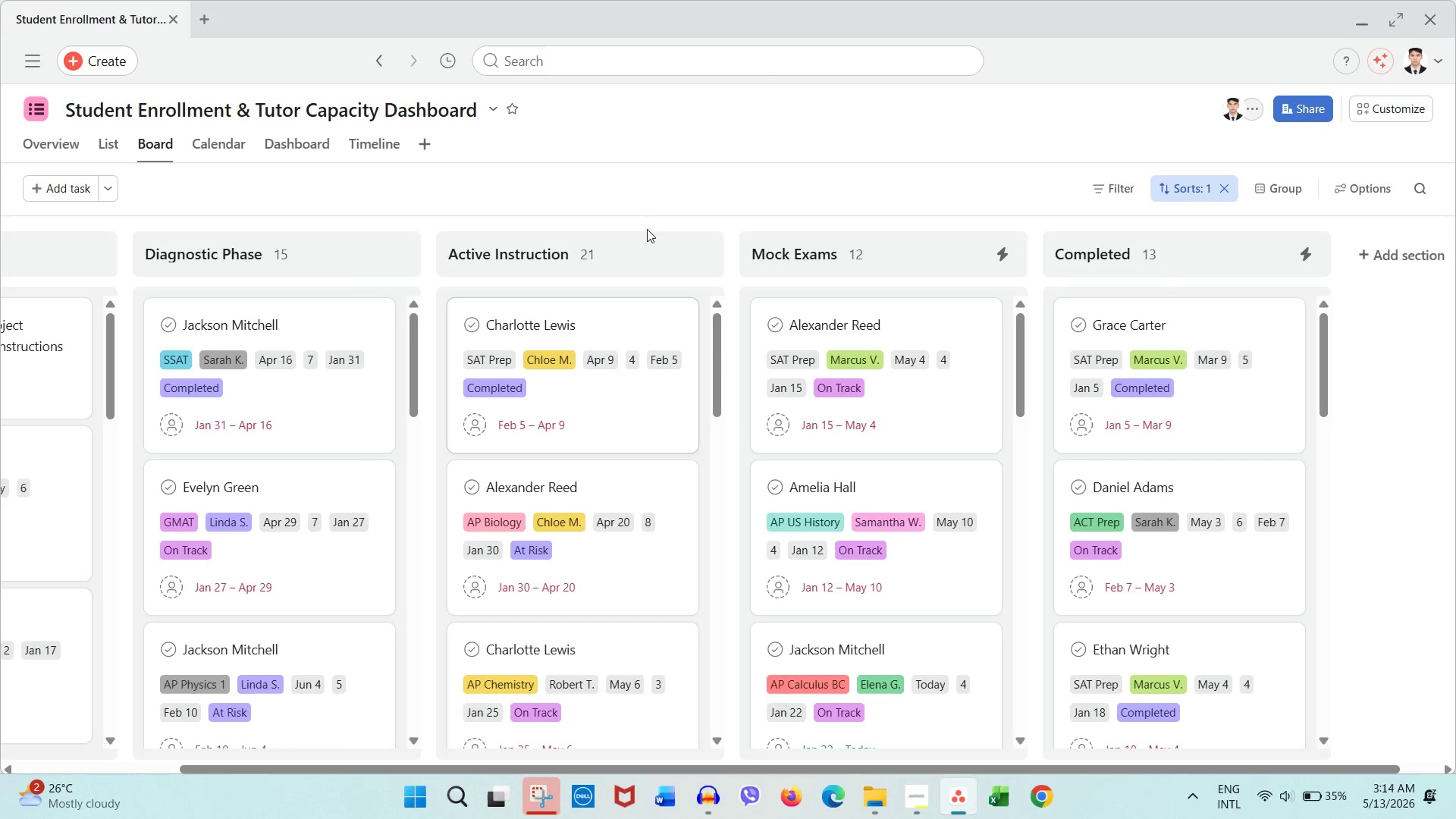 
left_click([648, 212])
 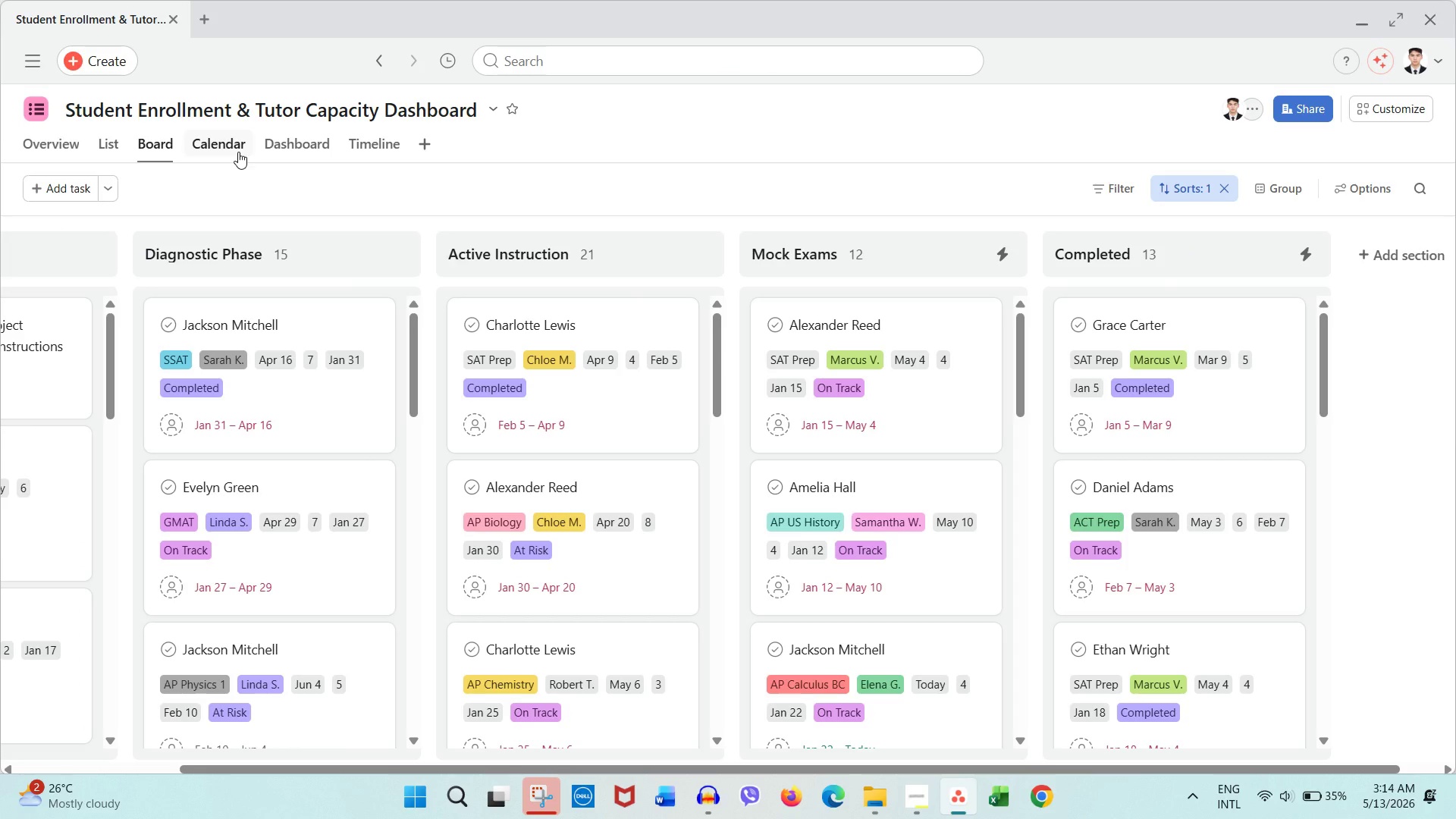 
key(Meta+Shift+ShiftLeft)
 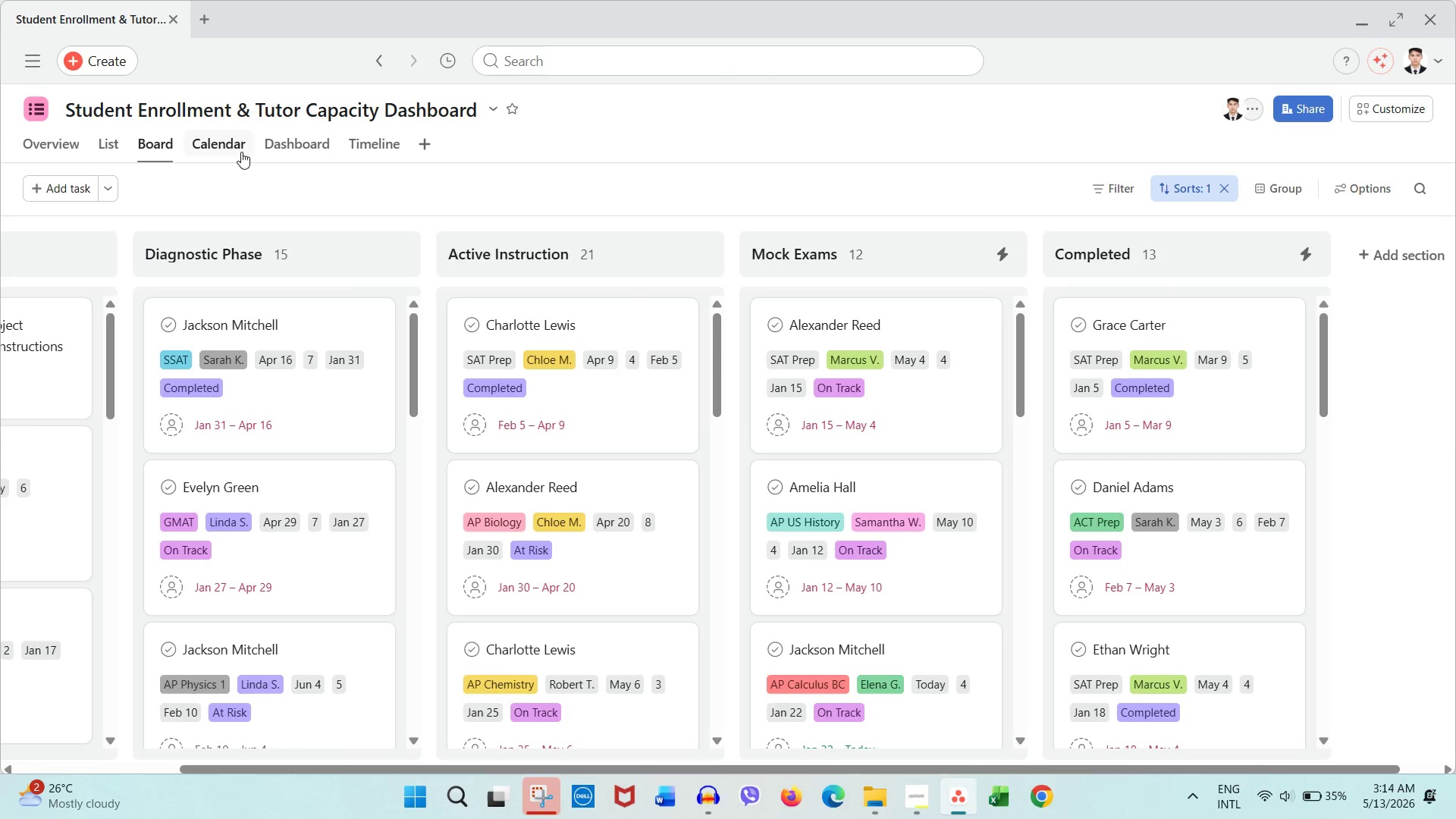 
key(Meta+Shift+S)
 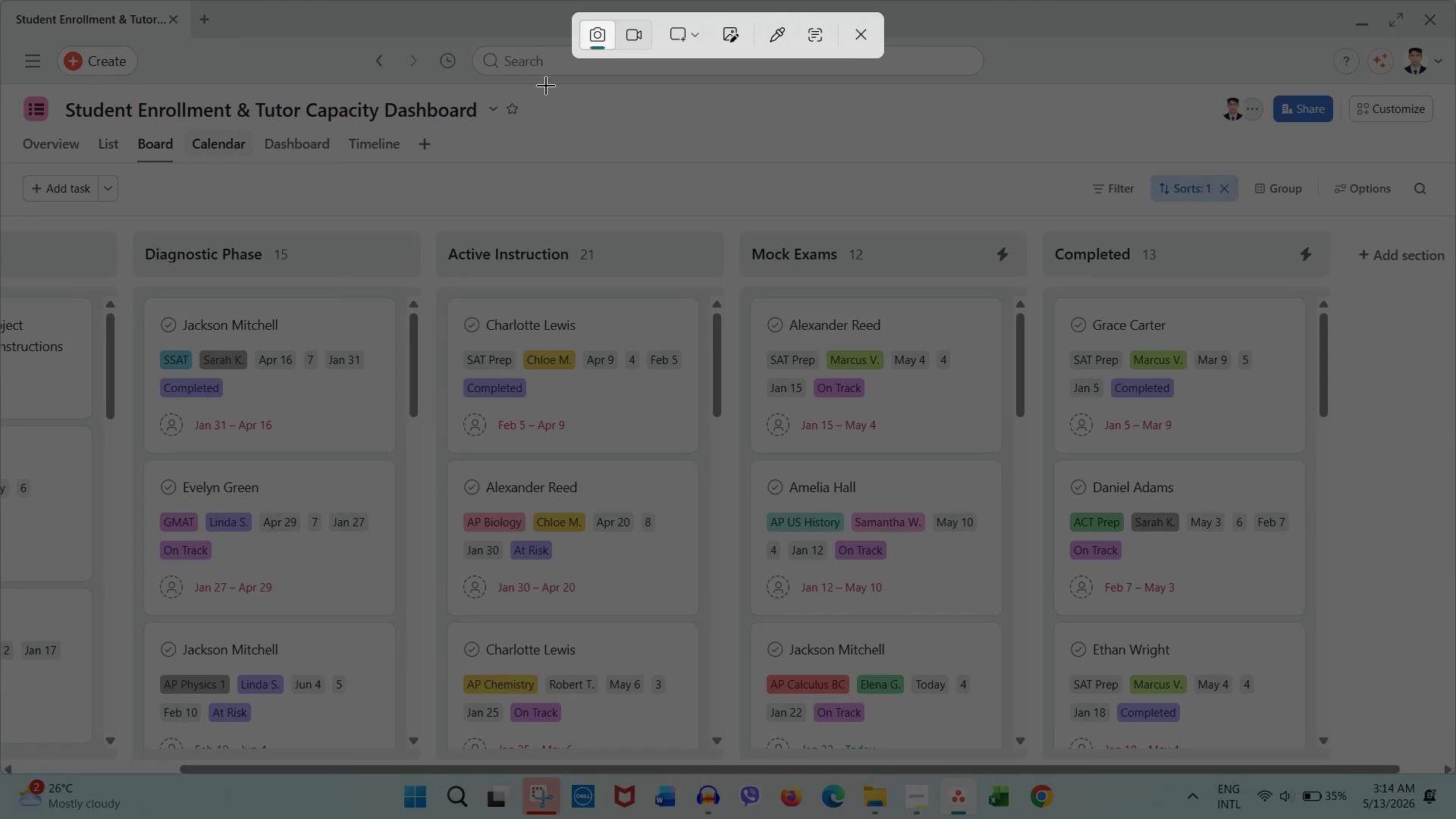 
left_click([640, 41])
 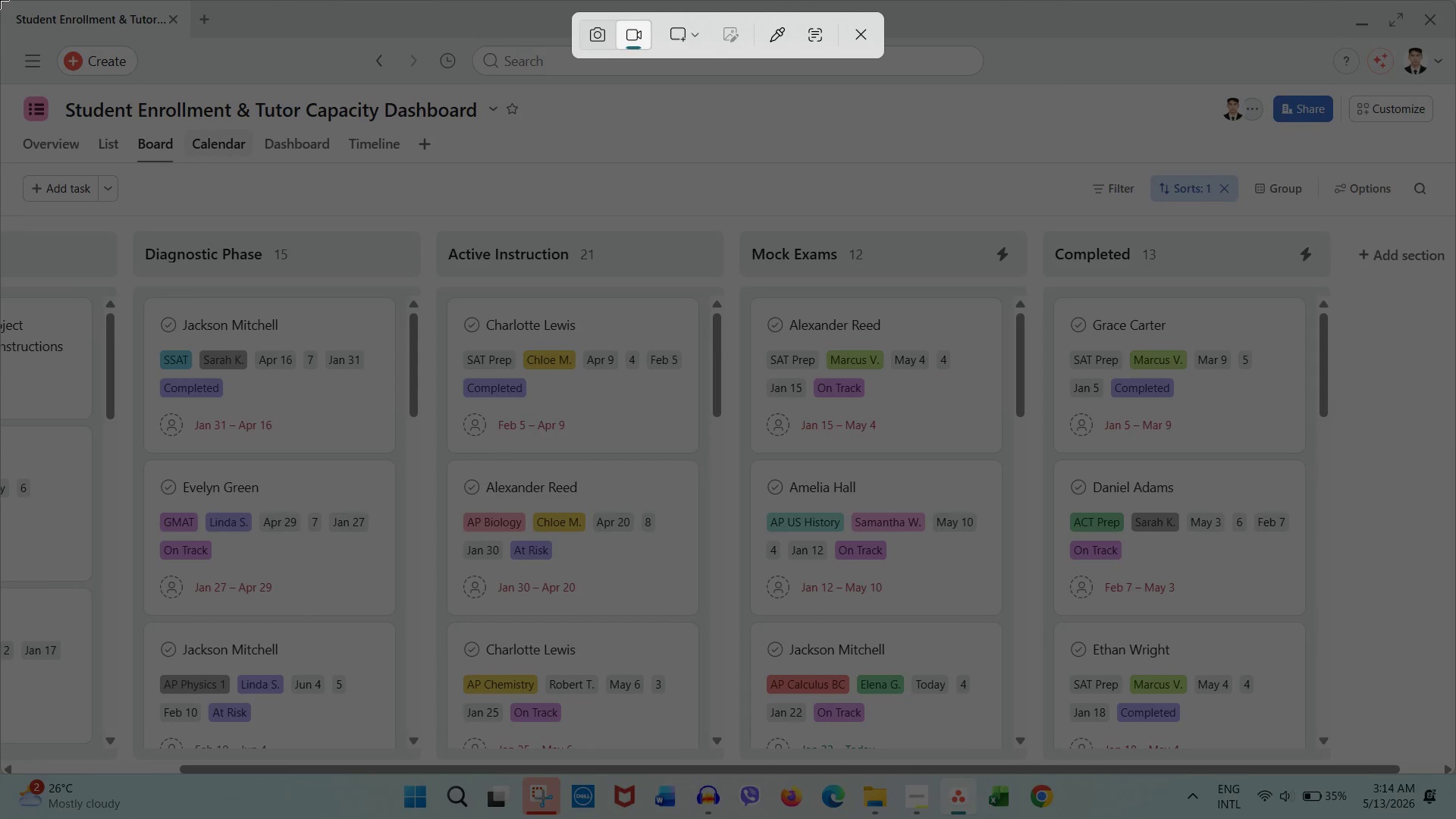 
left_click_drag(start_coordinate=[0, 0], to_coordinate=[1455, 771])
 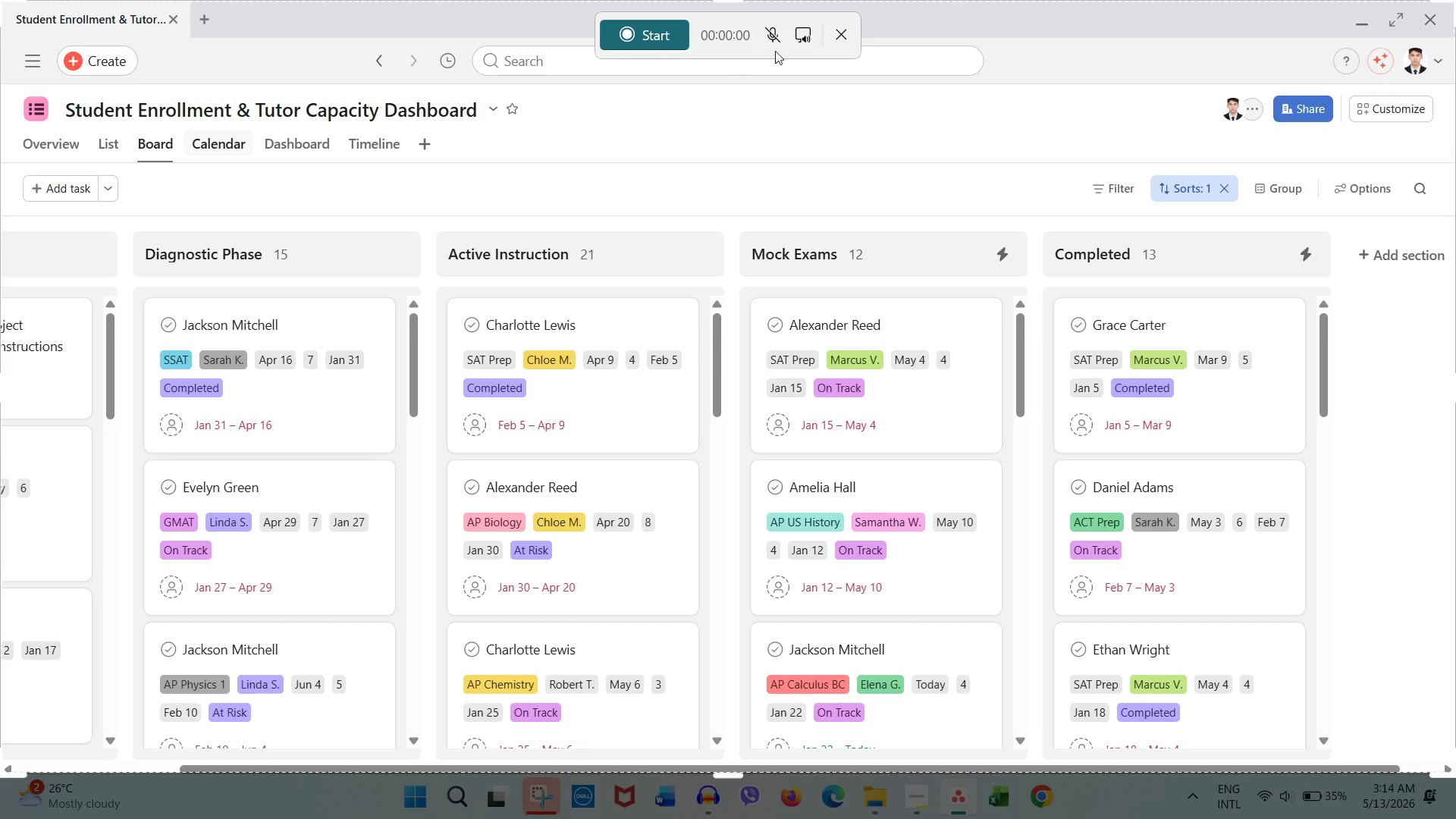 
left_click([802, 39])
 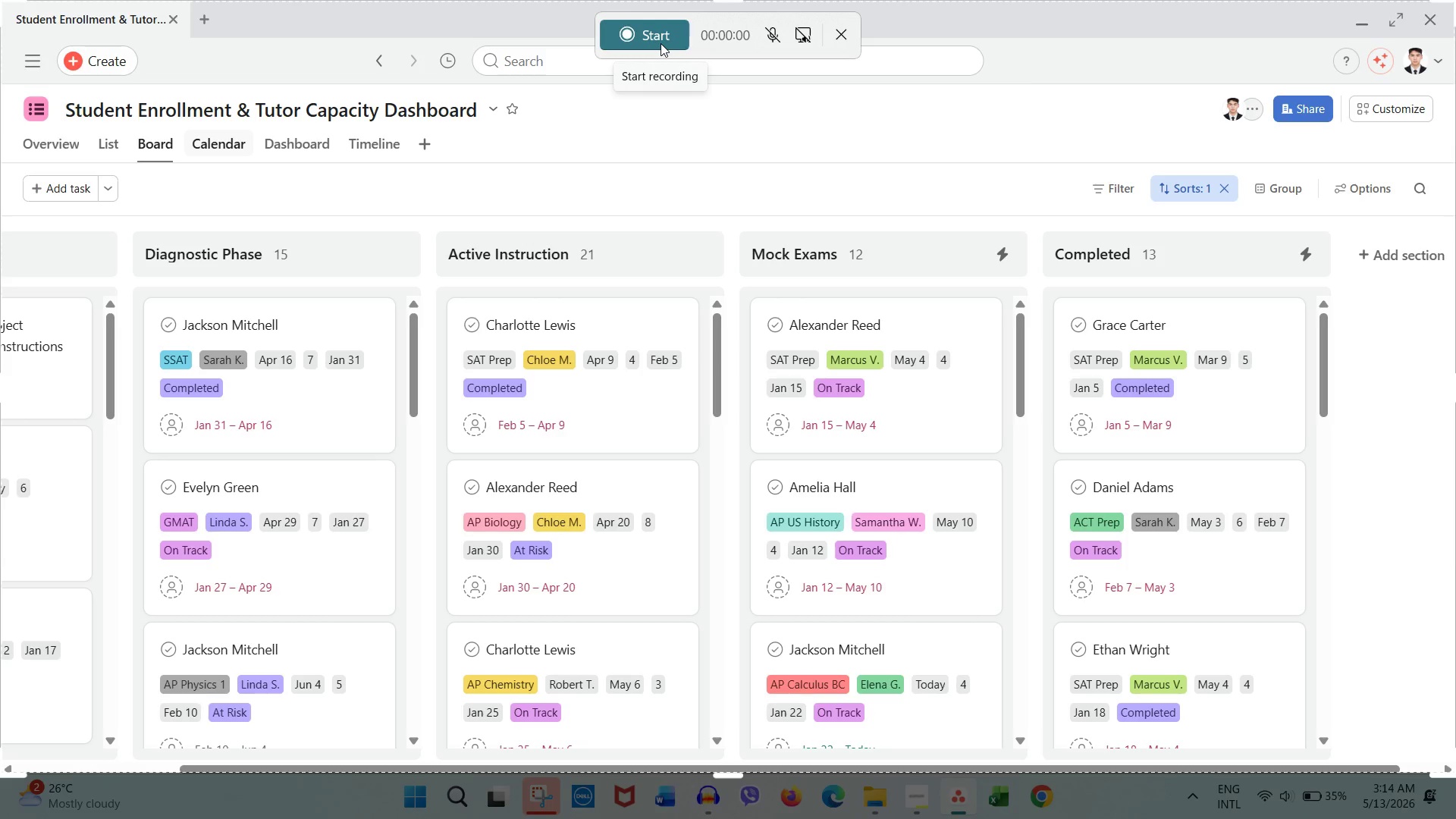 
wait(6.27)
 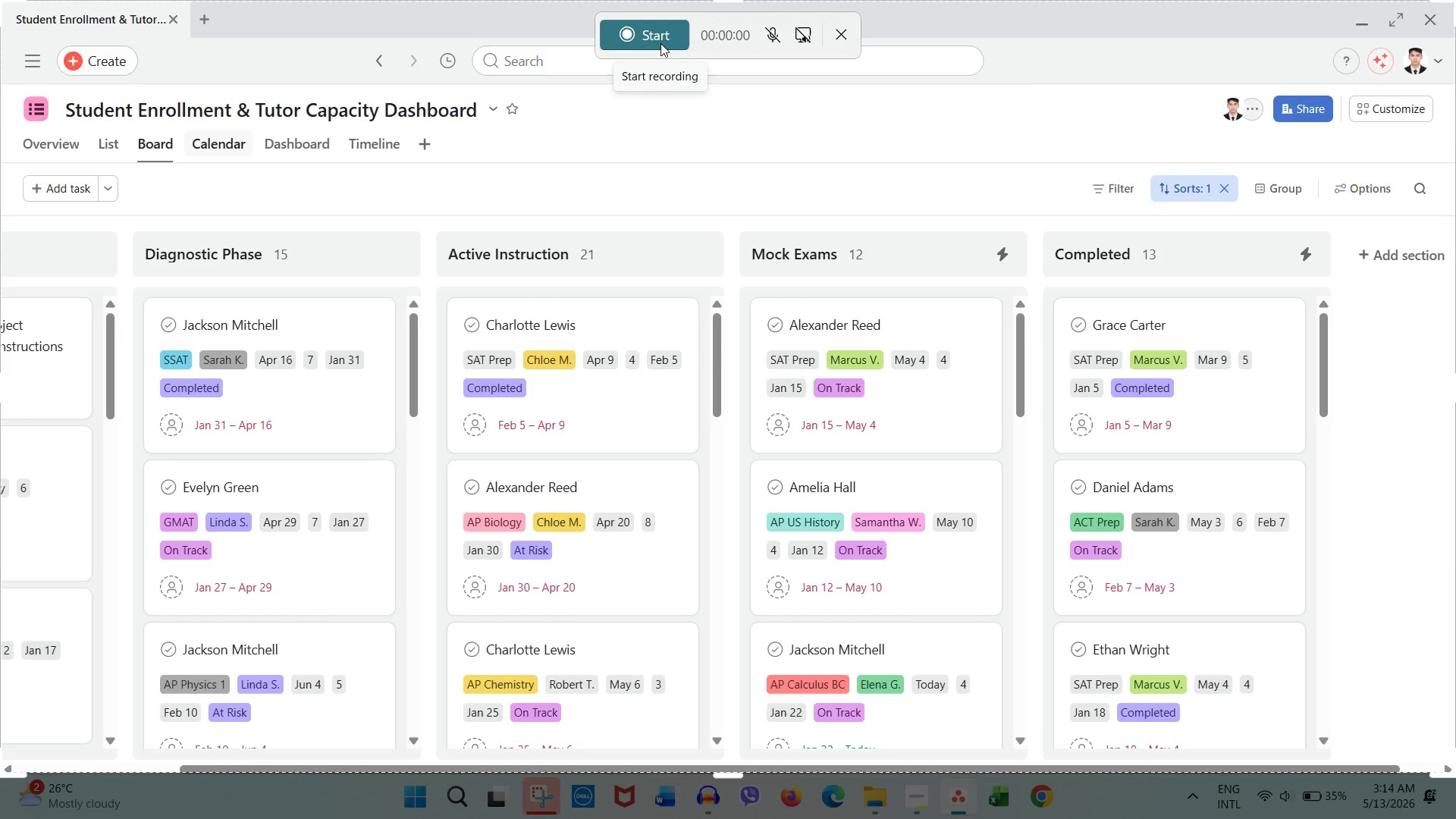 
left_click_drag(start_coordinate=[661, 43], to_coordinate=[43, 153])
 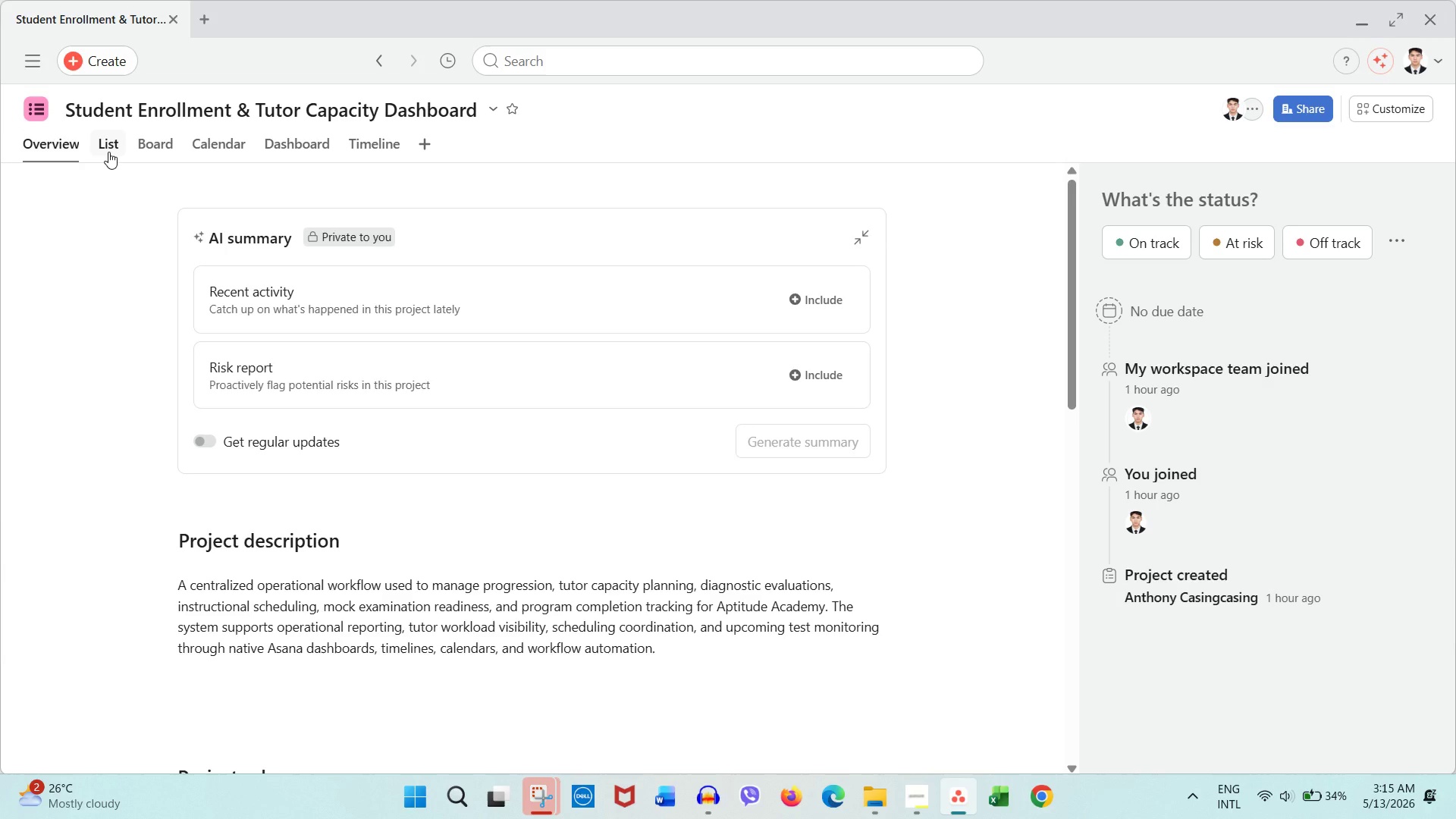 
wait(6.98)
 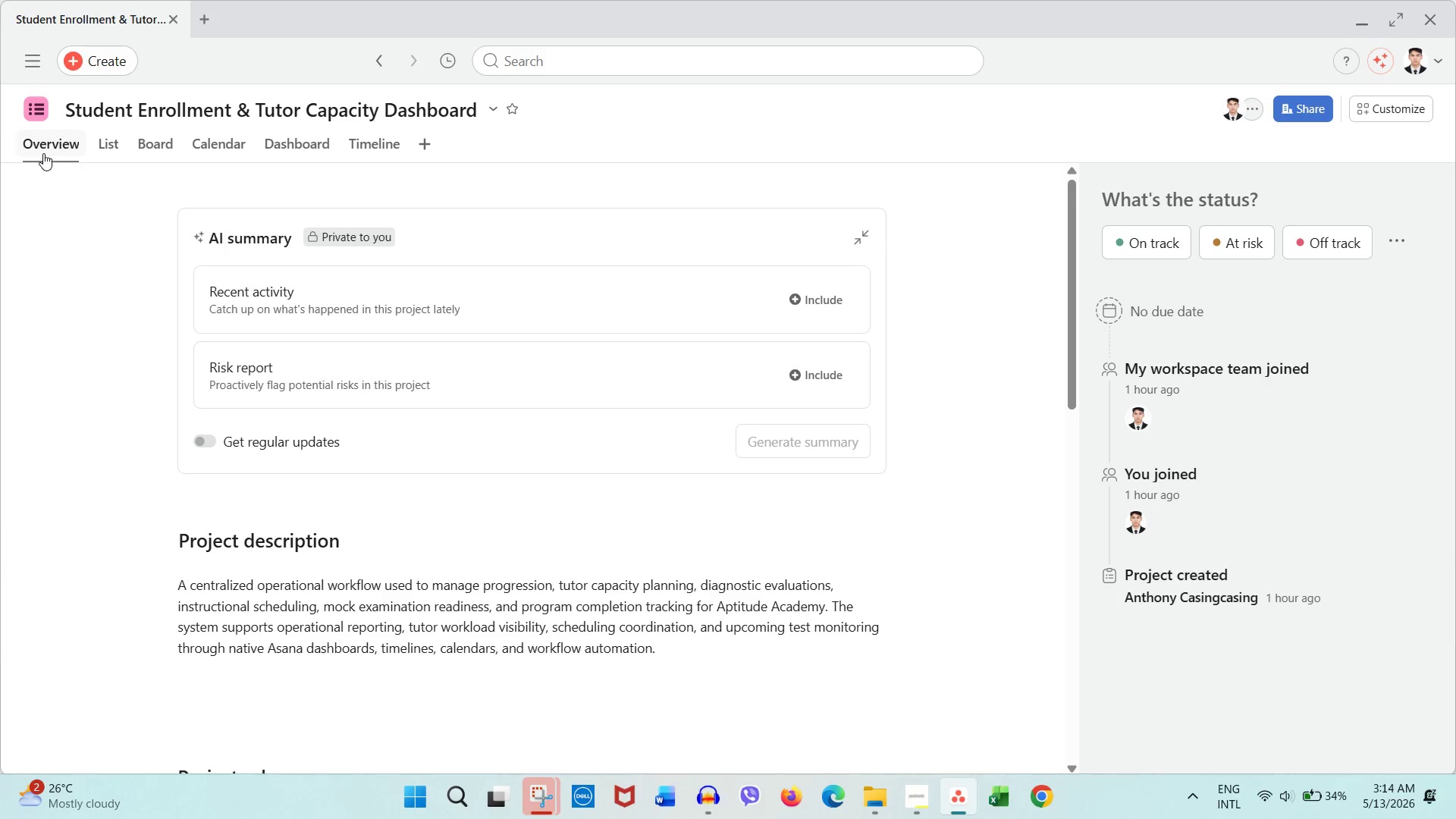 
left_click([108, 143])
 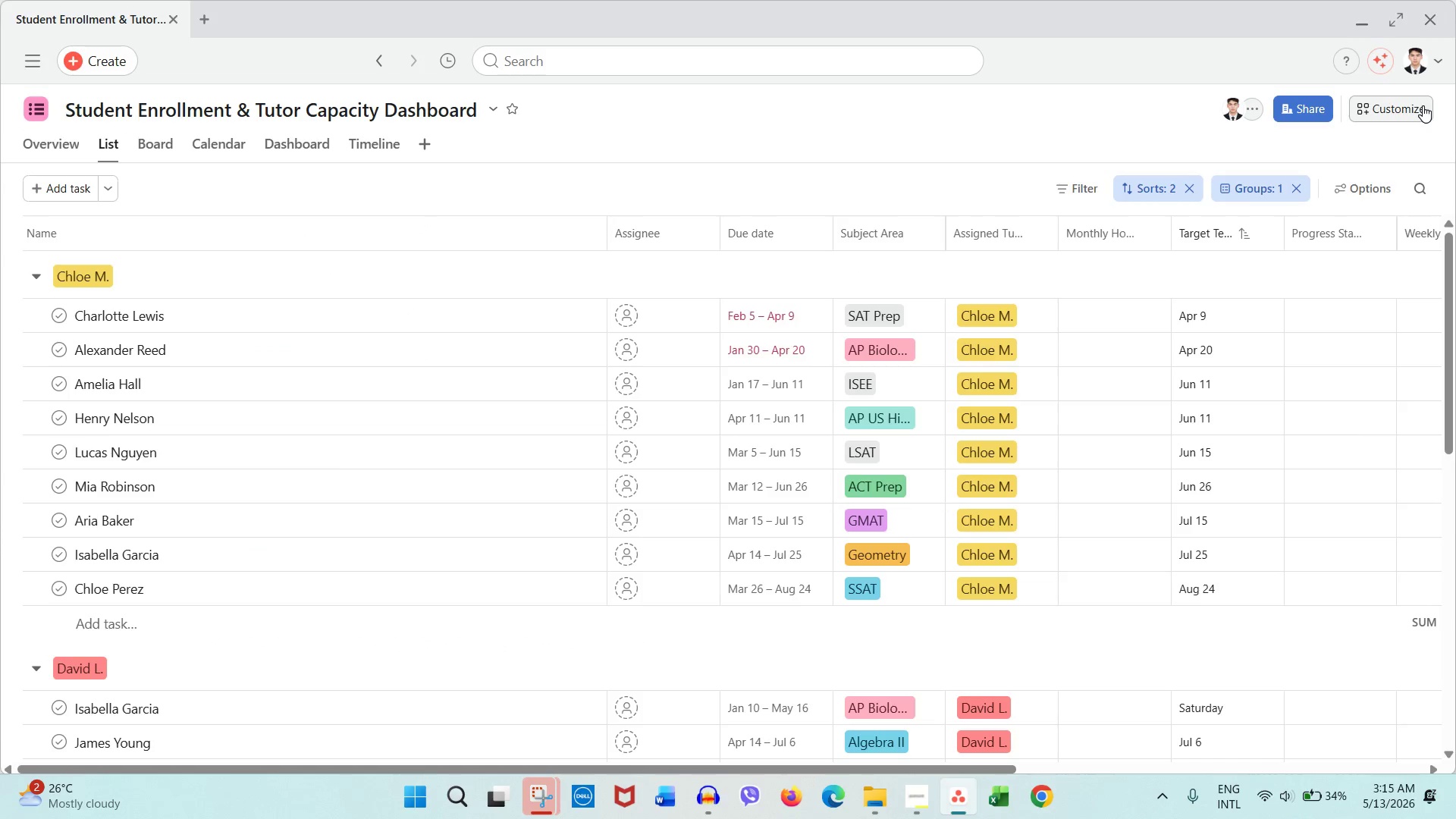 
left_click([1423, 105])
 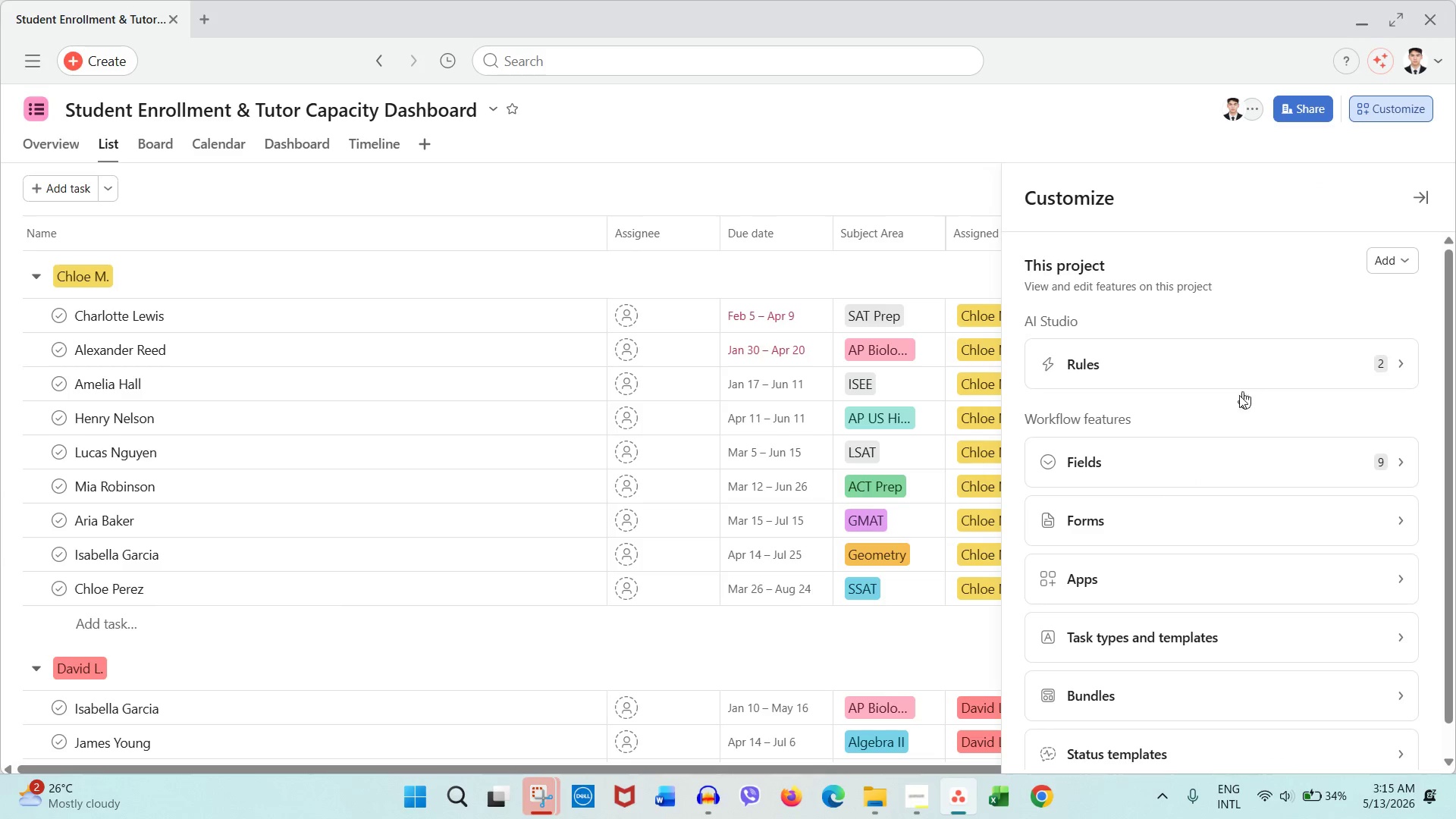 
left_click([1191, 444])
 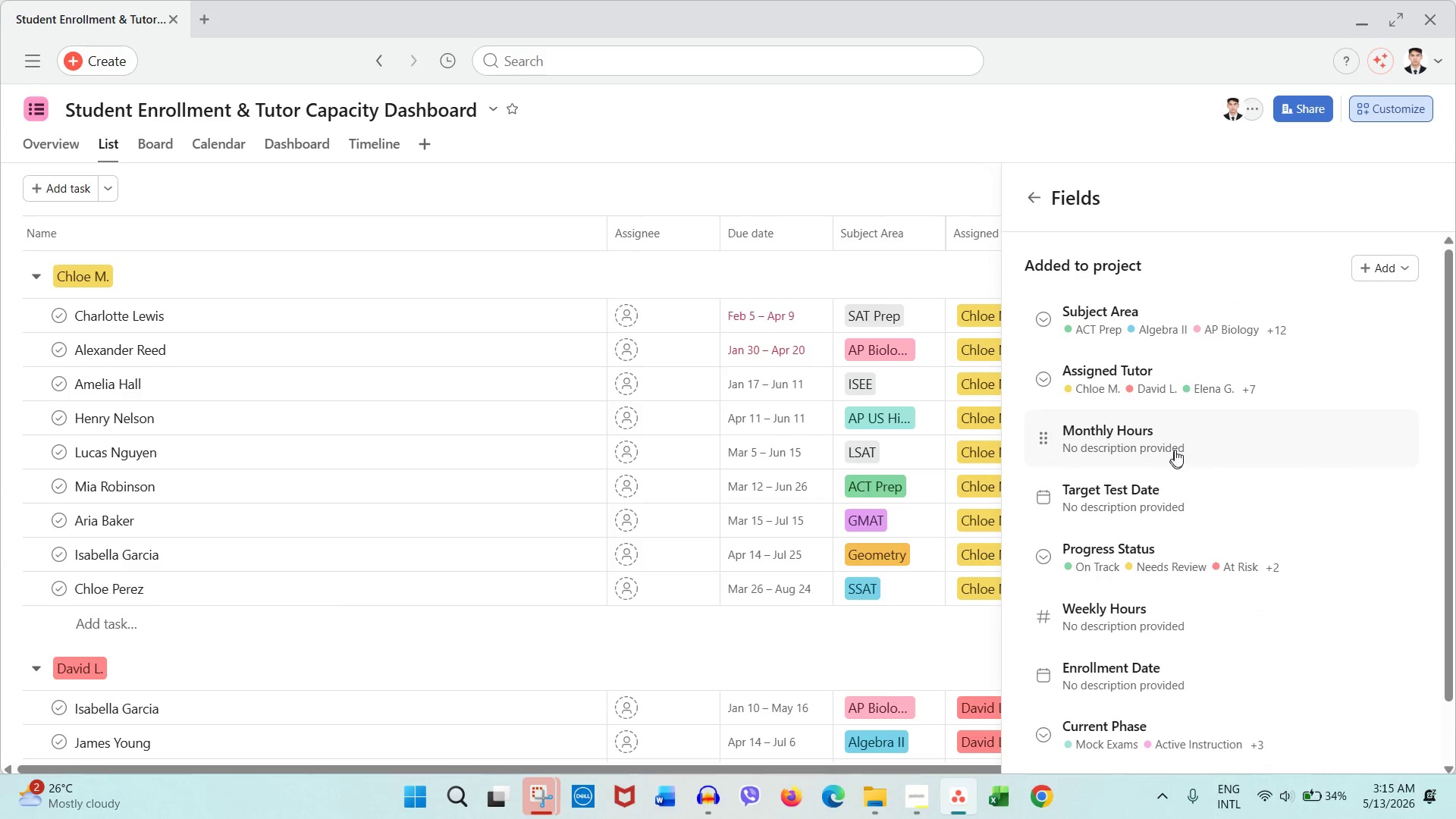 
scroll: coordinate [1178, 420], scroll_direction: down, amount: 3.0
 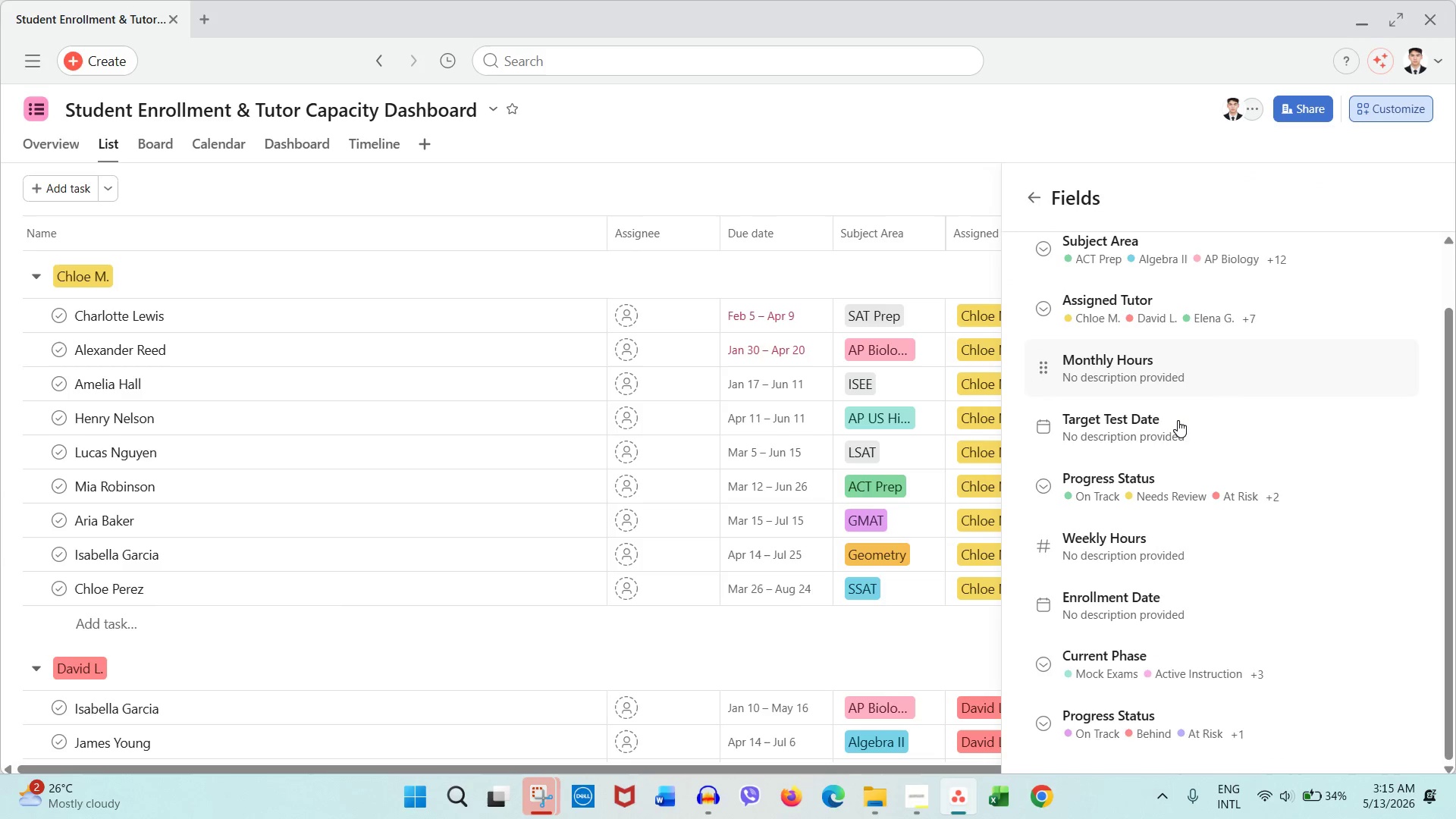 
scroll: coordinate [1178, 420], scroll_direction: up, amount: 3.0
 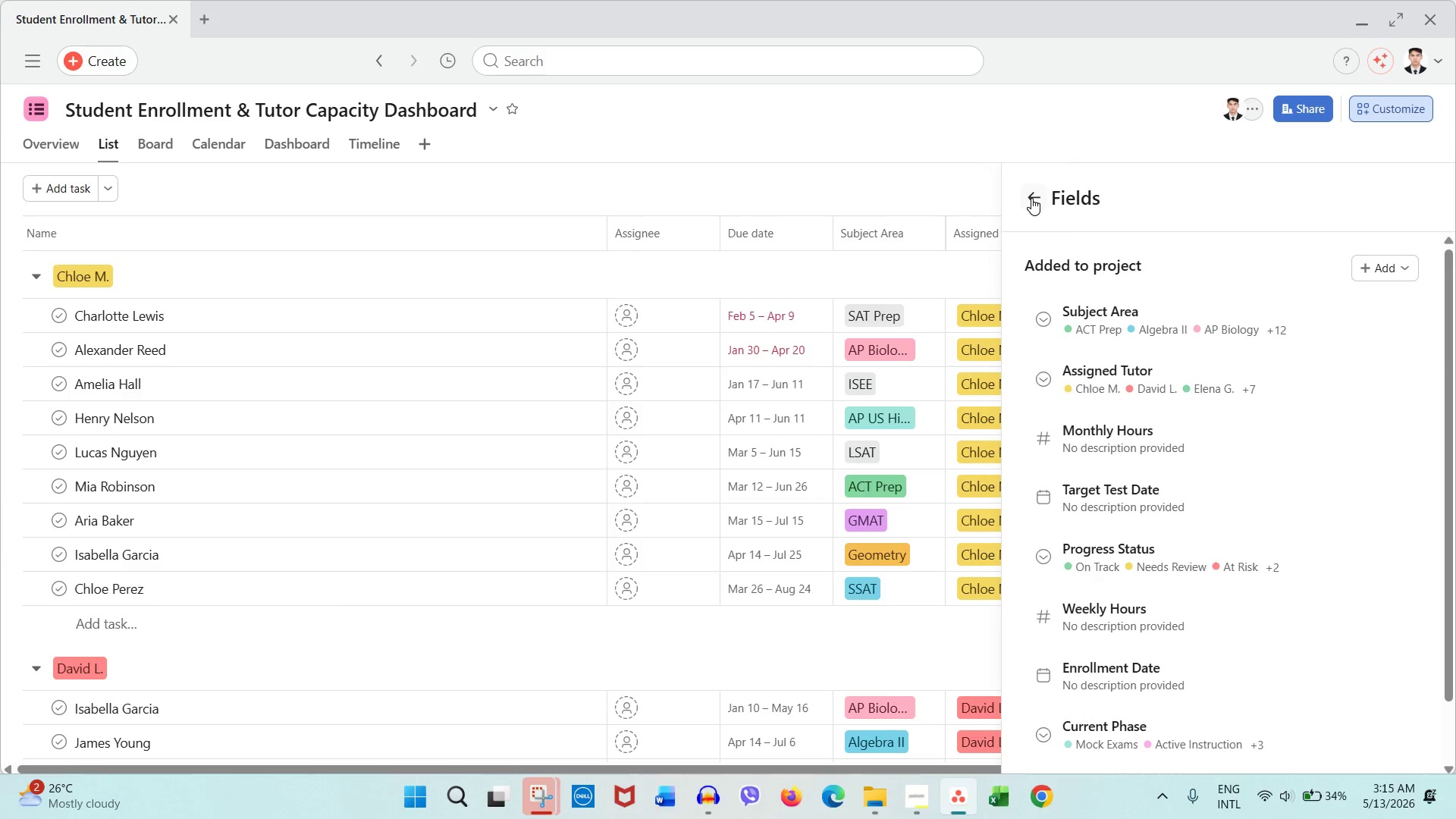 
left_click([1031, 198])
 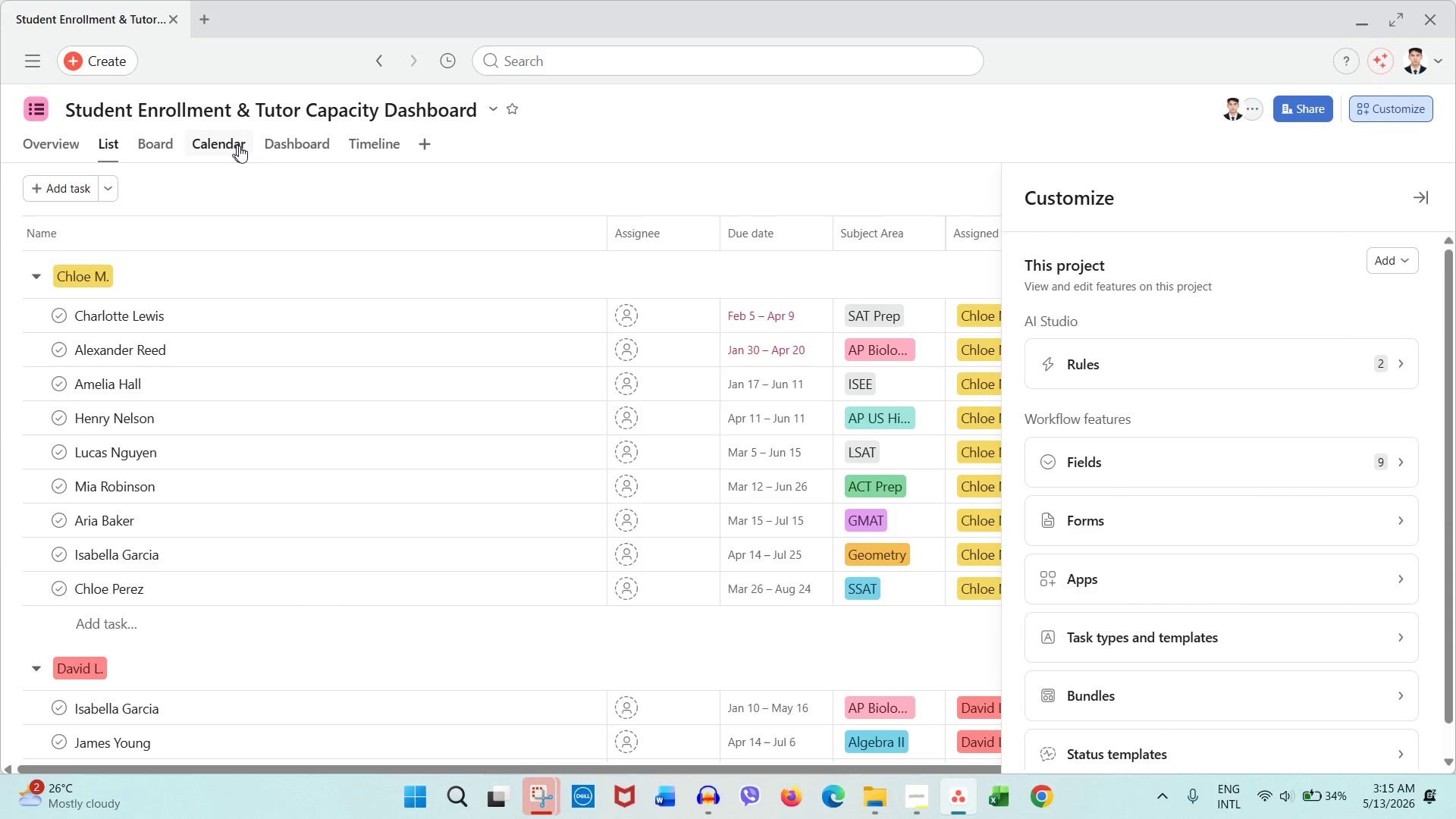 
left_click([372, 148])
 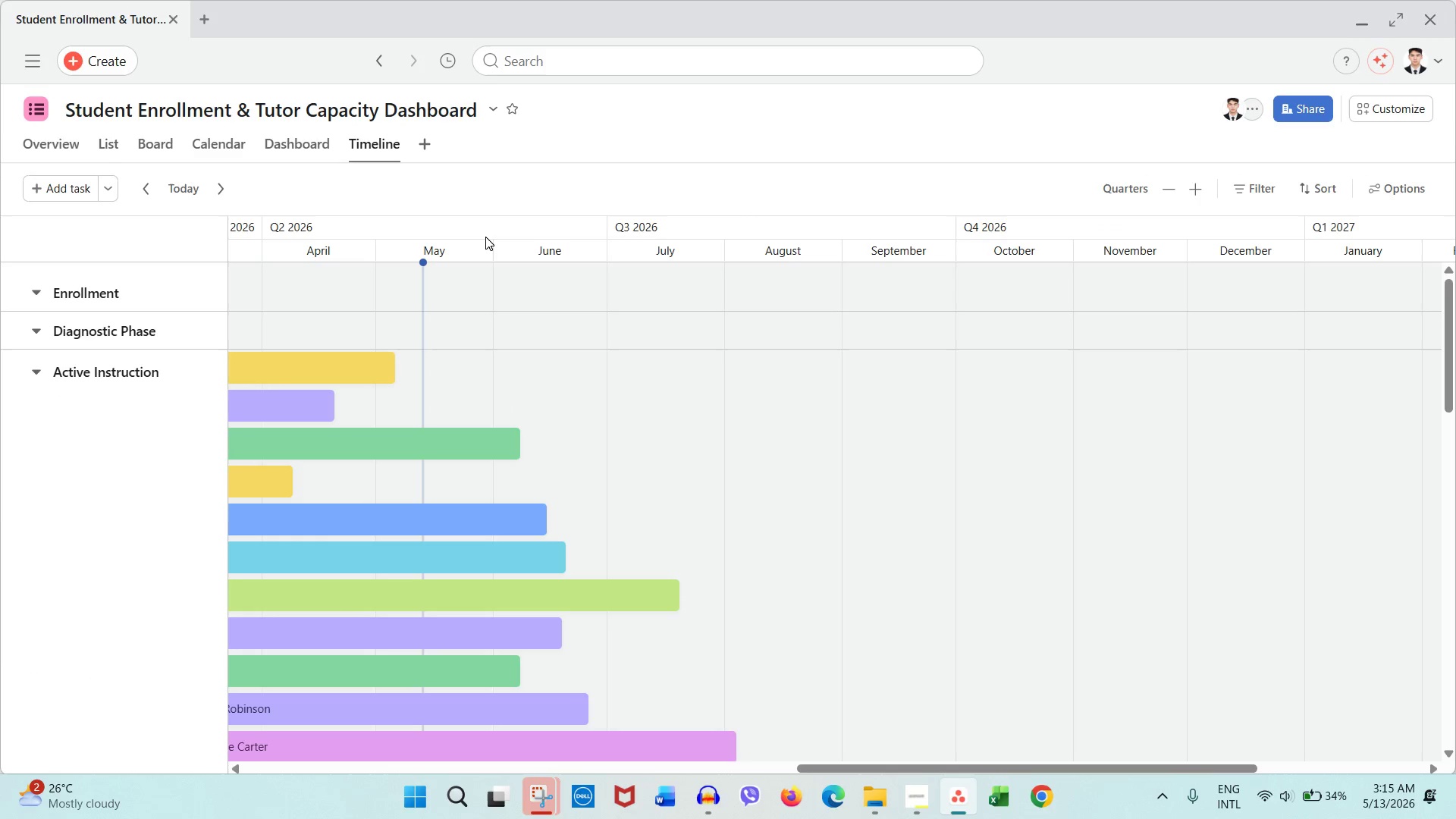 
scroll: coordinate [509, 368], scroll_direction: down, amount: 15.0
 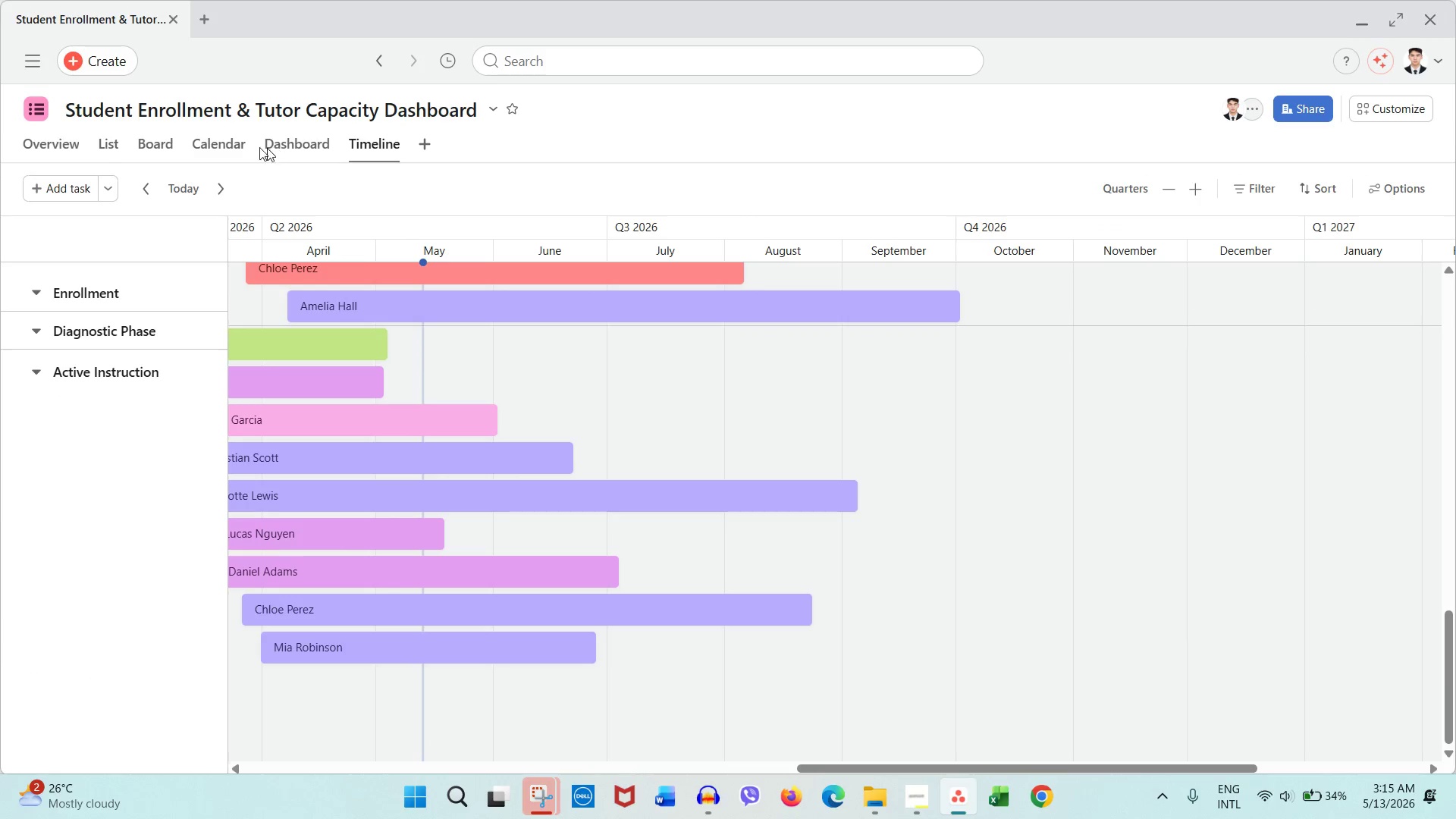 
left_click([218, 142])
 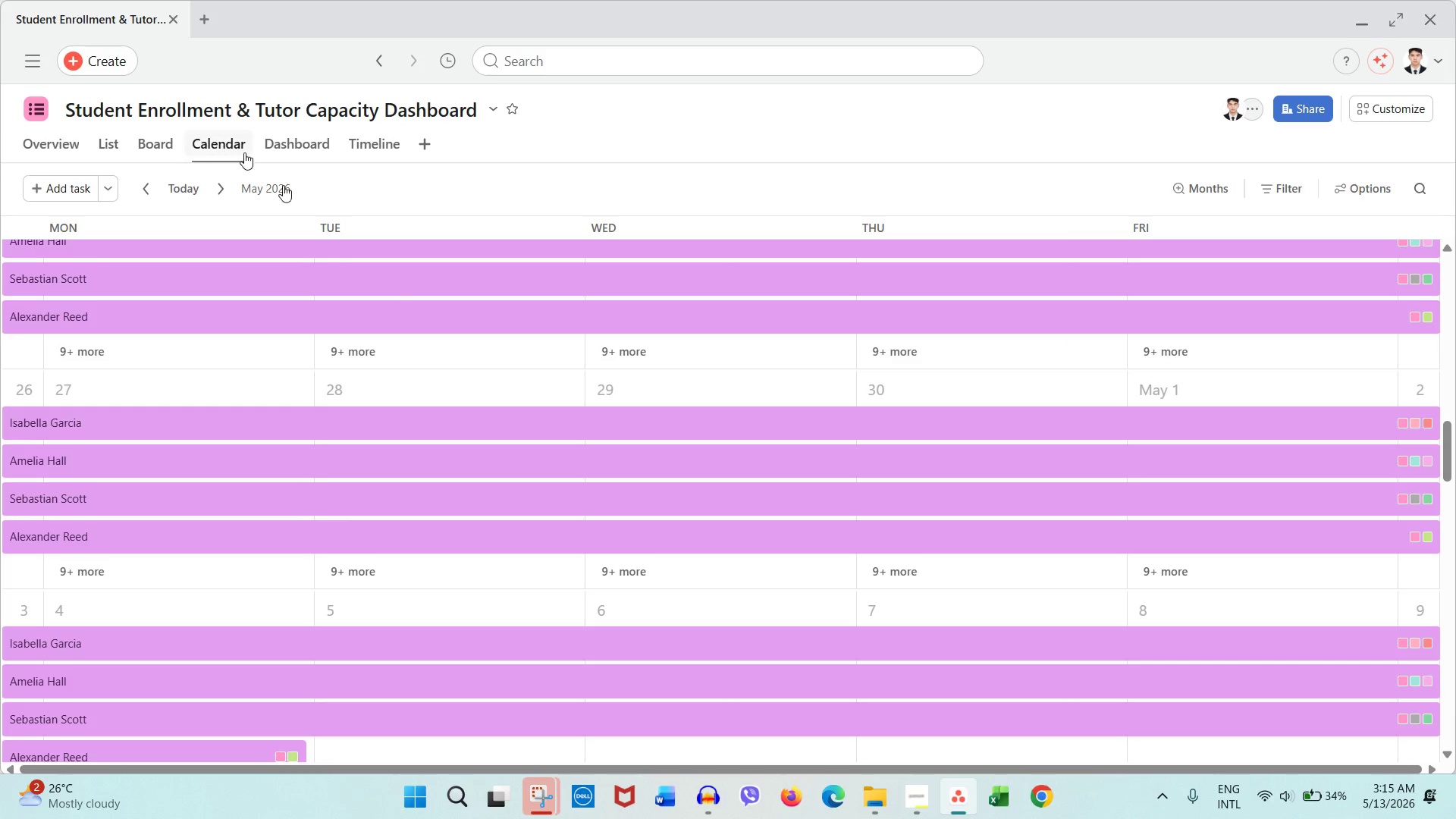 
scroll: coordinate [262, 366], scroll_direction: down, amount: 37.0
 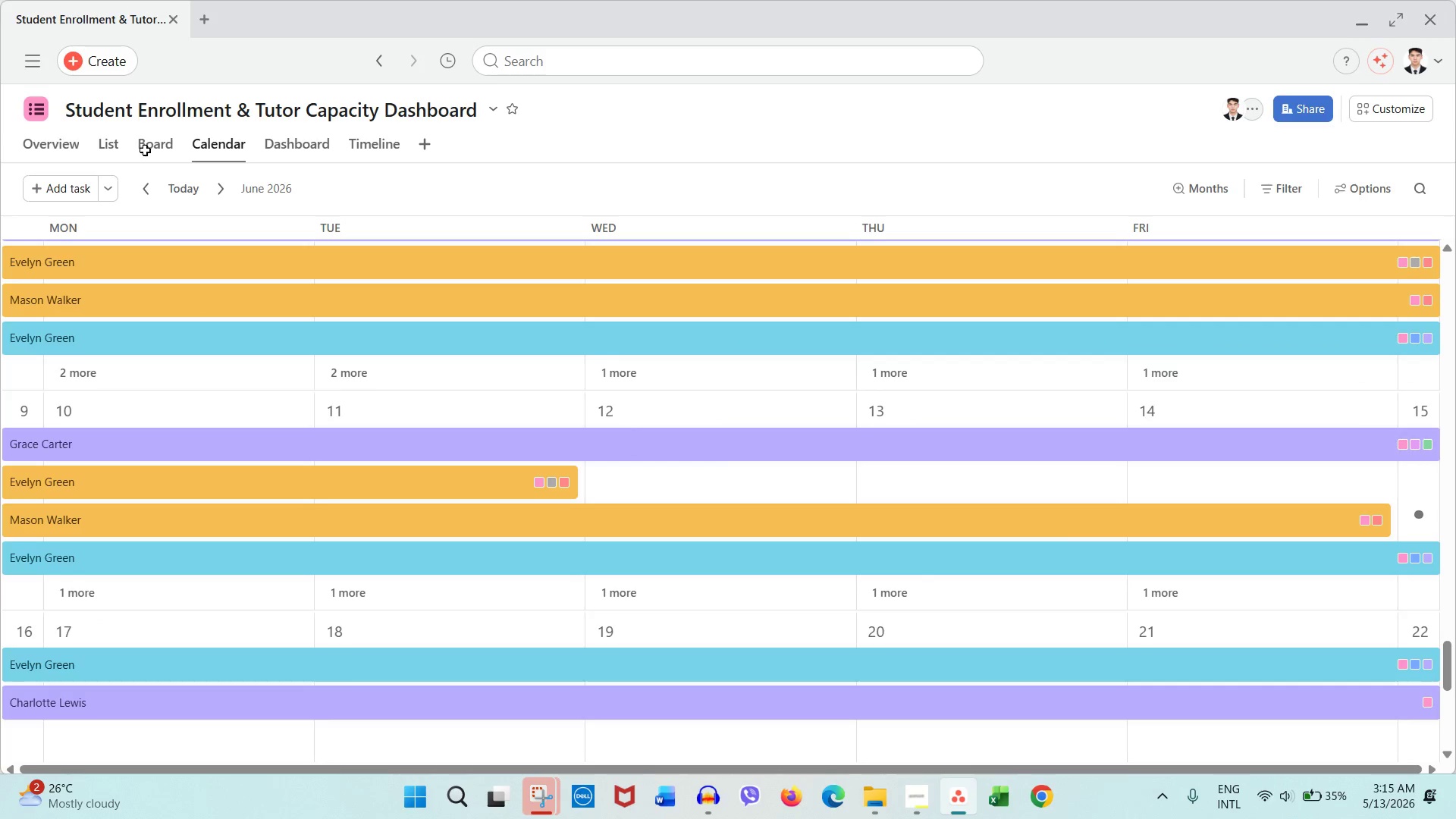 
left_click([154, 154])
 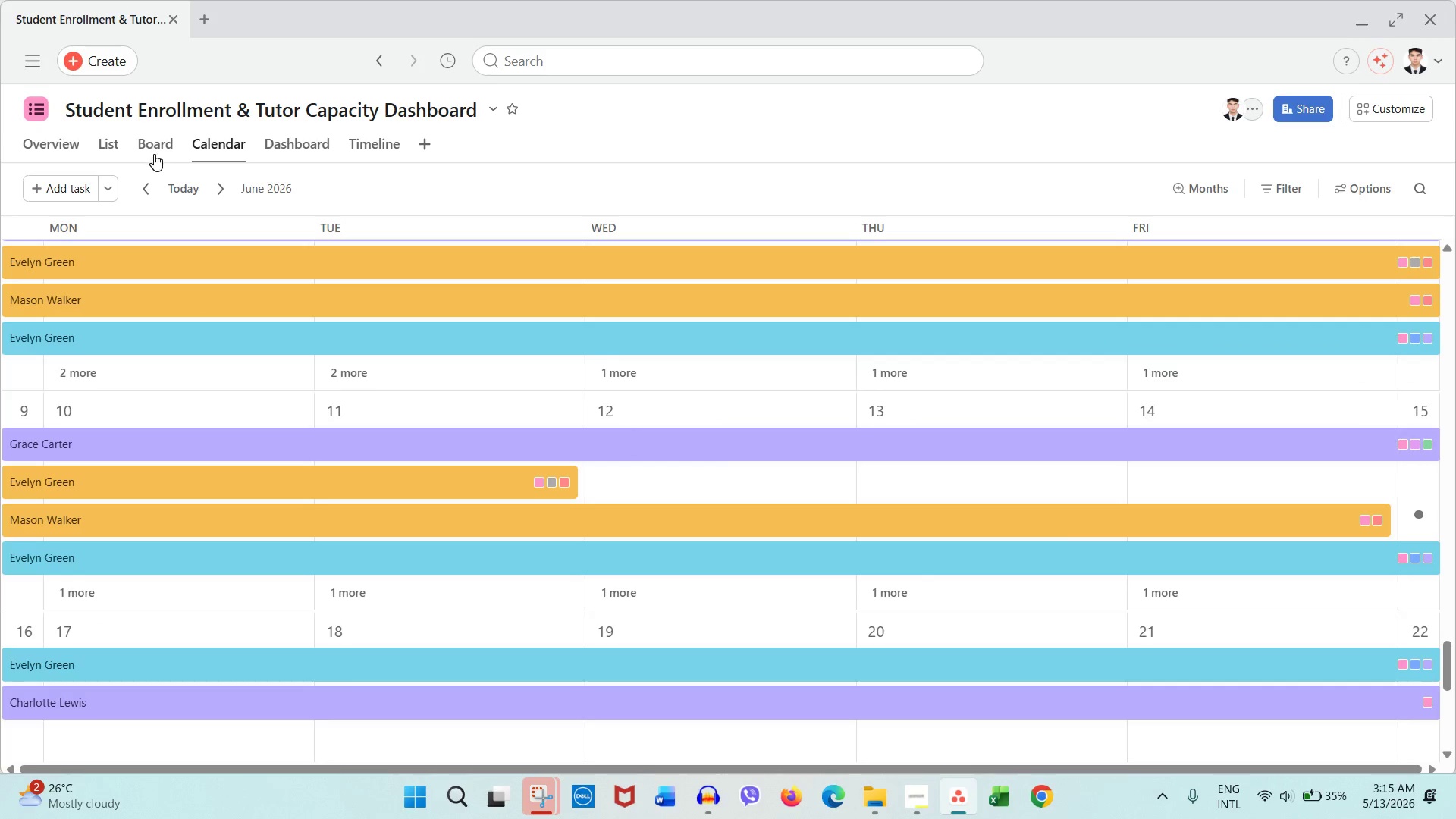 
mouse_move([171, 159])
 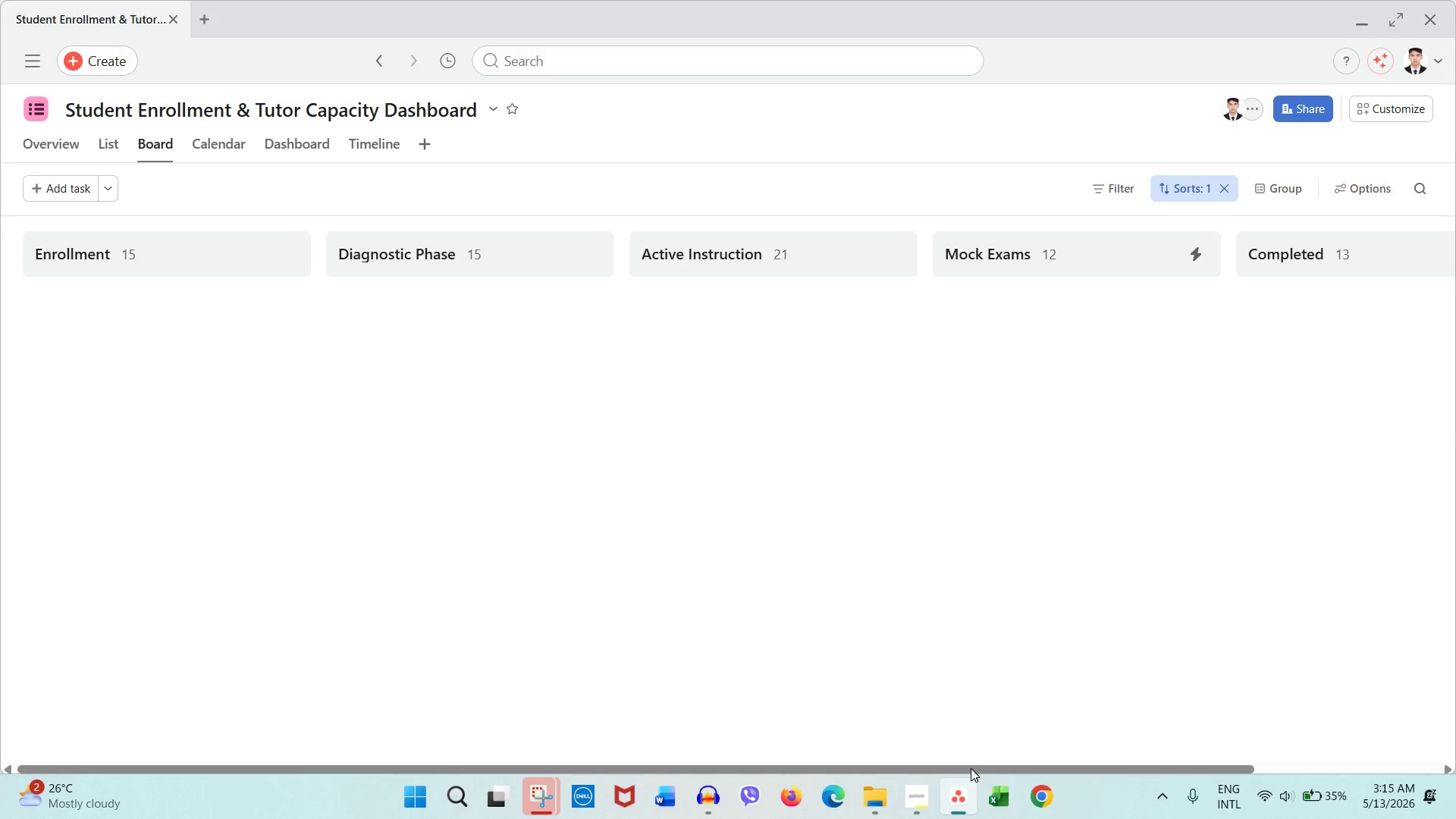 
left_click_drag(start_coordinate=[974, 767], to_coordinate=[1119, 761])
 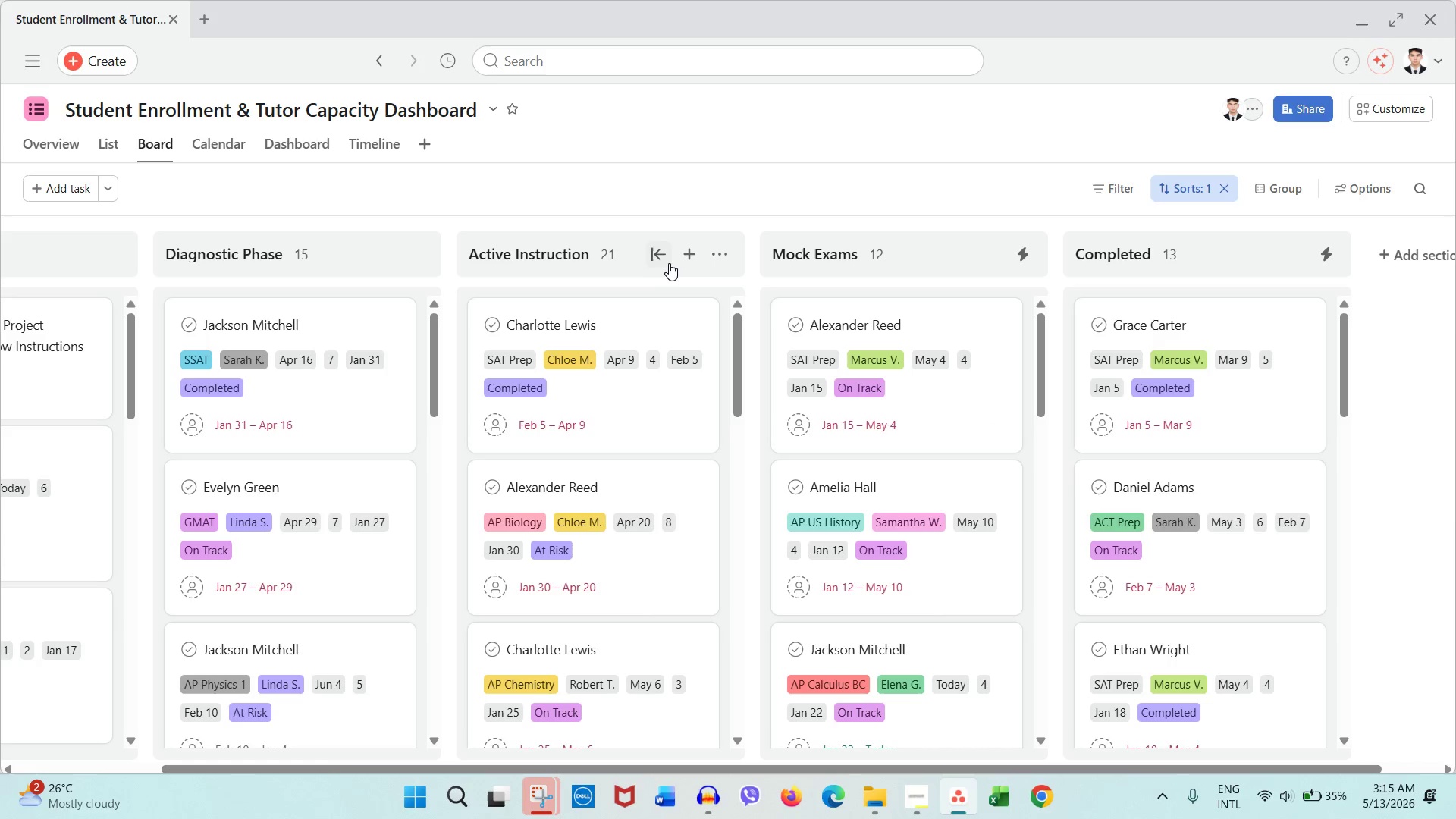 
left_click([686, 261])
 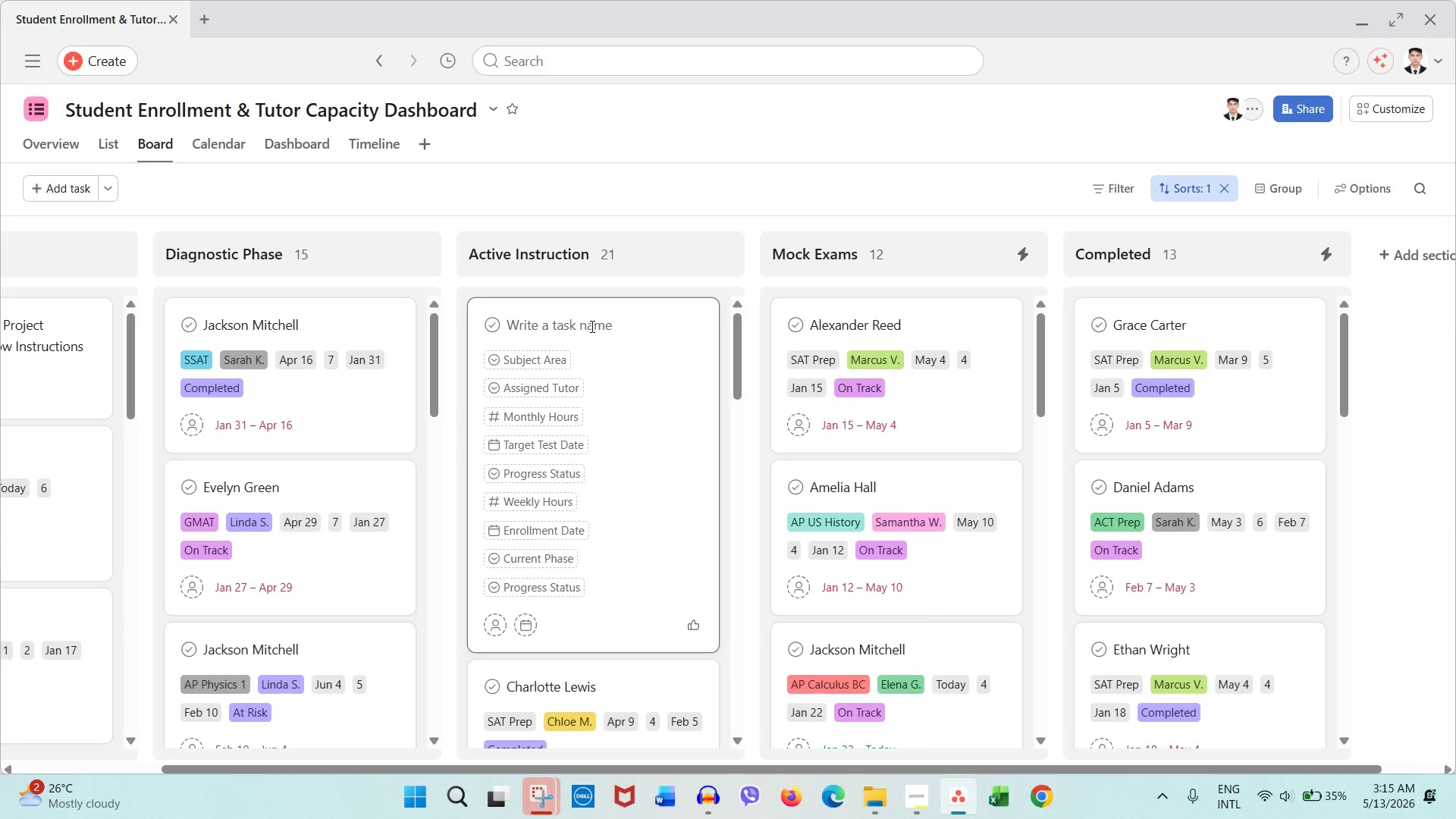 
type(t=TES=)
key(Backspace)
key(Backspace)
key(Backspace)
key(Backspace)
key(Backspace)
key(Backspace)
type(TES )
key(Backspace)
type(T TASK)
 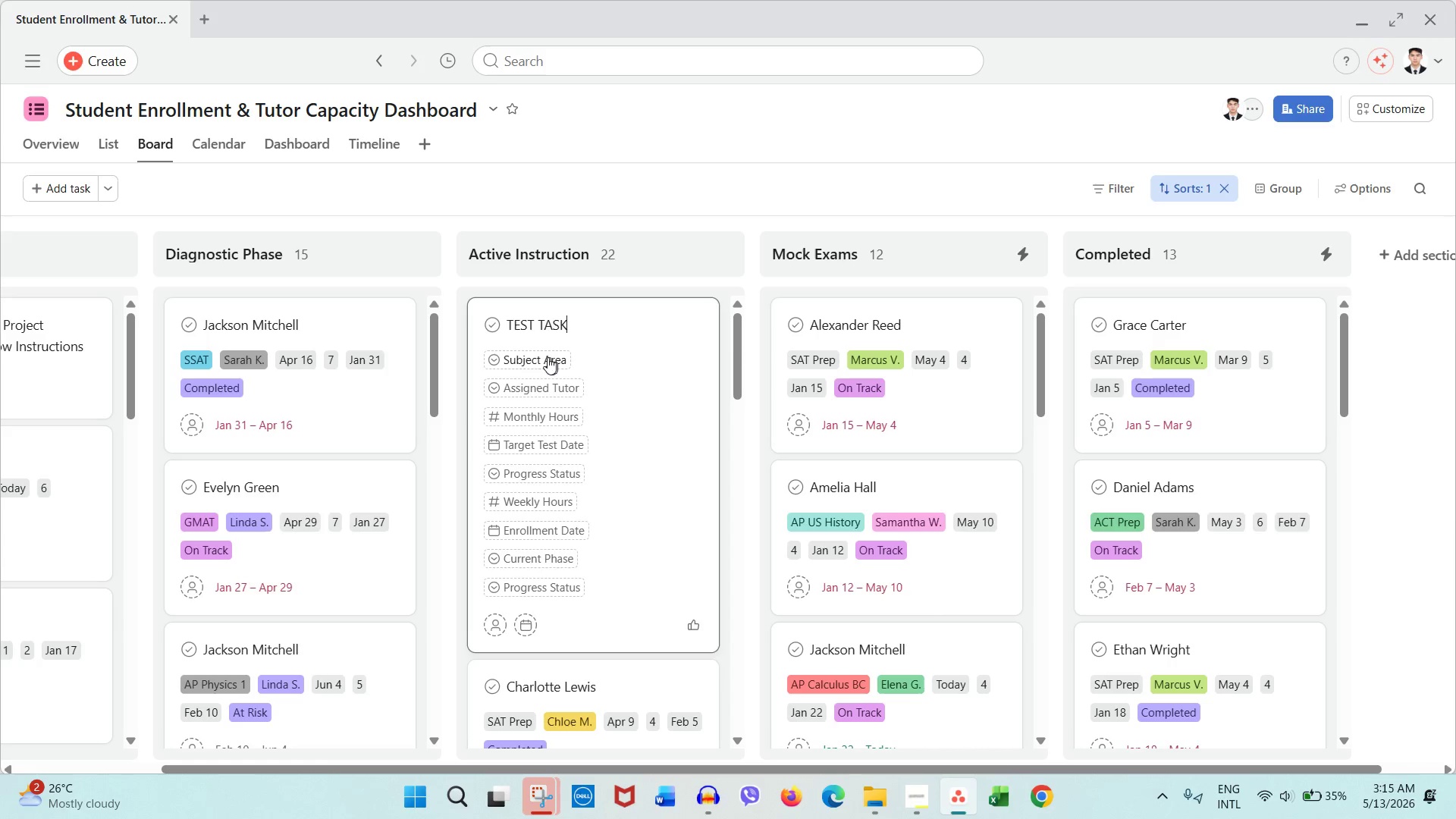 
left_click([530, 370])
 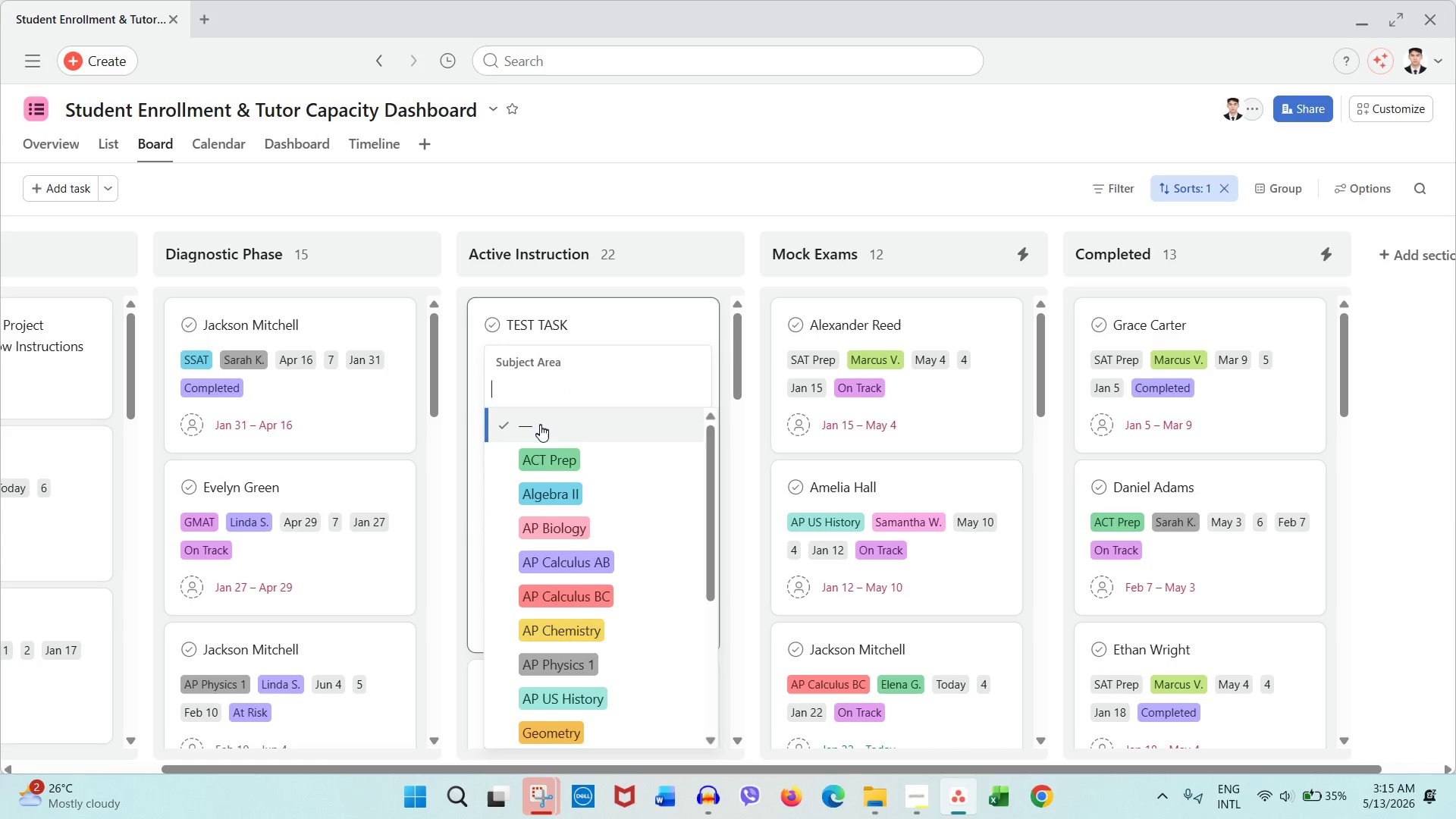 
left_click([541, 460])
 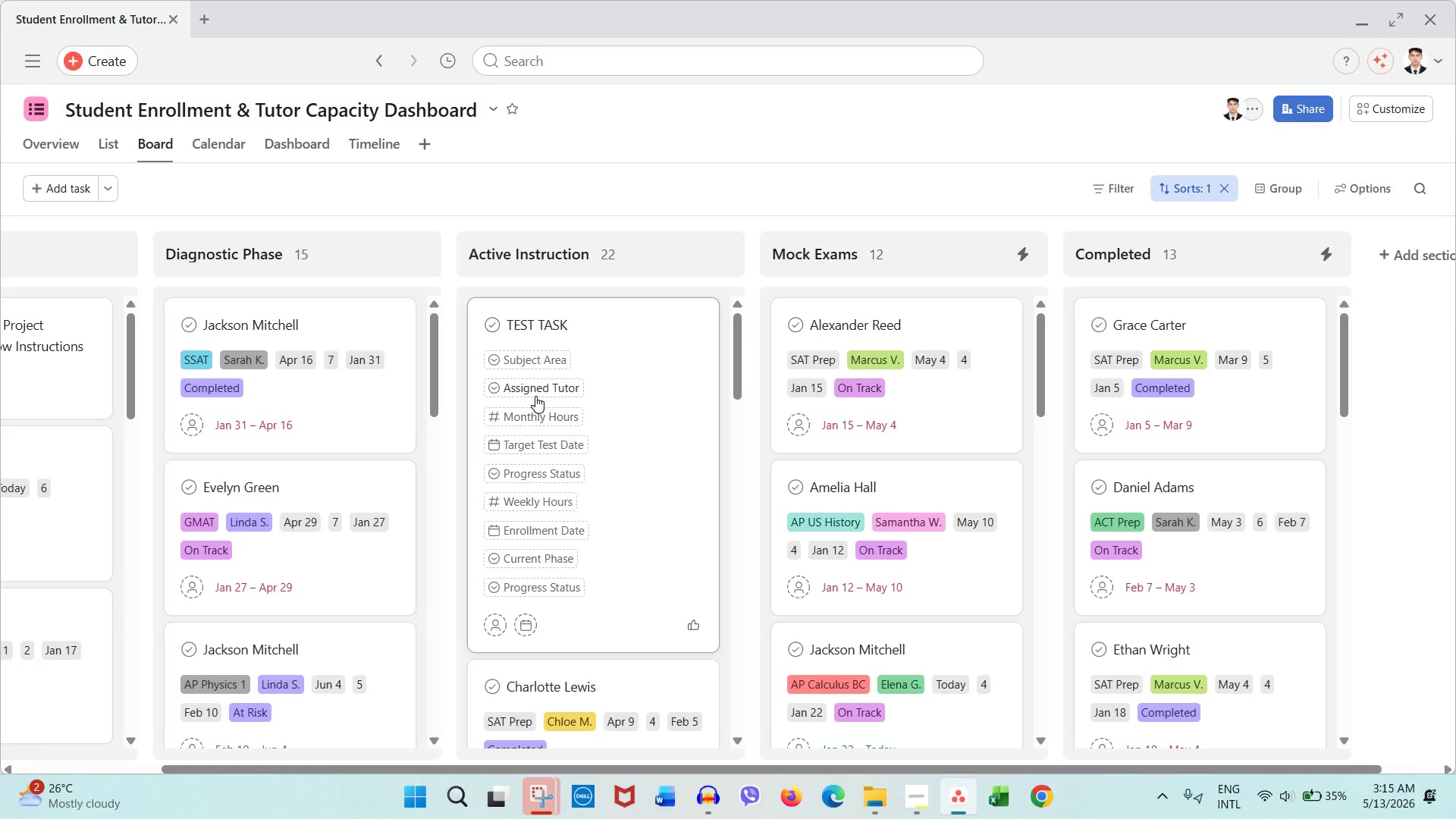 
left_click([536, 395])
 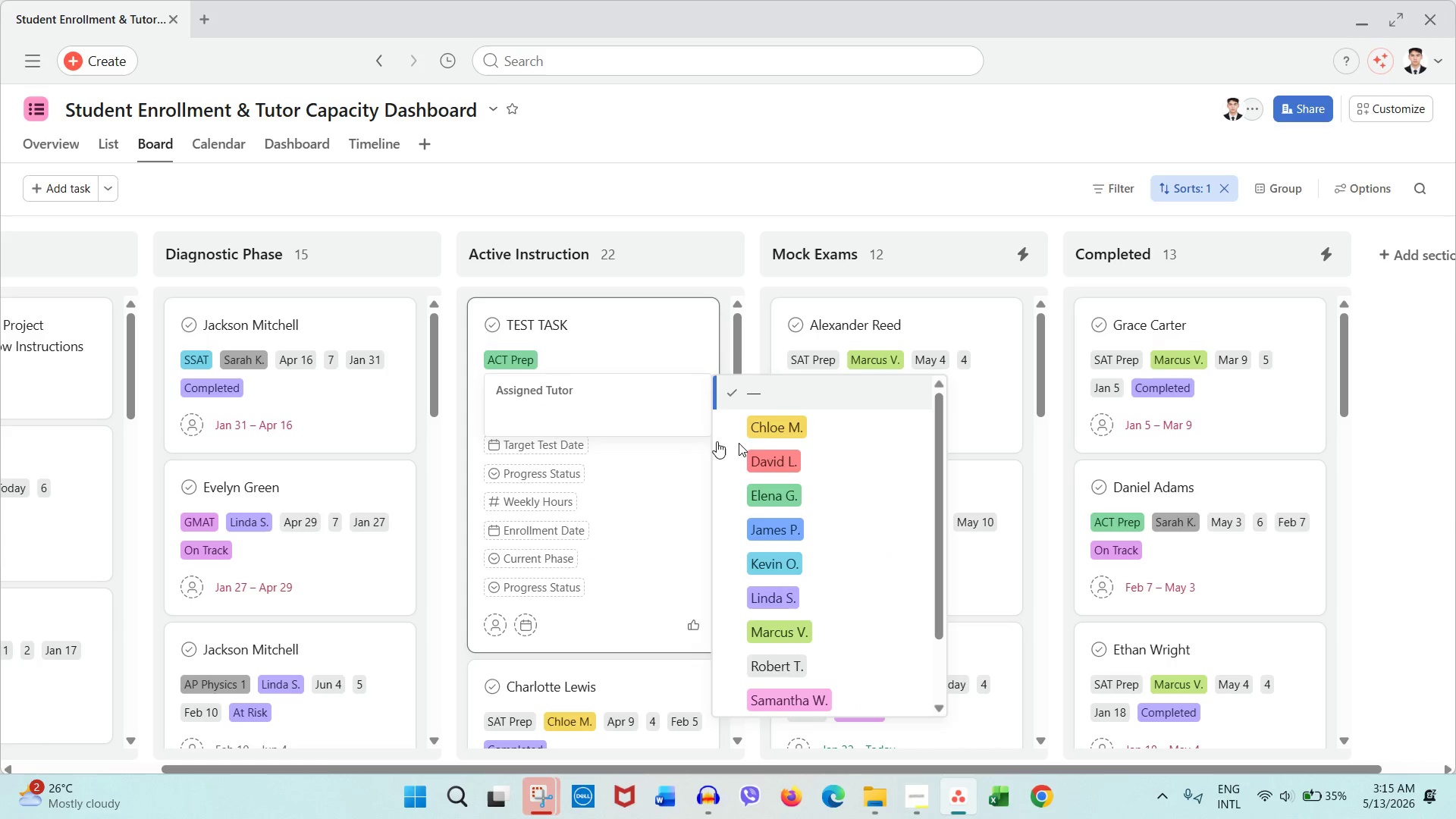 
left_click([787, 431])
 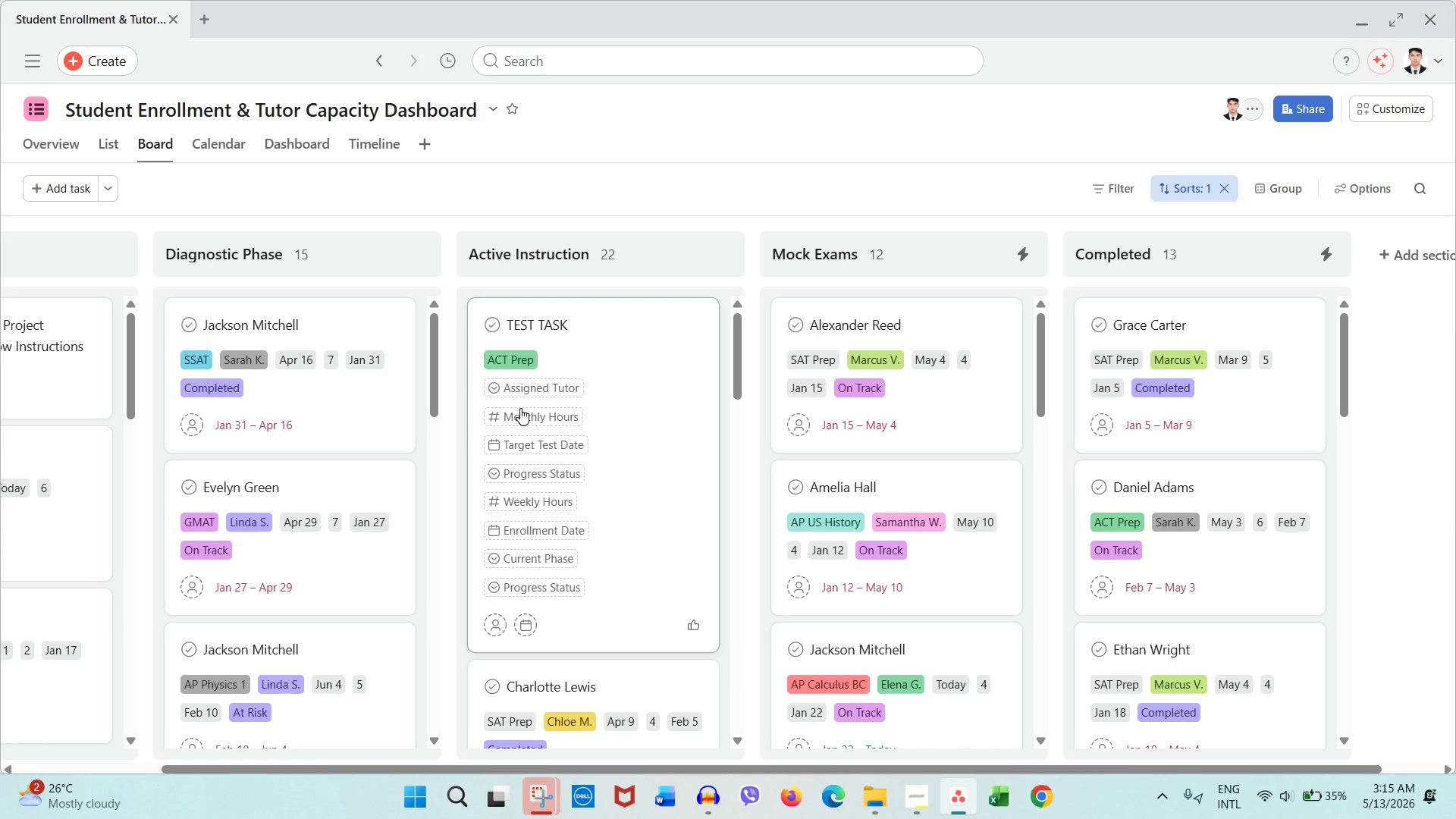 
left_click([526, 410])
 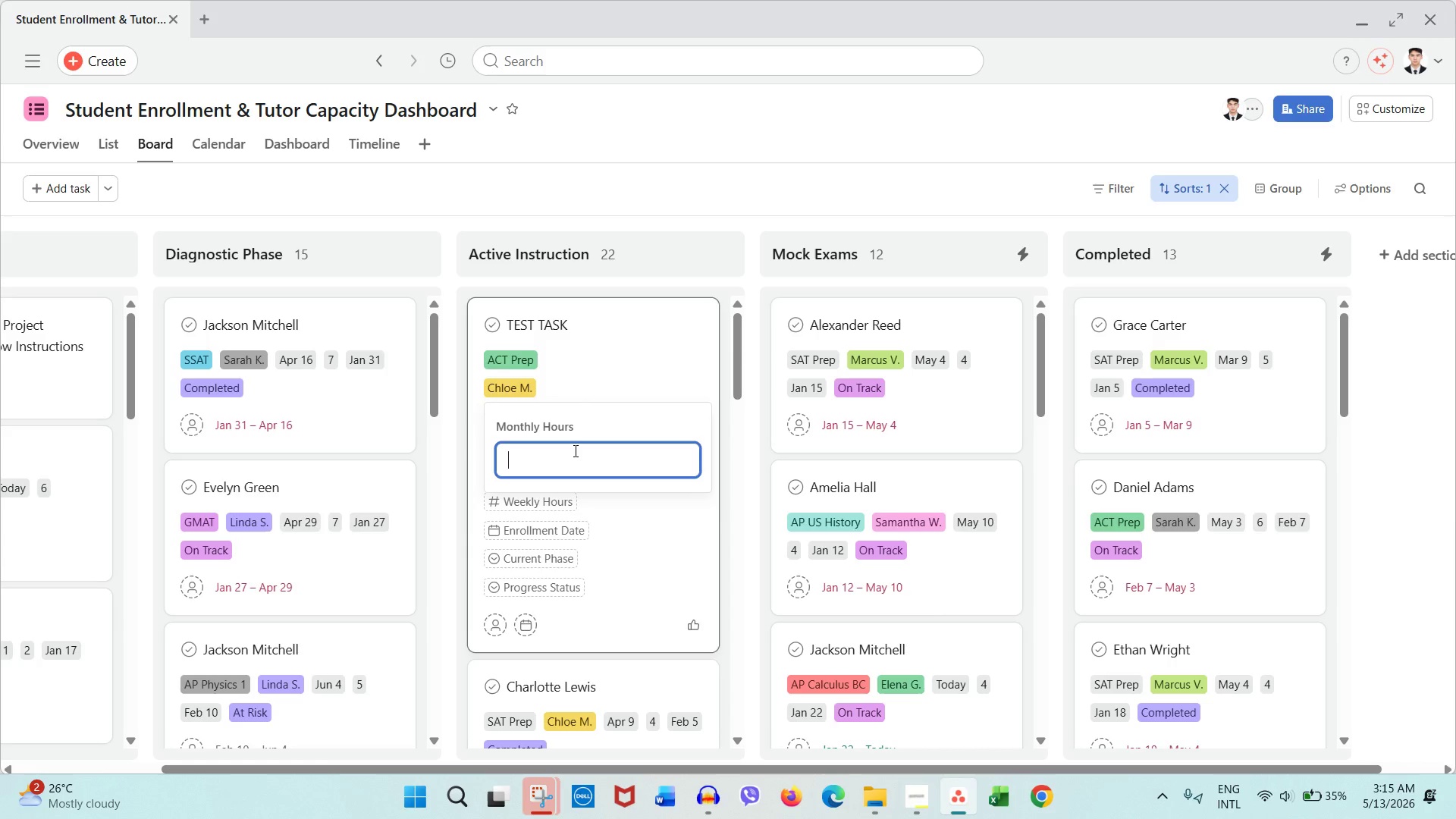 
key(ArrowDown)
 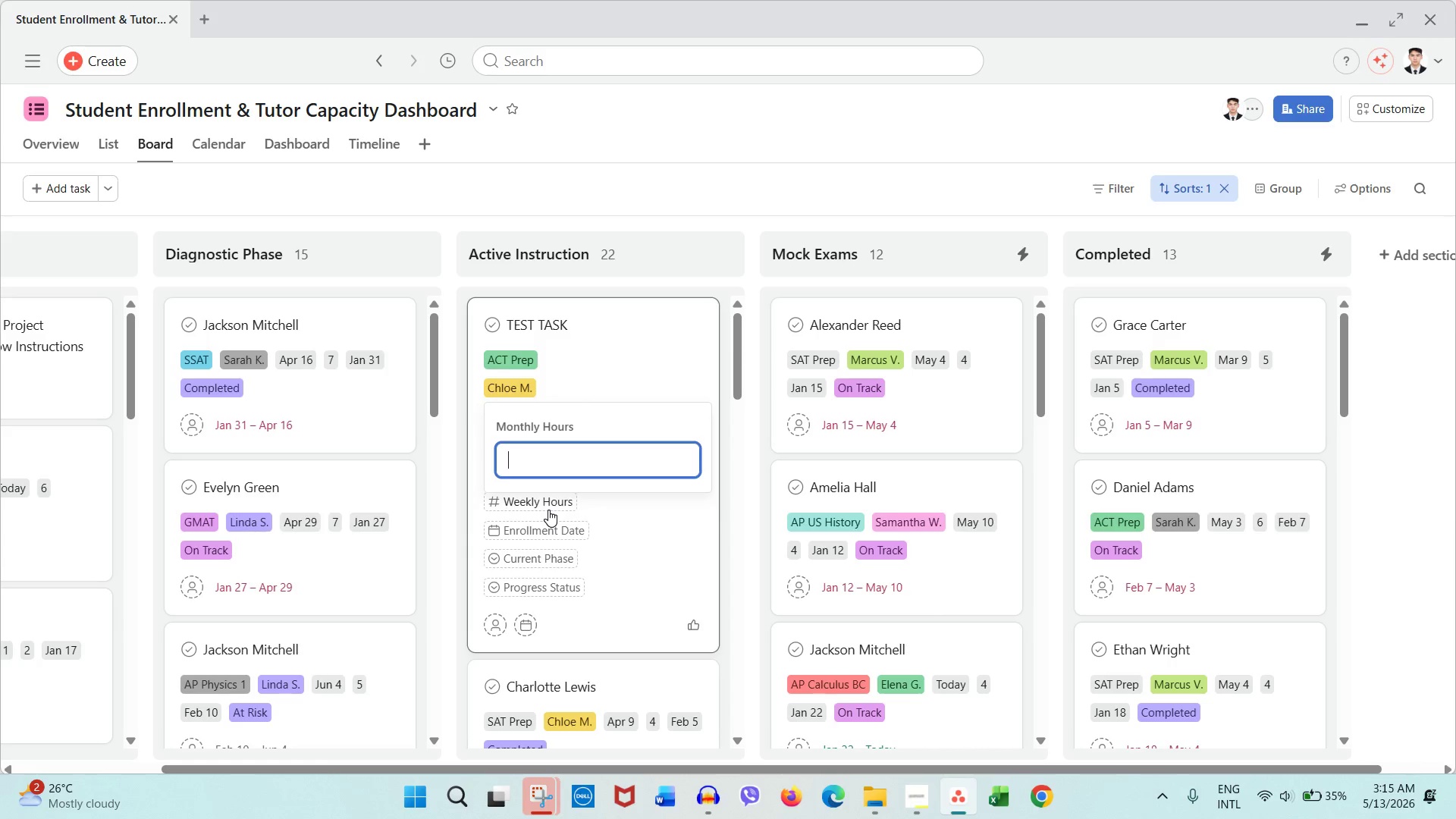 
left_click([548, 510])
 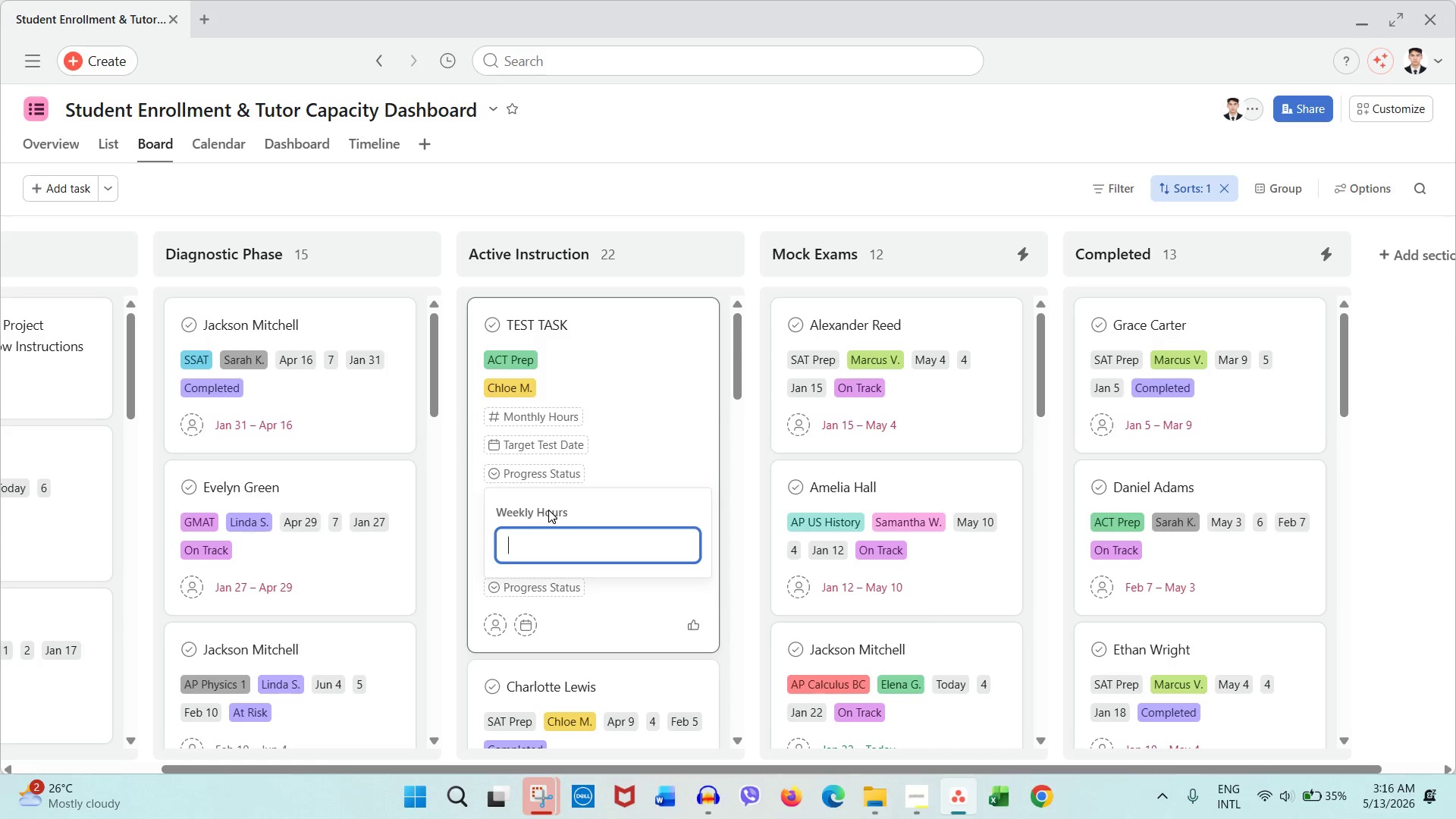 
key(ArrowLeft)
 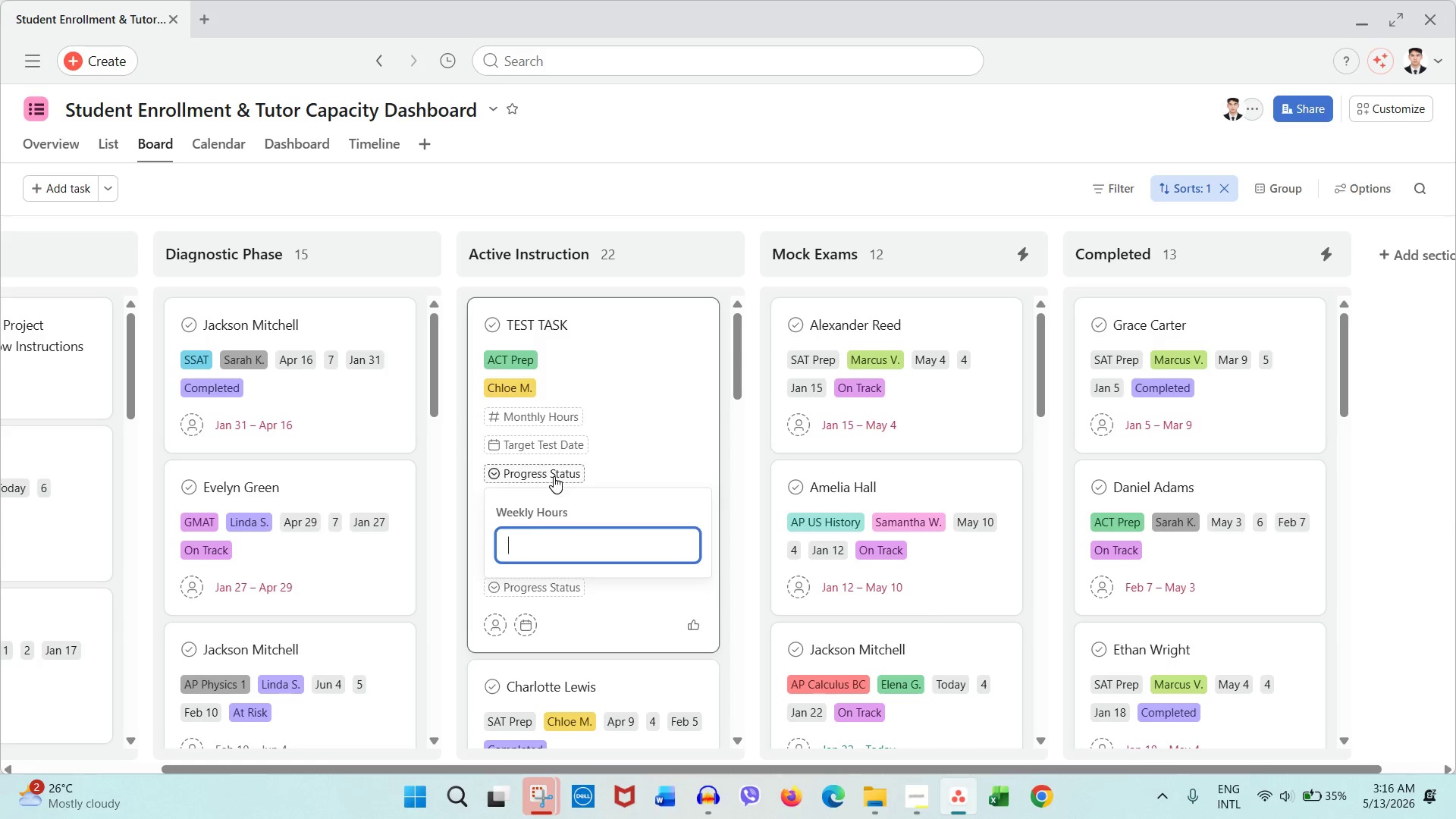 
key(ArrowLeft)
 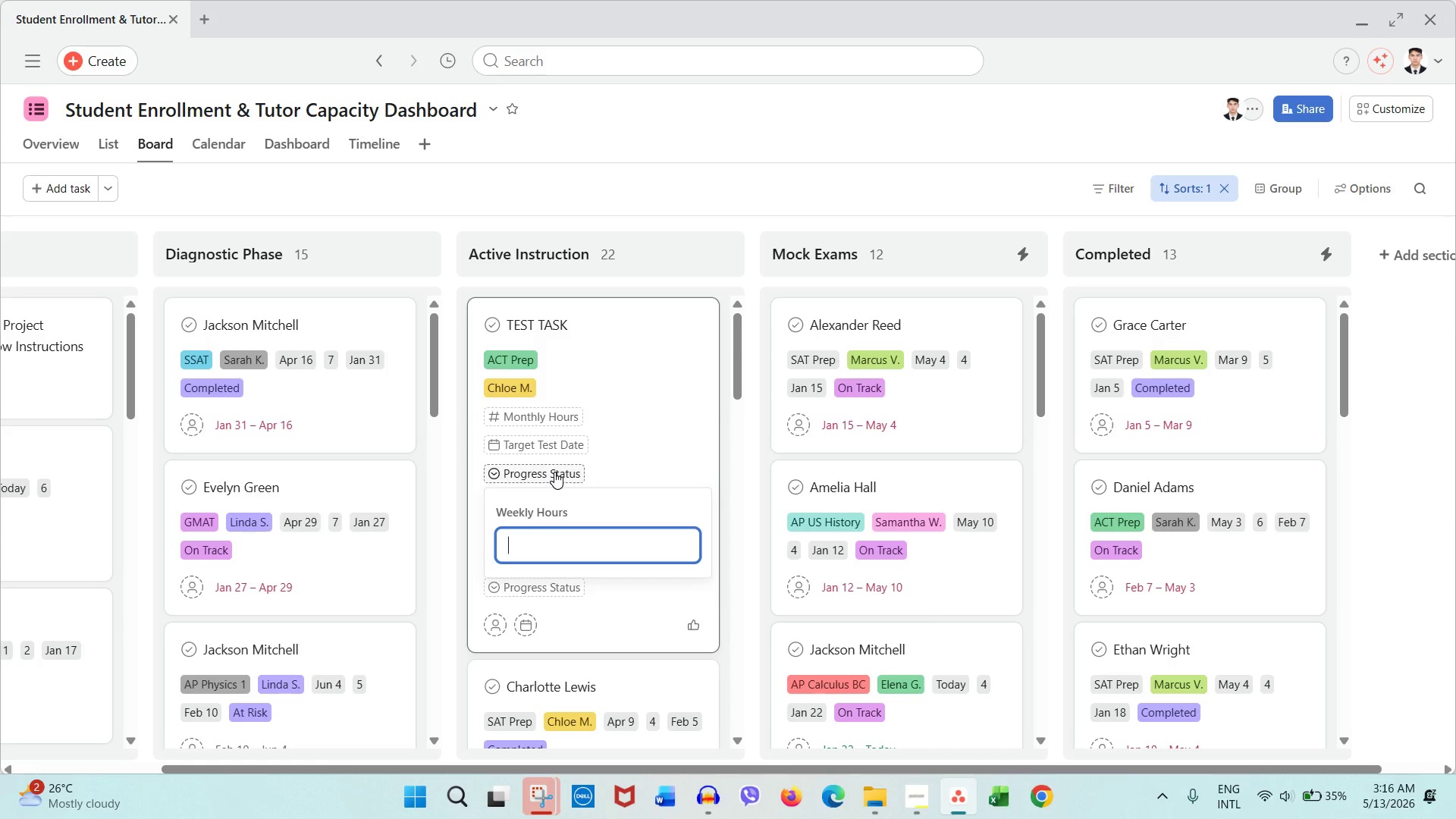 
key(BrightnessDown)
 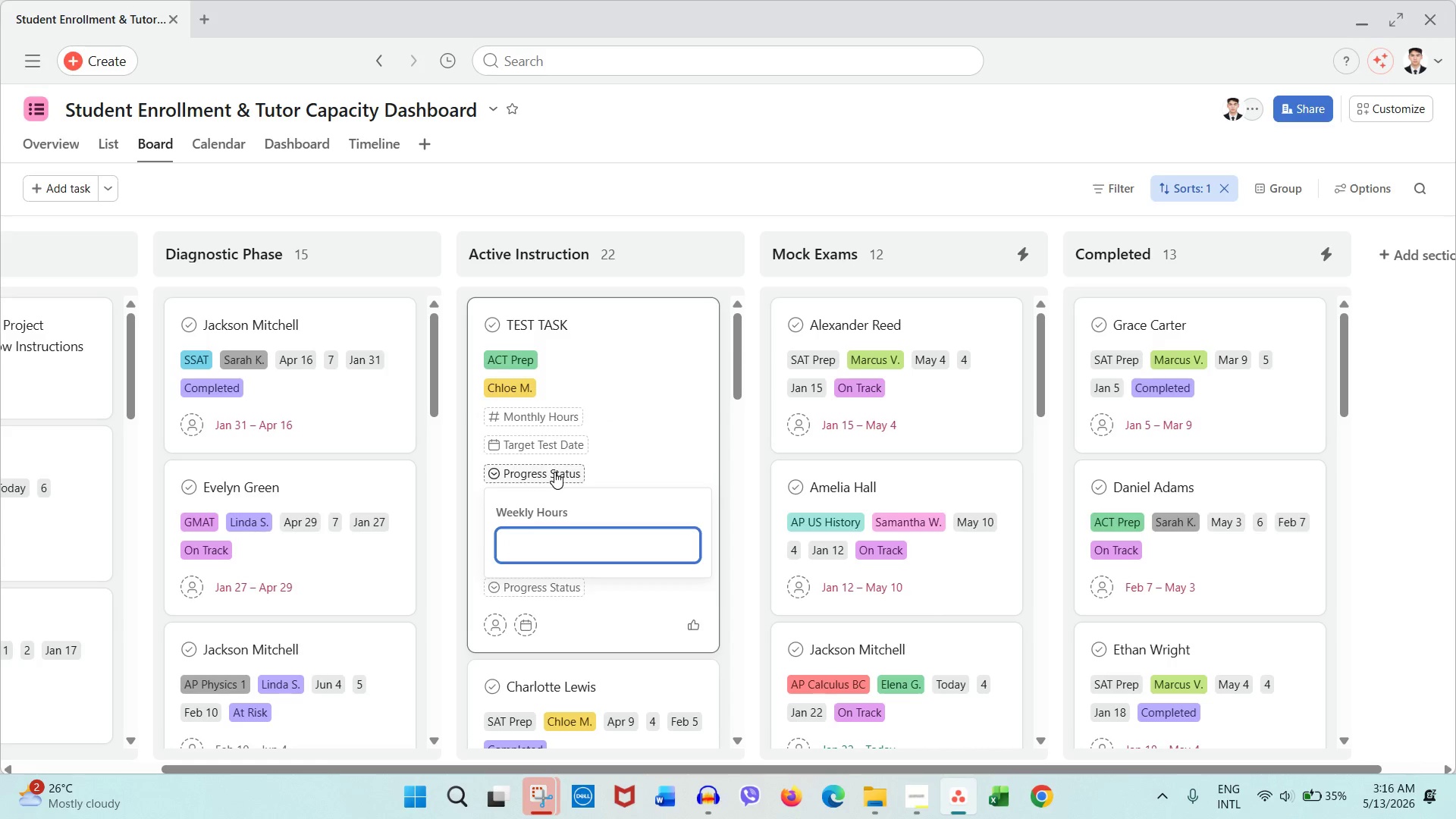 
key(NumLock)
 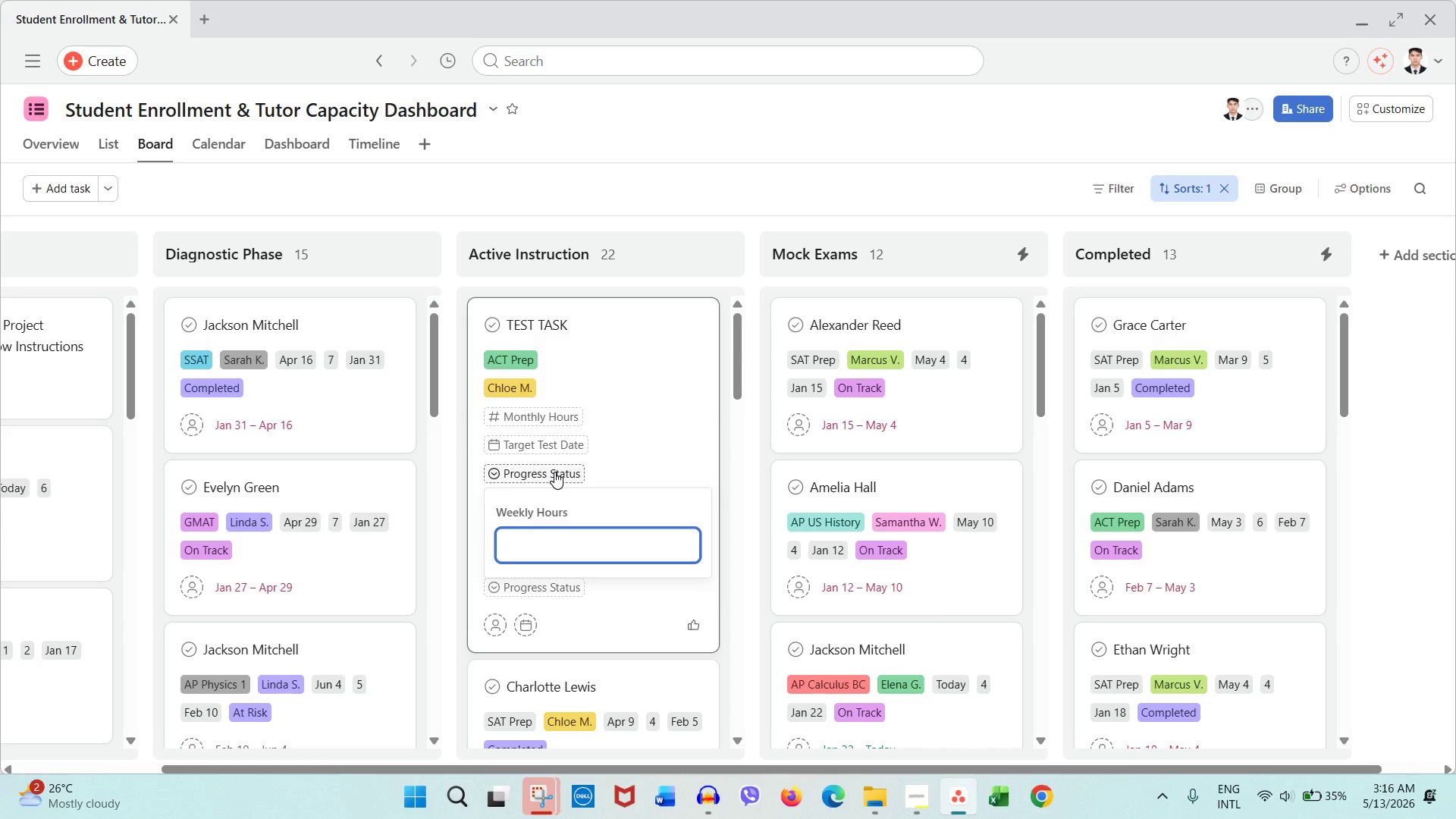 
key(Numpad5)
 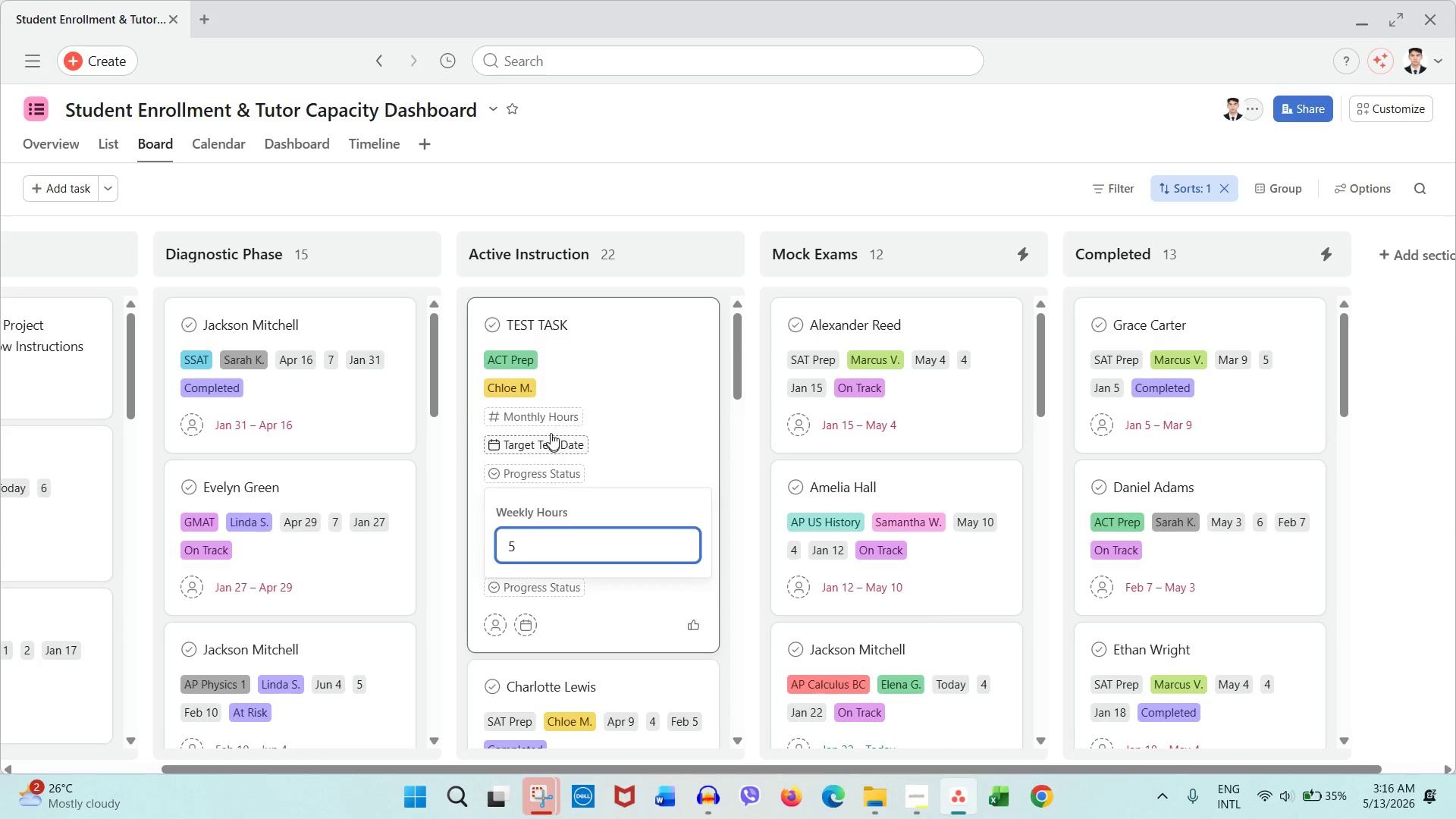 
left_click([551, 427])
 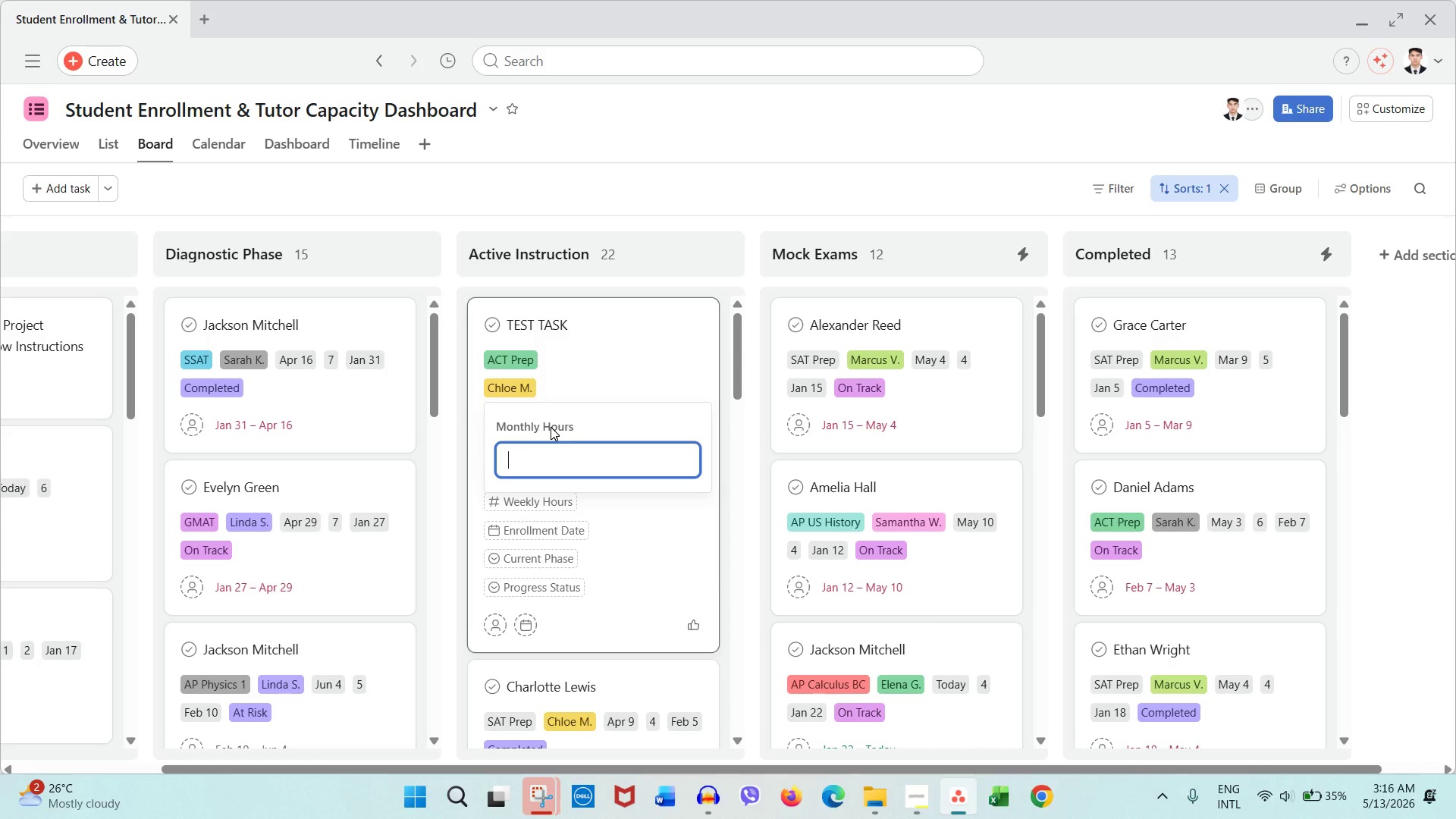 
key(Numpad6)
 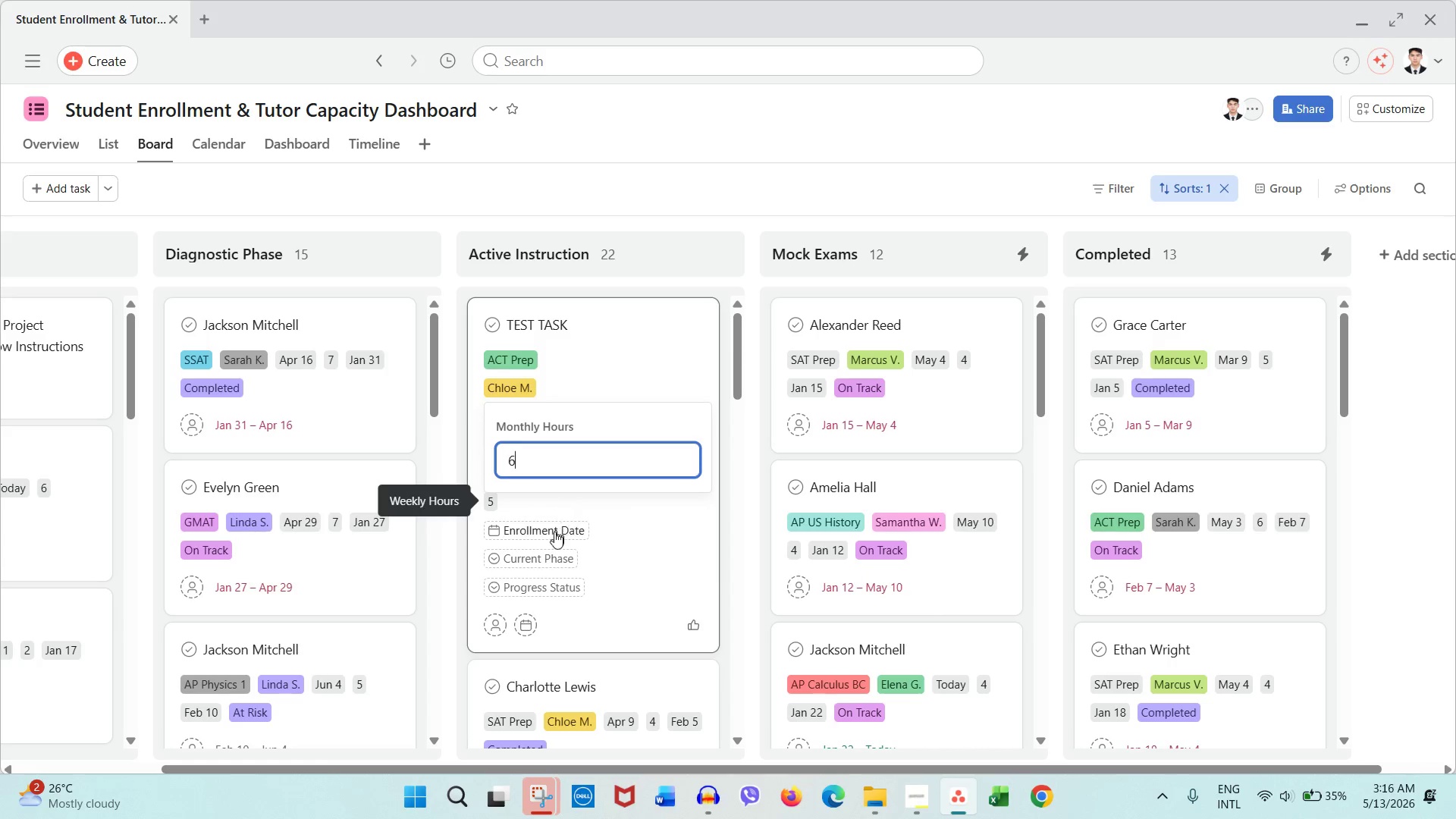 
left_click([558, 535])
 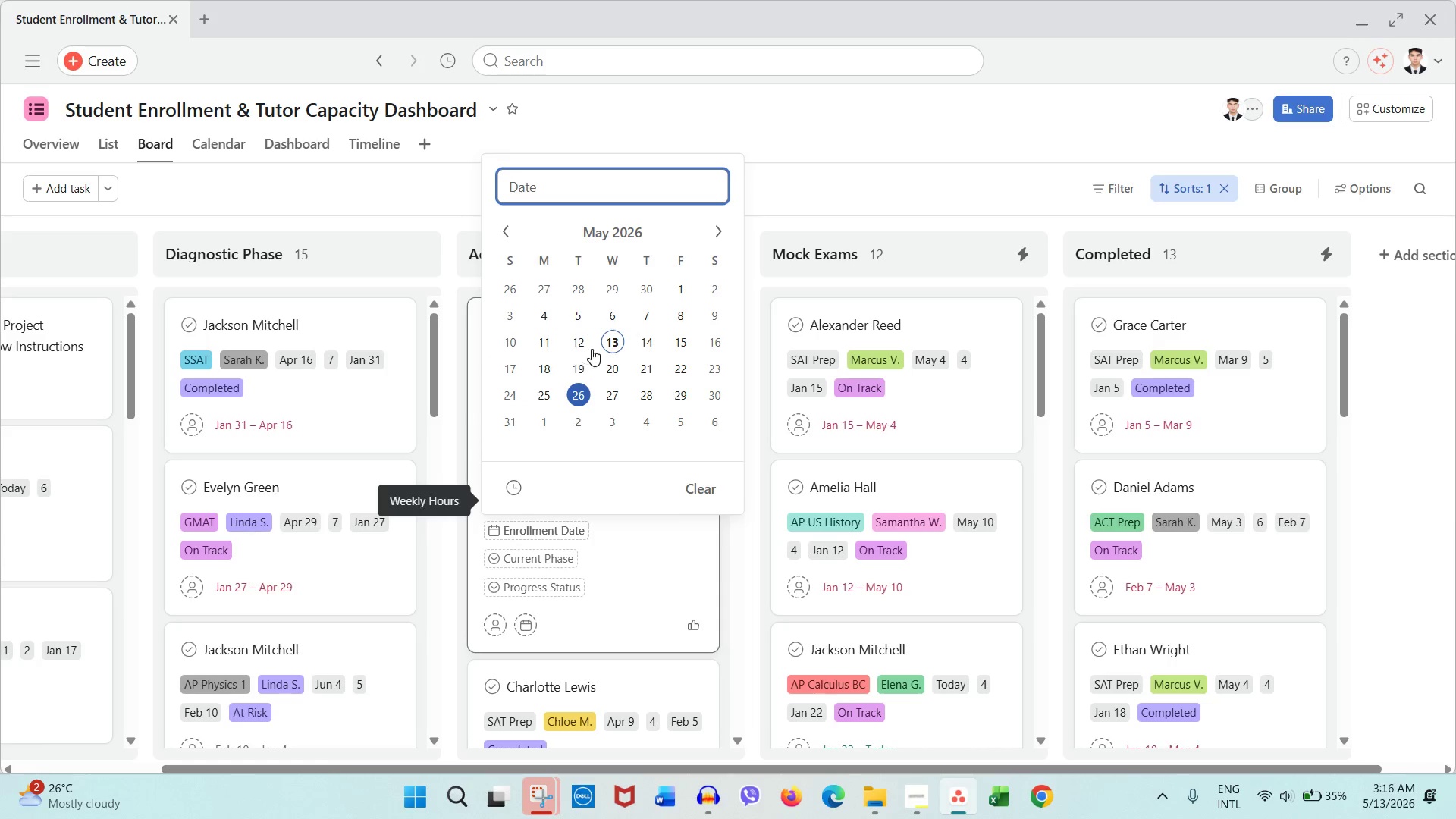 
left_click([607, 340])
 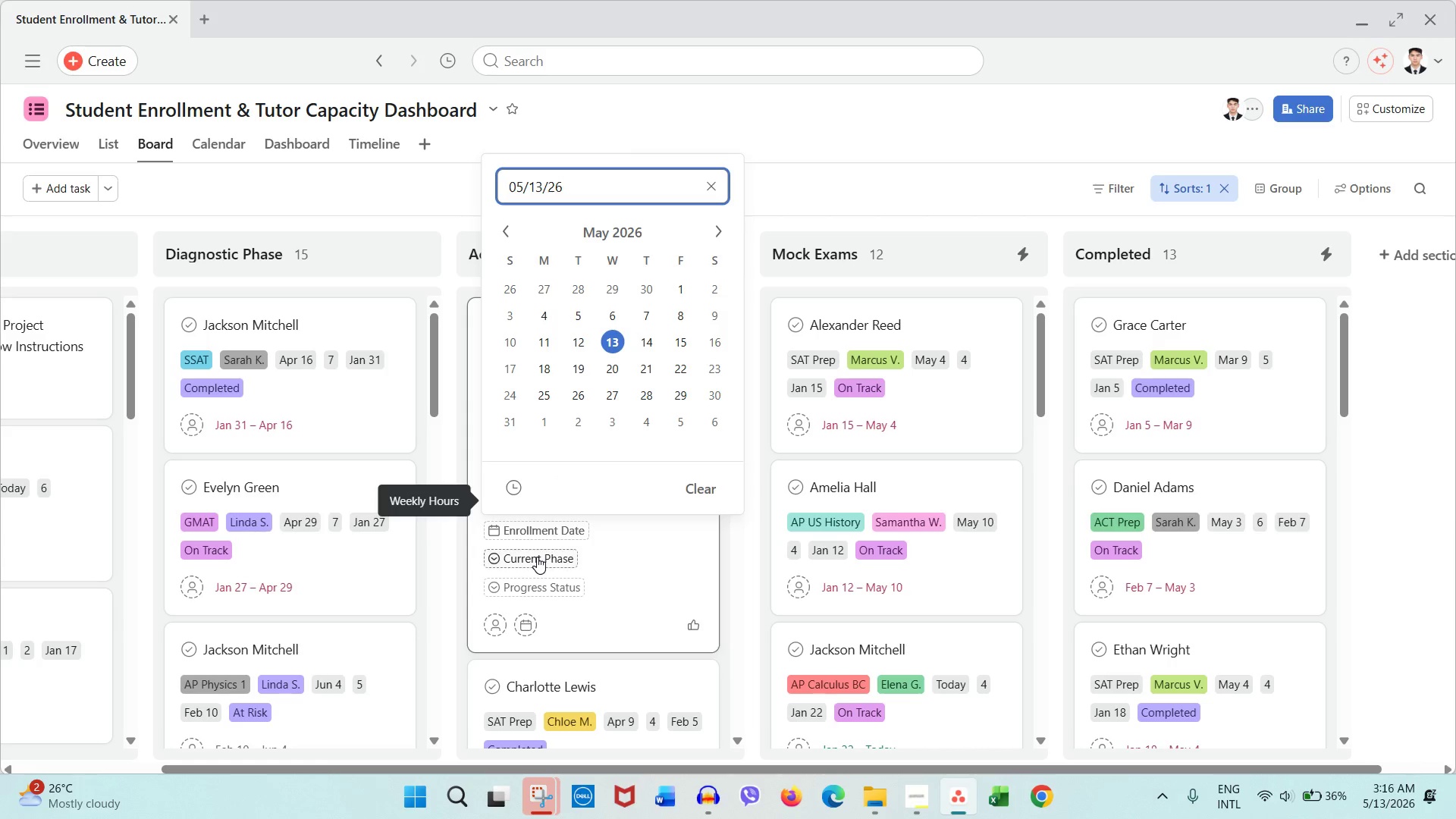 
left_click([537, 557])
 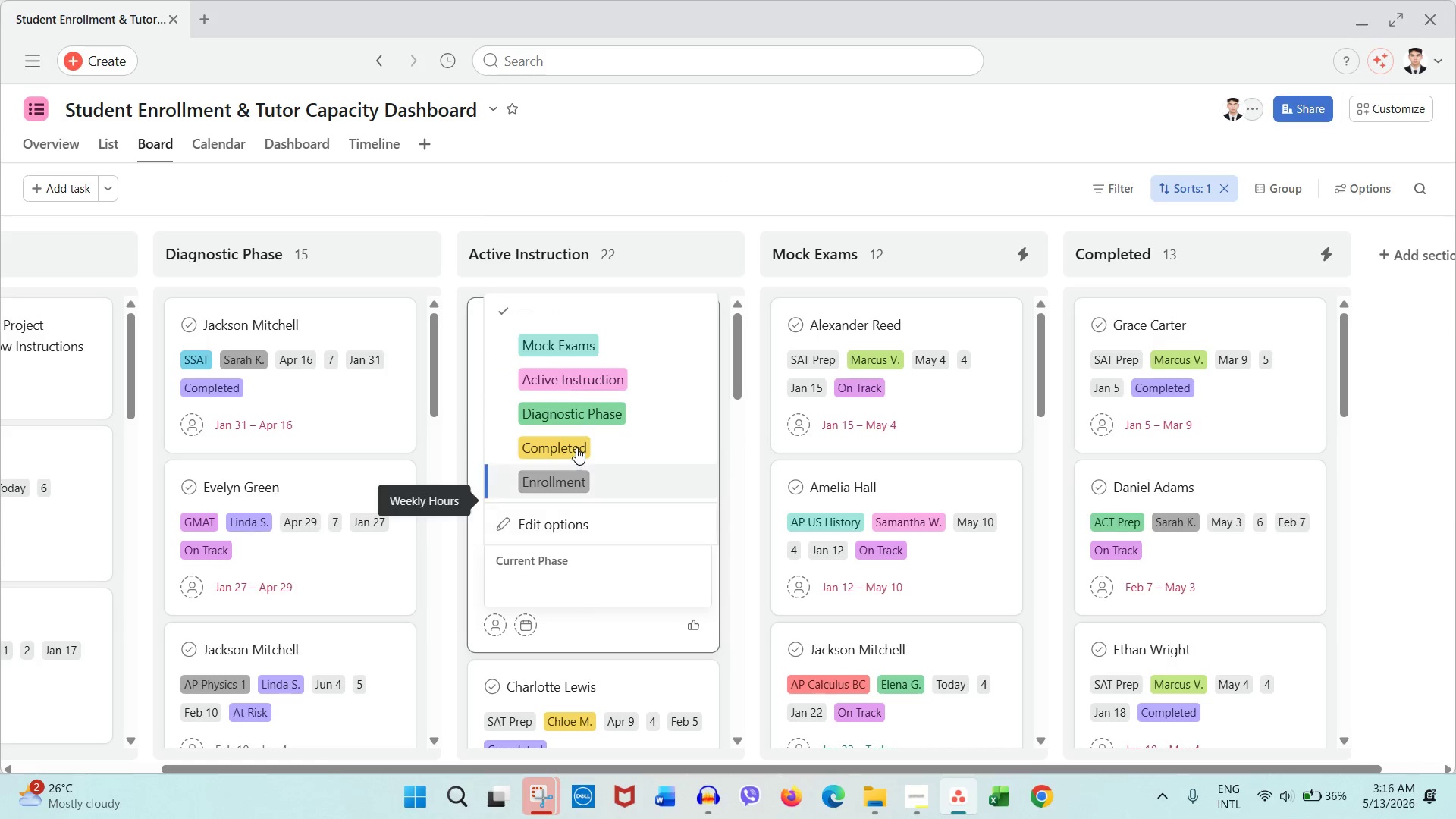 
left_click([577, 441])
 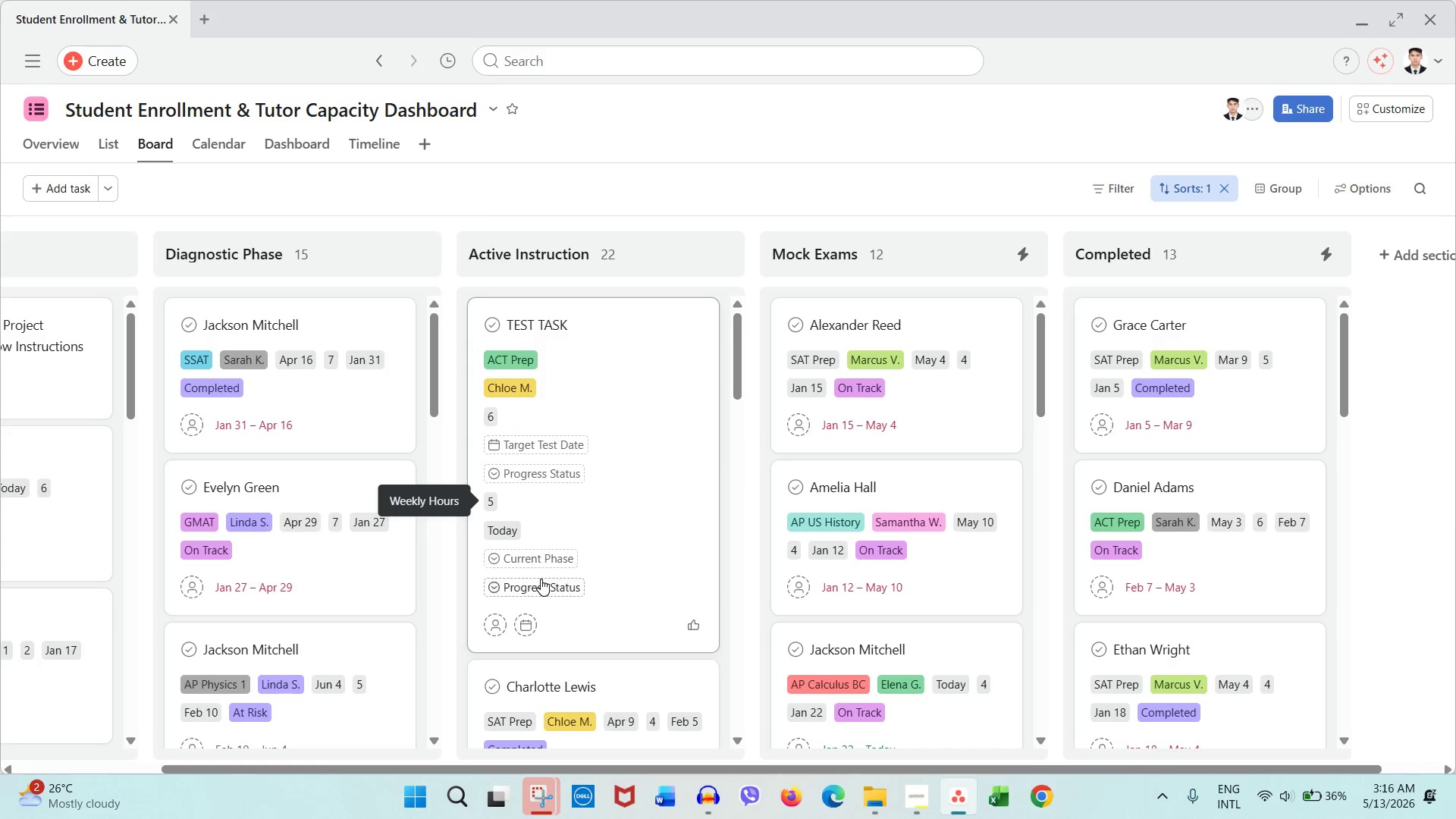 
left_click([544, 566])
 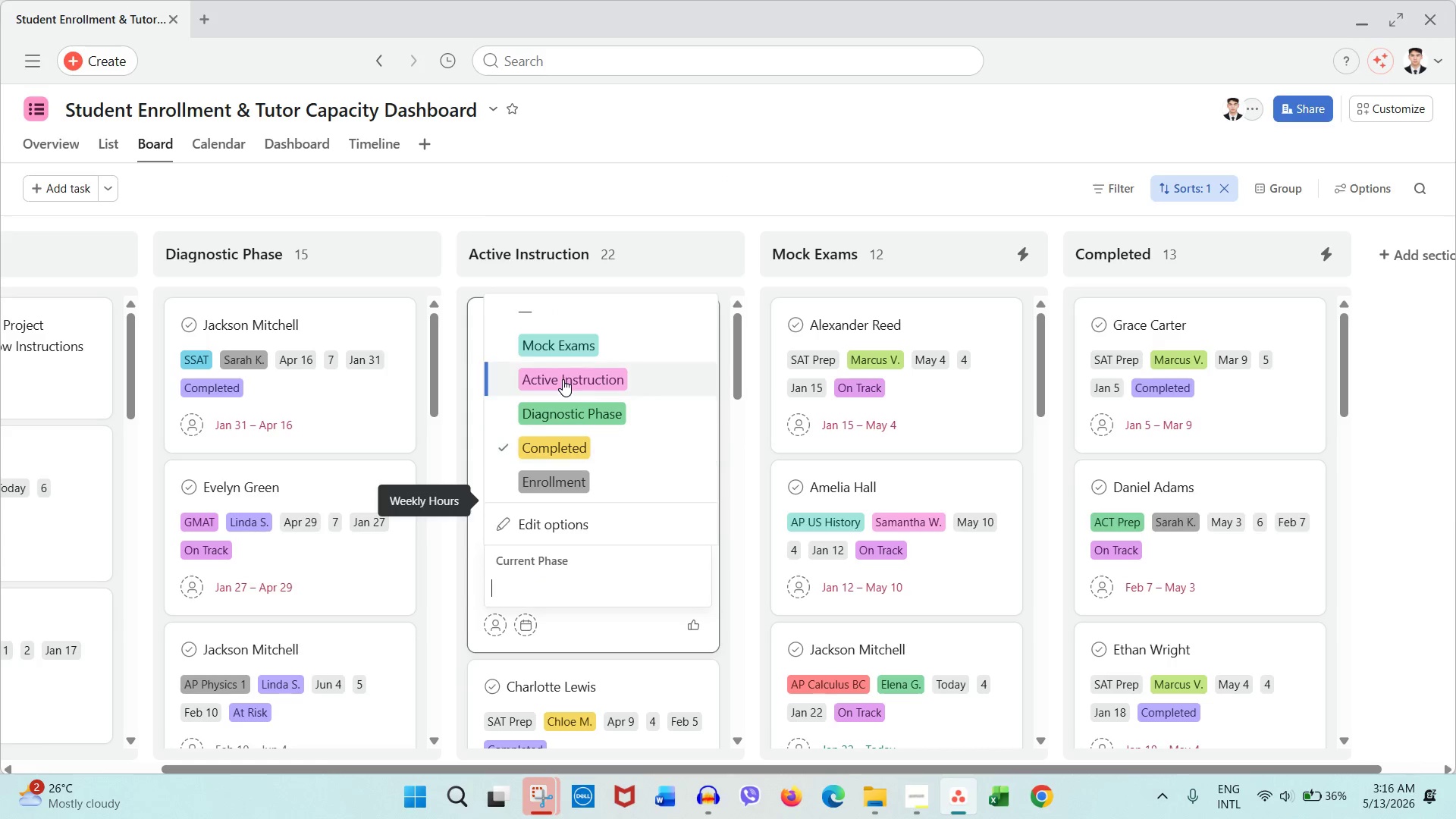 
left_click([563, 378])
 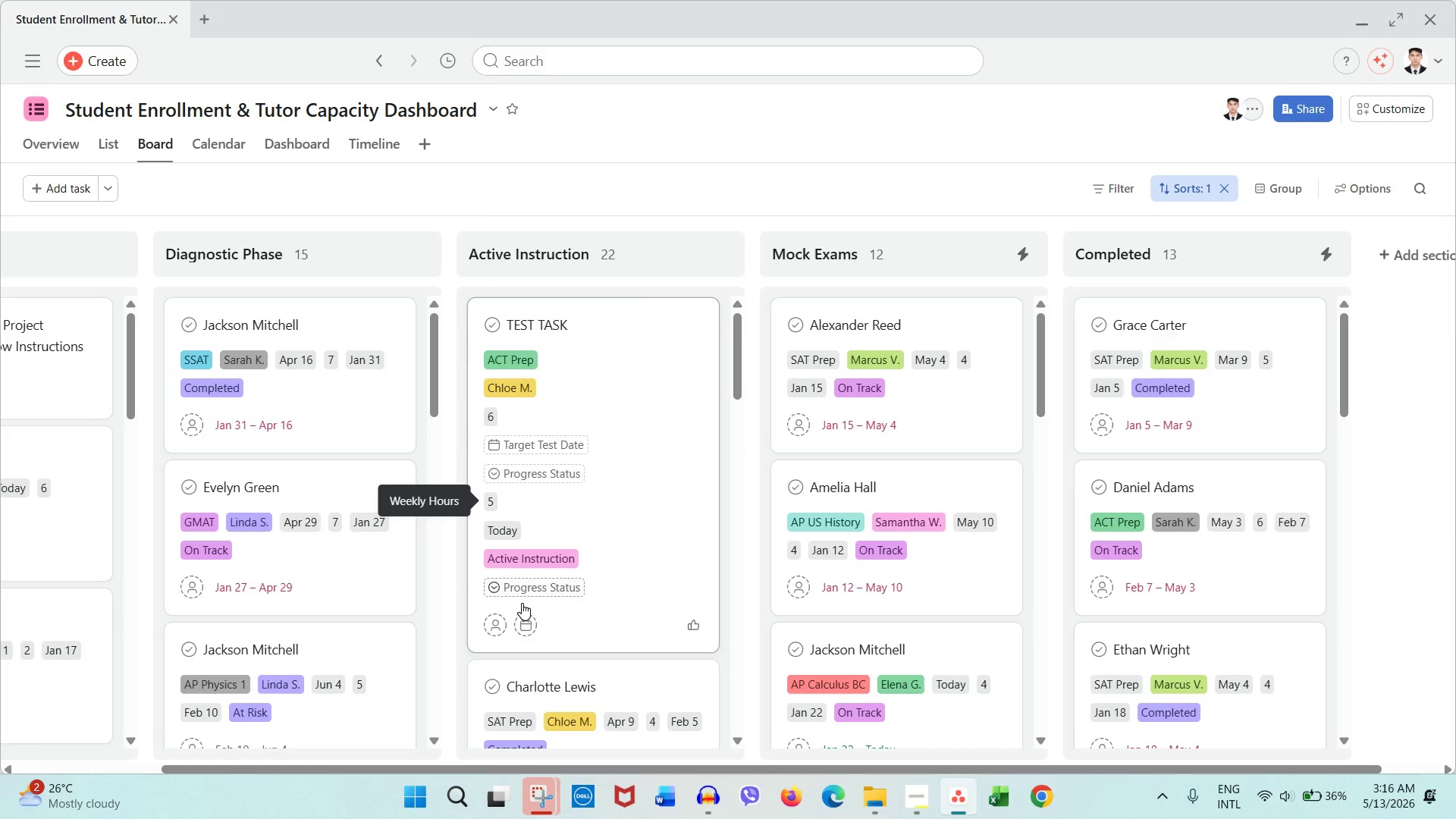 
left_click([529, 593])
 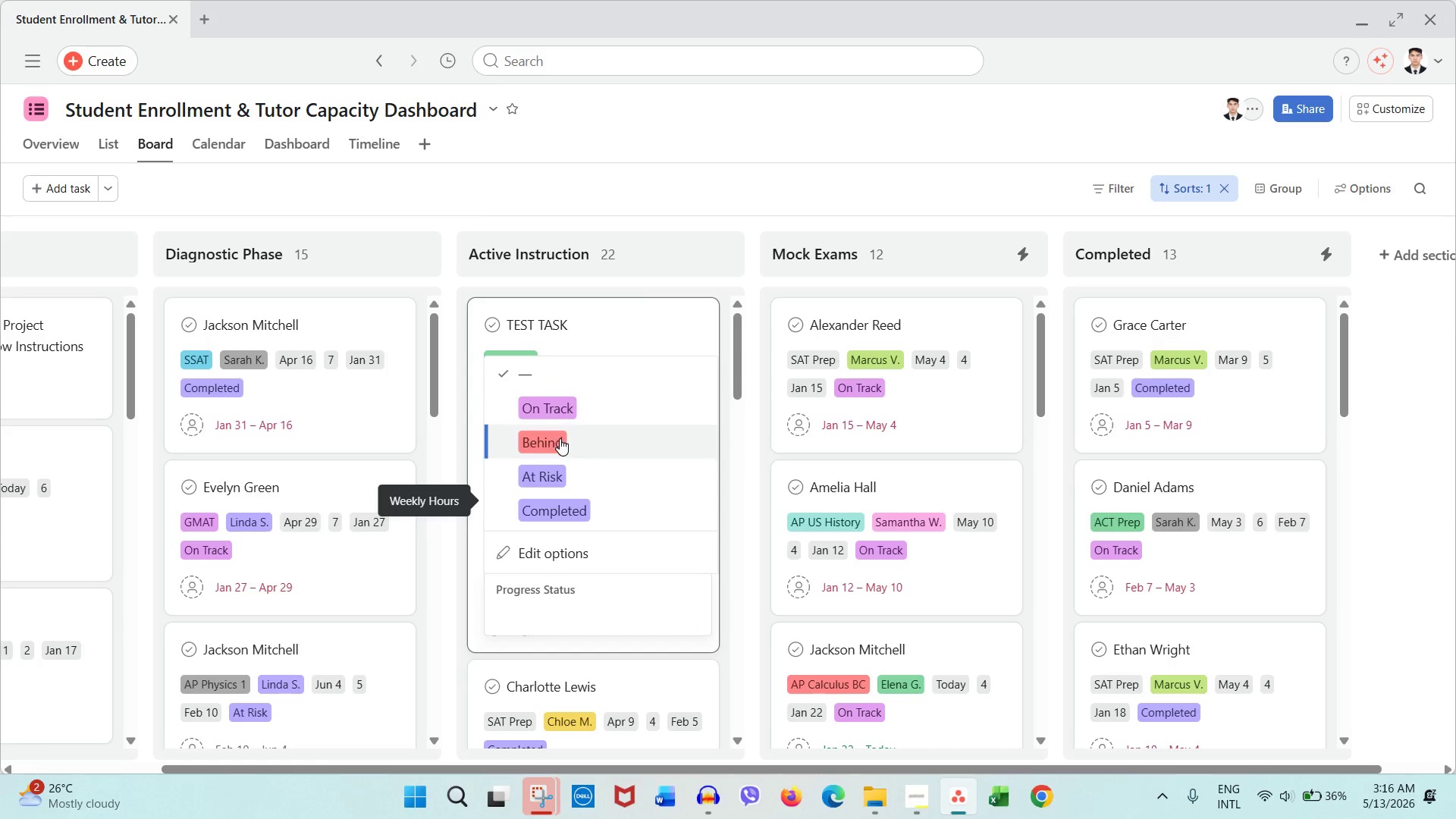 
left_click([560, 439])
 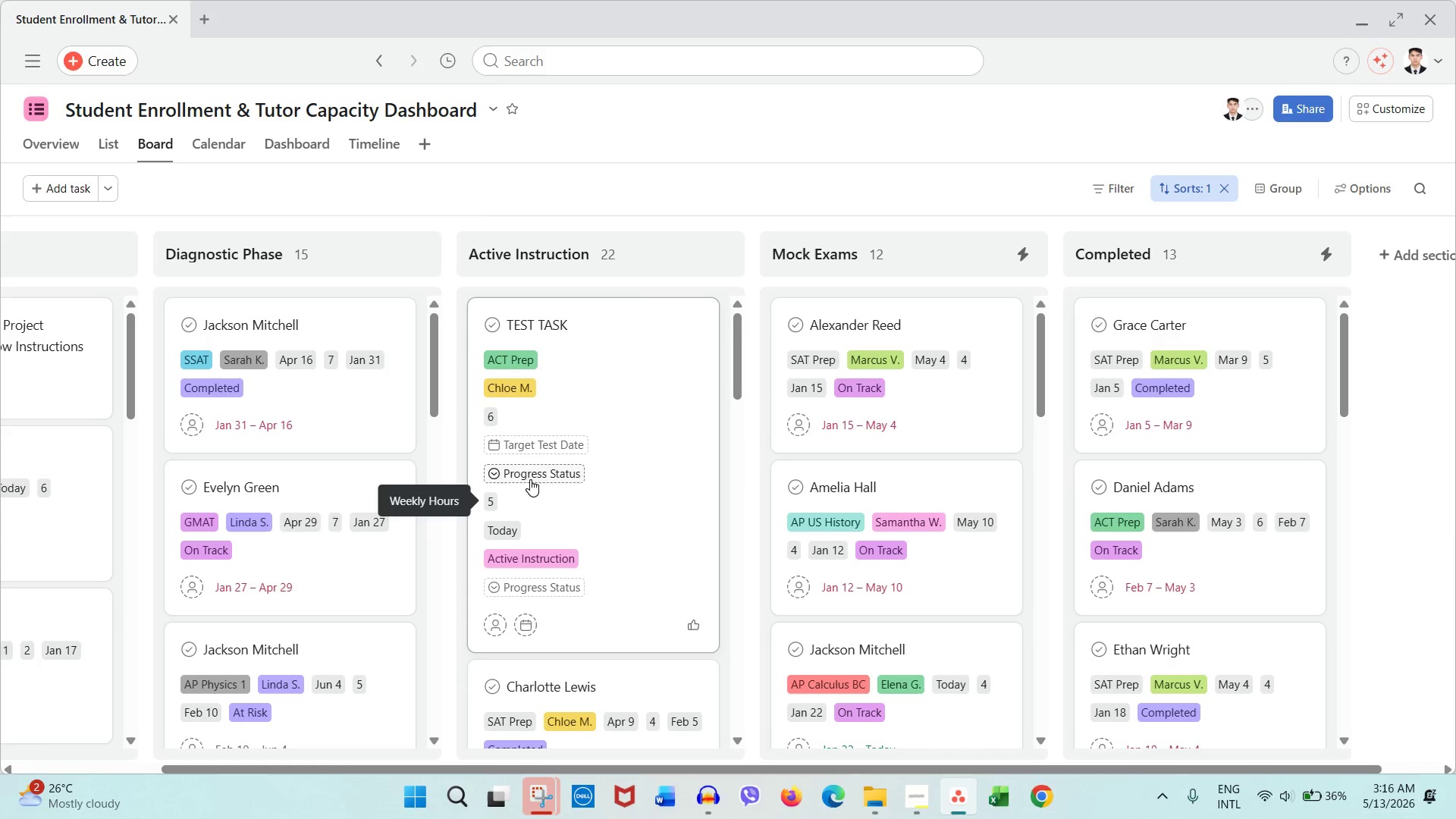 
left_click([535, 479])
 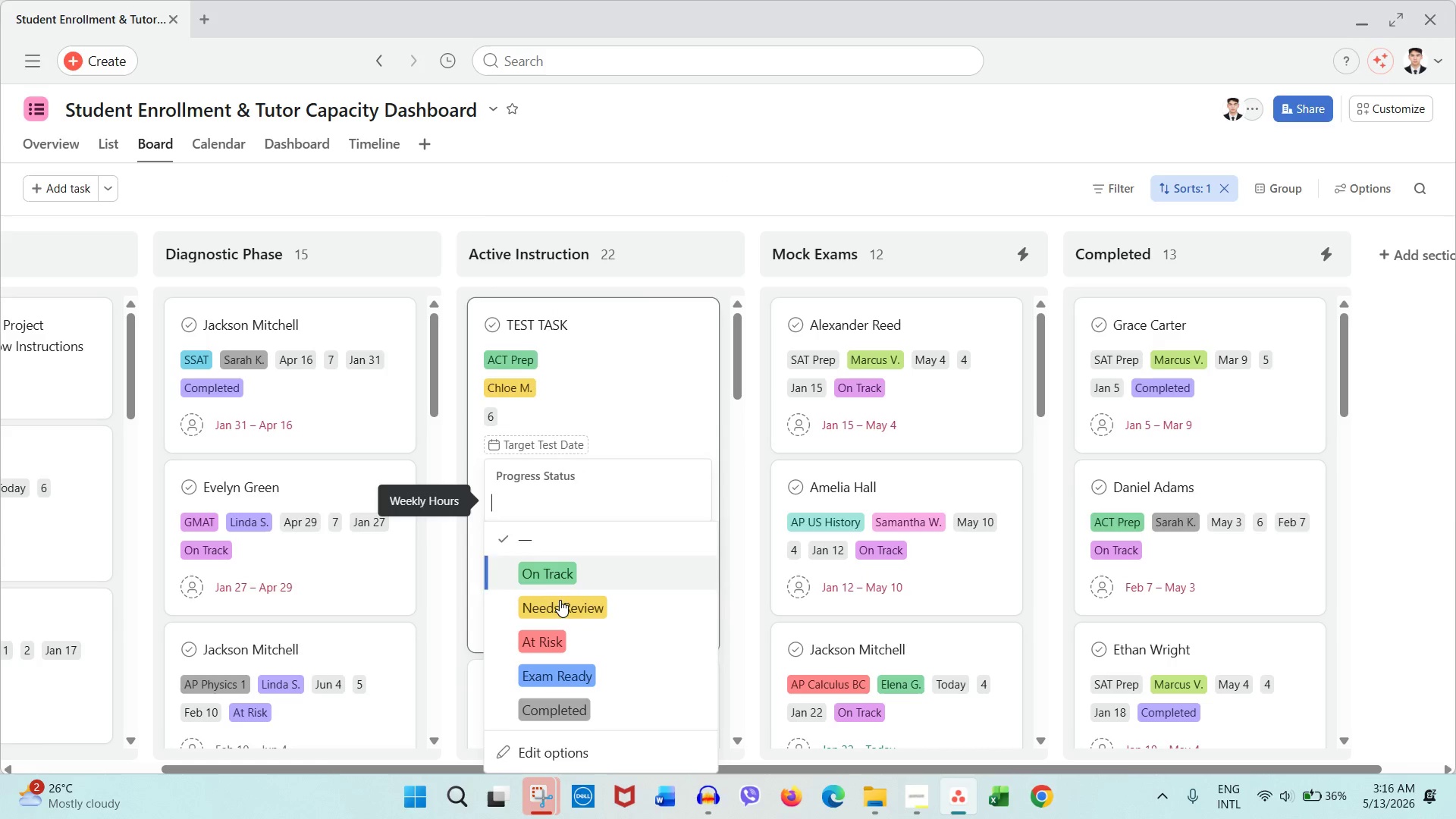 
left_click([558, 603])
 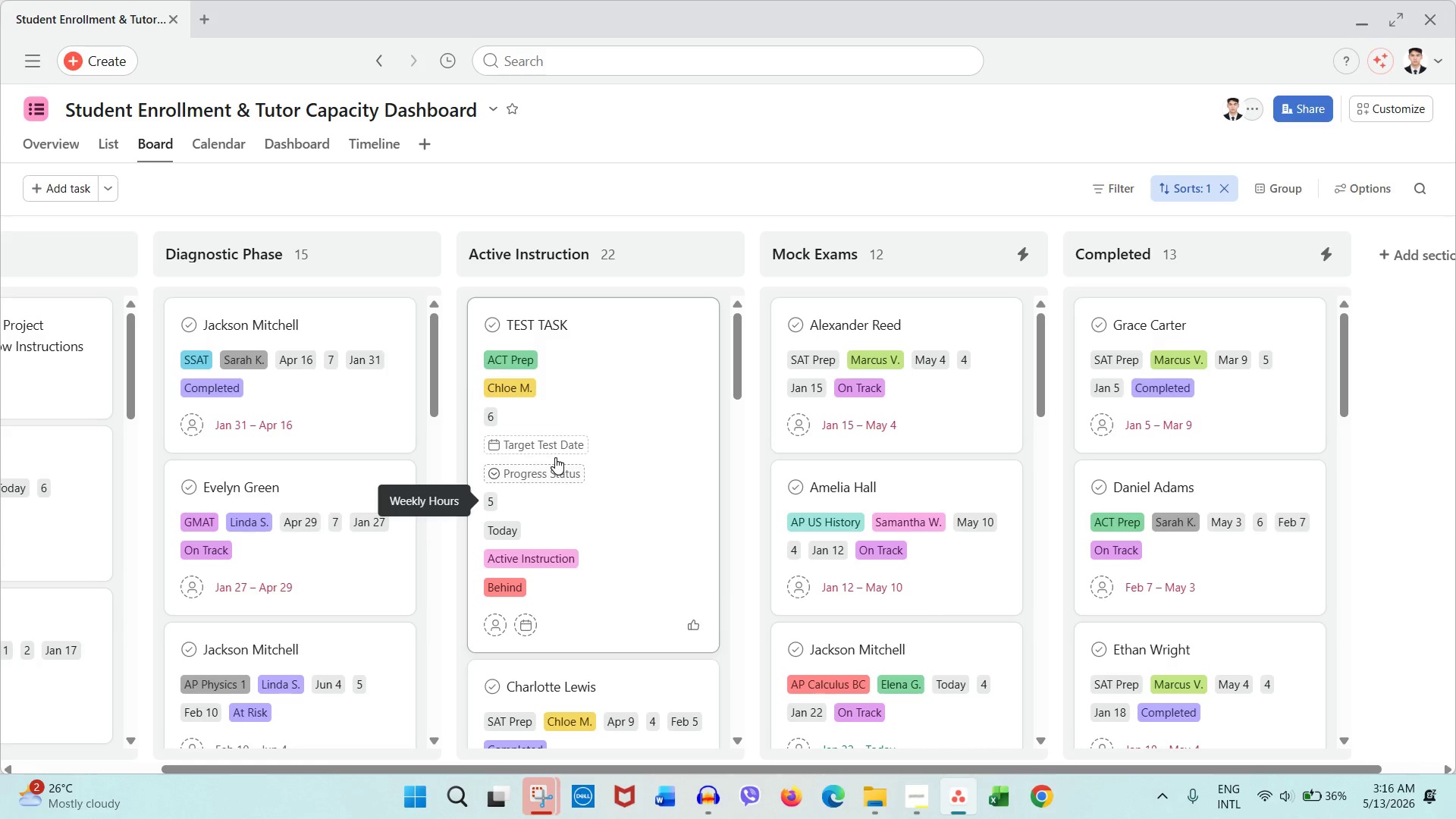 
left_click([555, 453])
 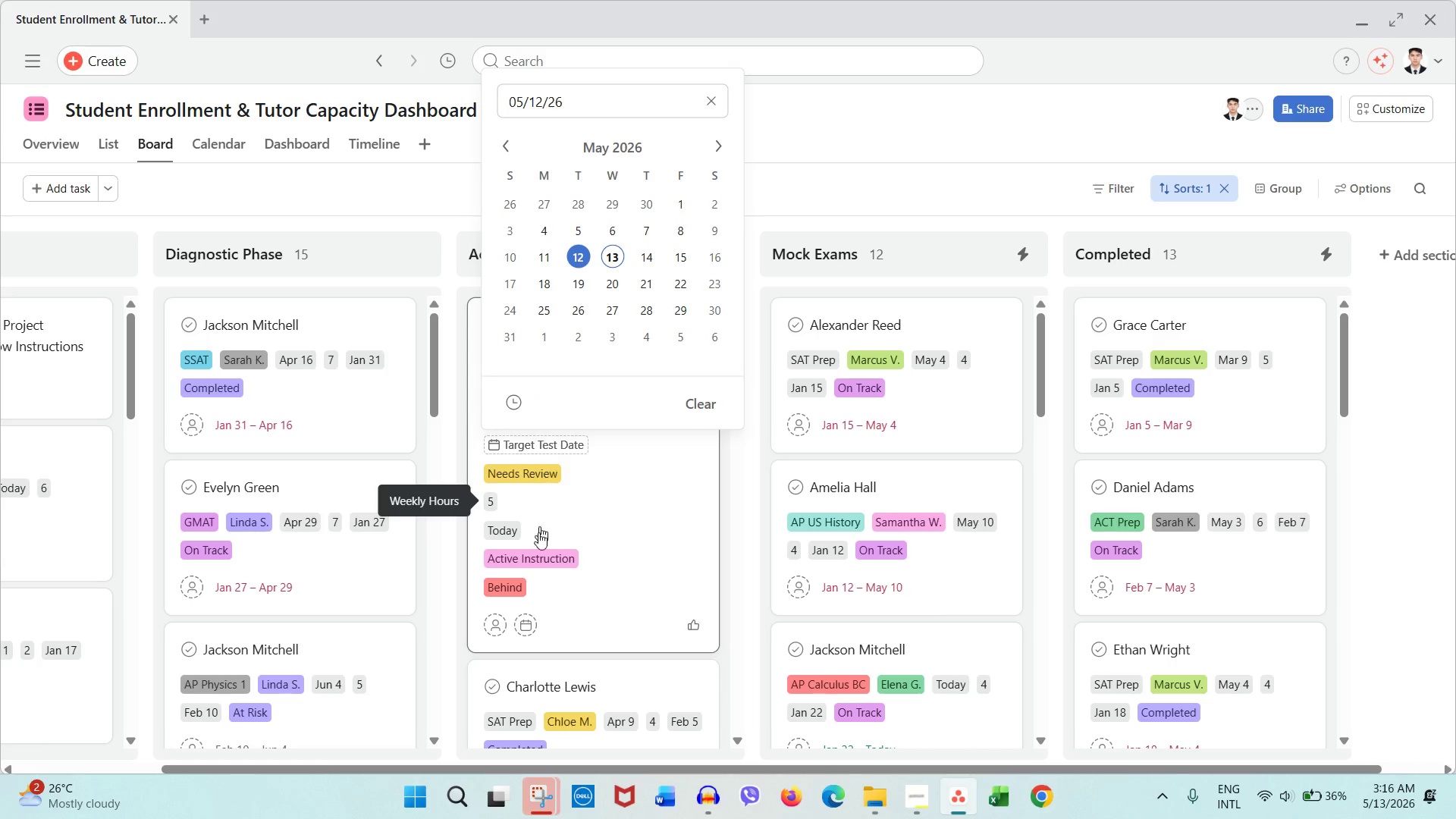 
wait(6.11)
 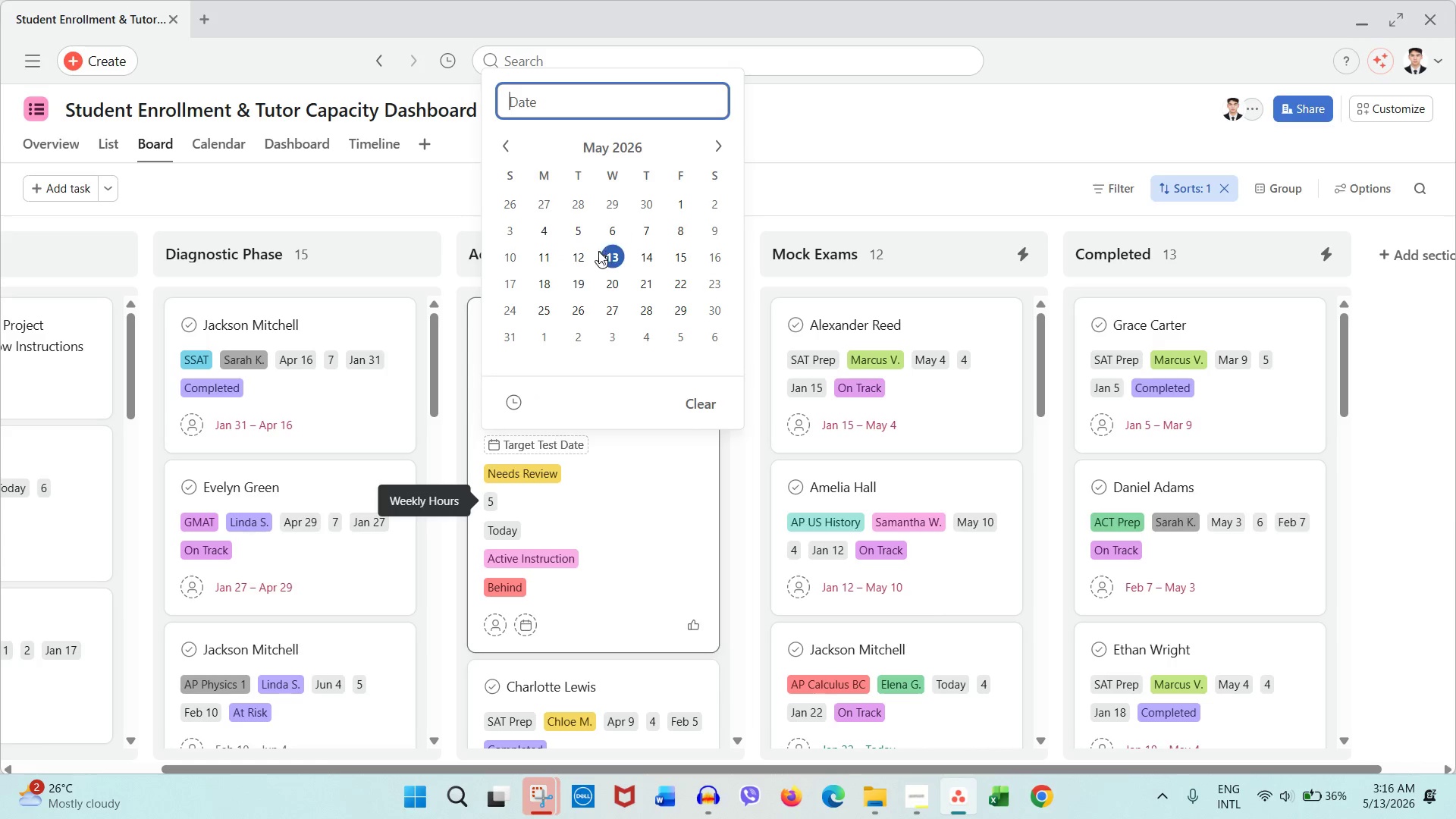 
left_click([524, 624])
 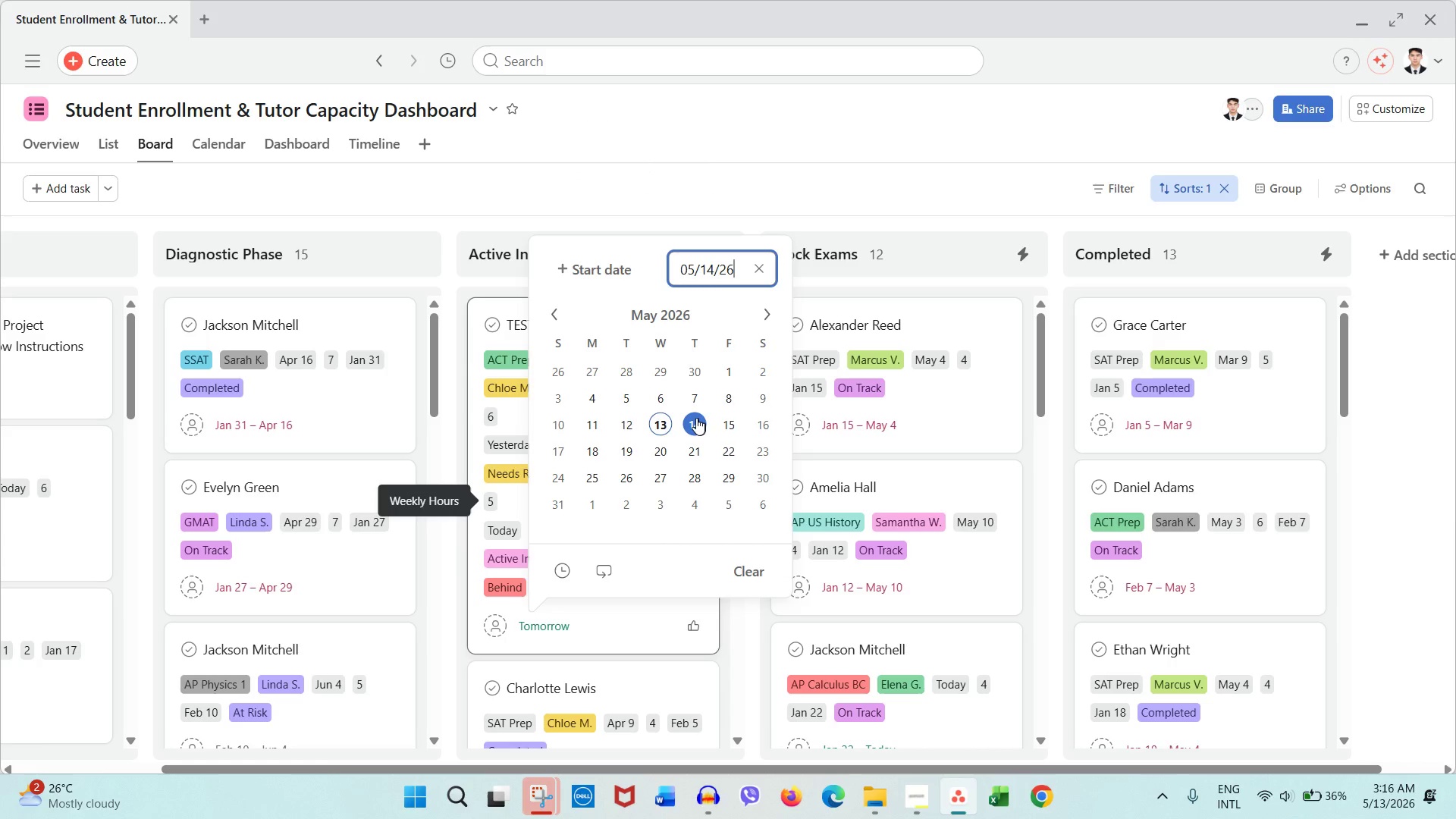 
left_click([447, 171])
 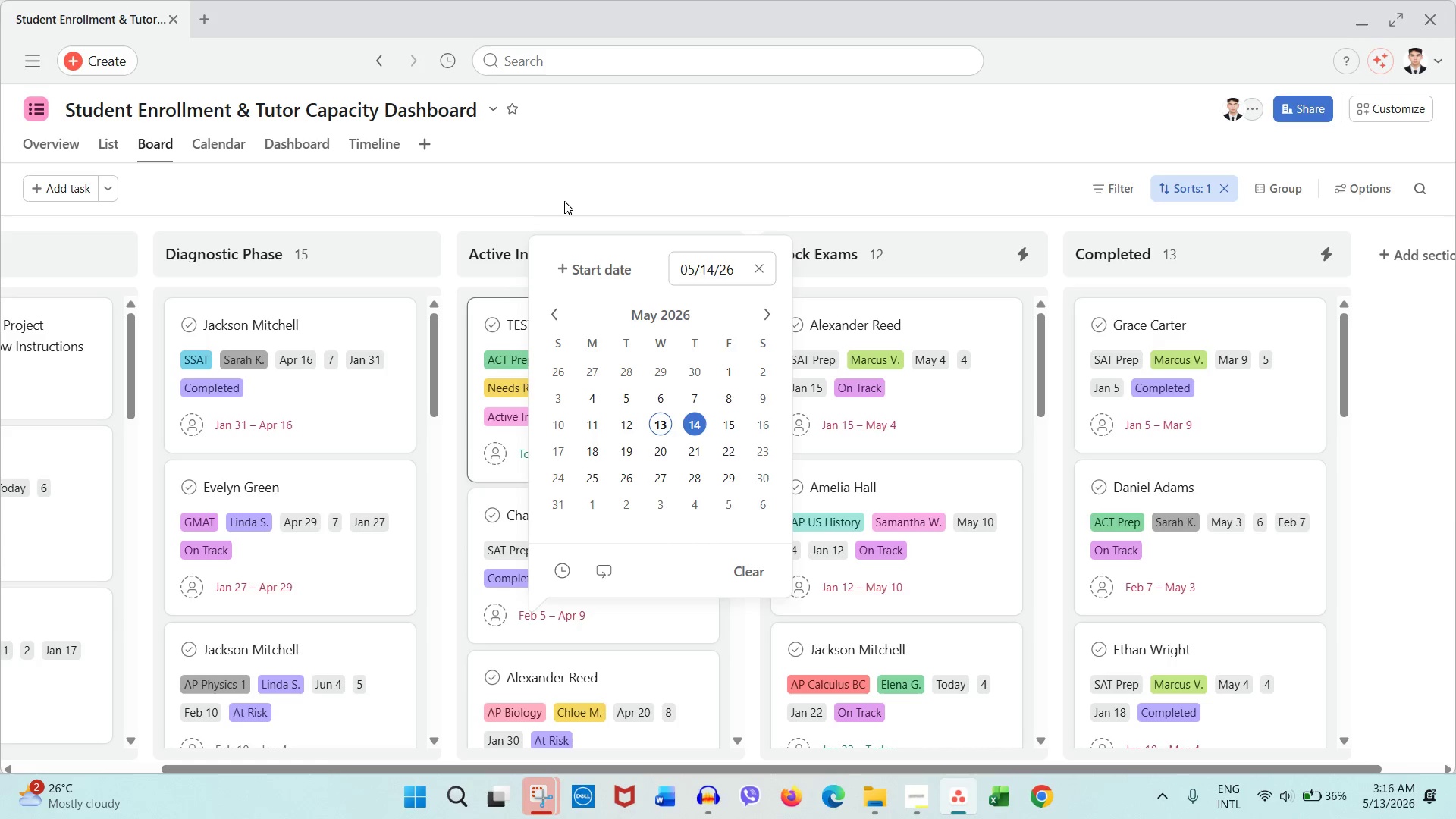 
left_click([564, 201])
 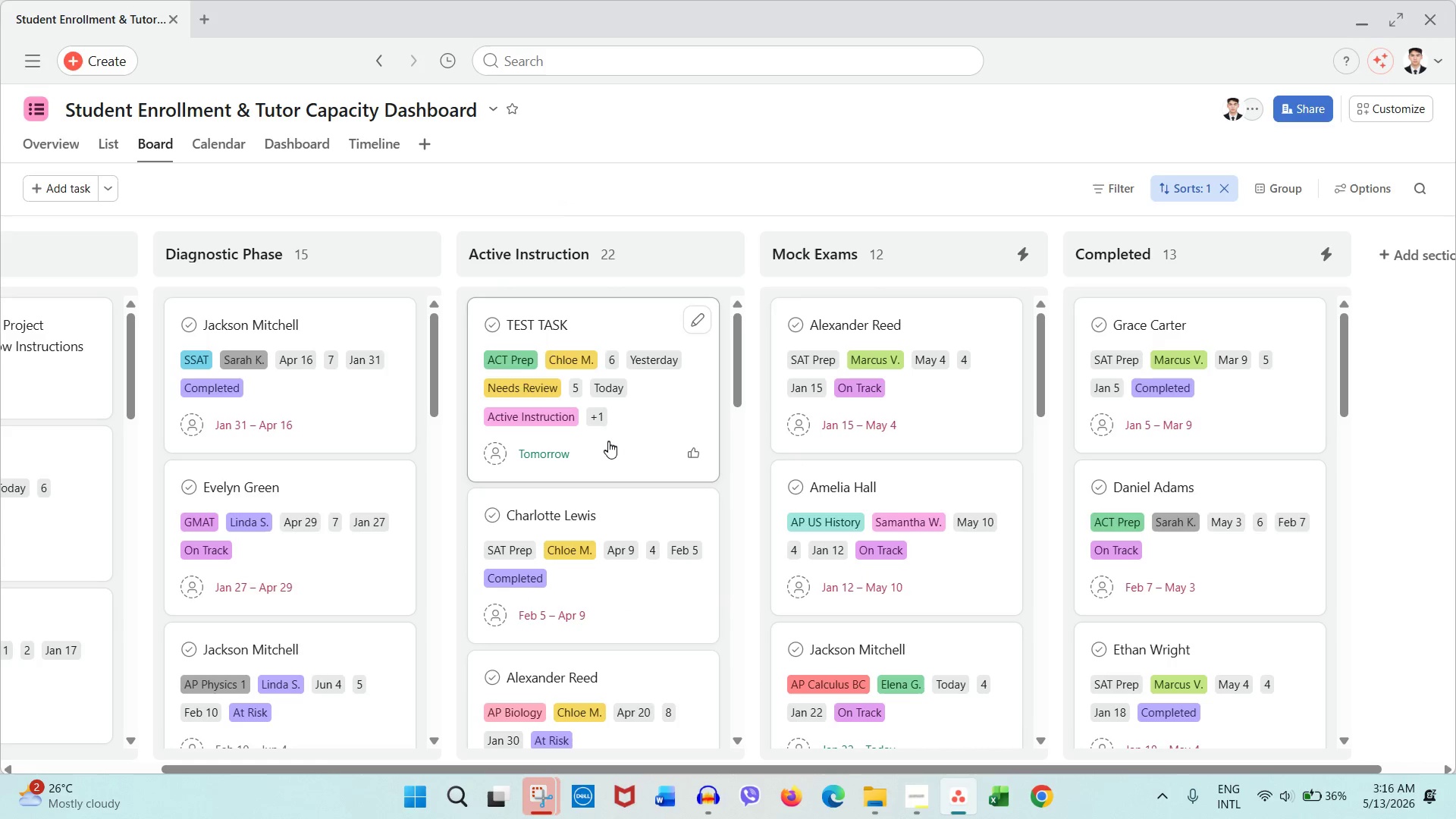 
left_click_drag(start_coordinate=[608, 441], to_coordinate=[907, 416])
 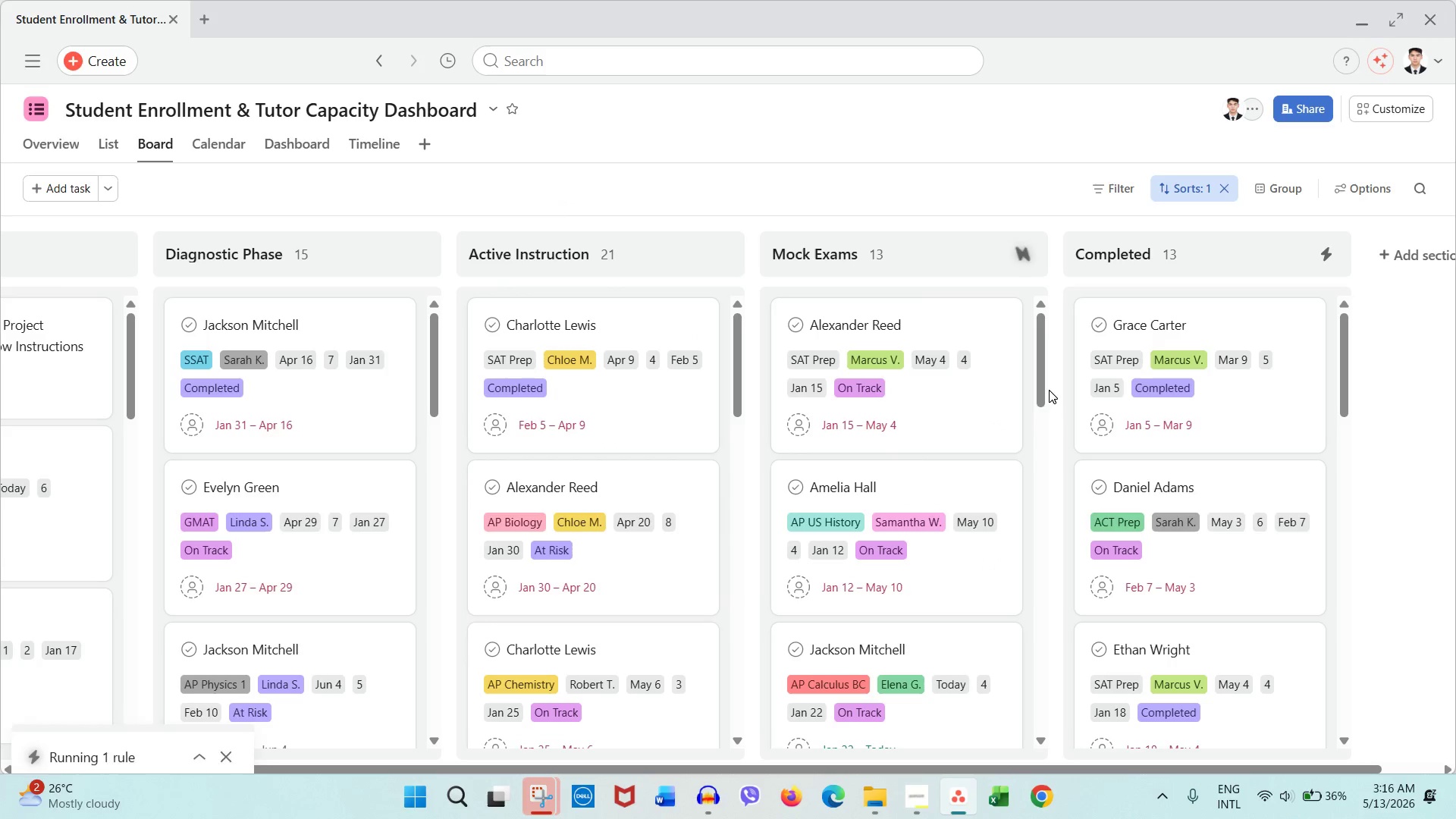 
scroll: coordinate [1034, 397], scroll_direction: down, amount: 16.0
 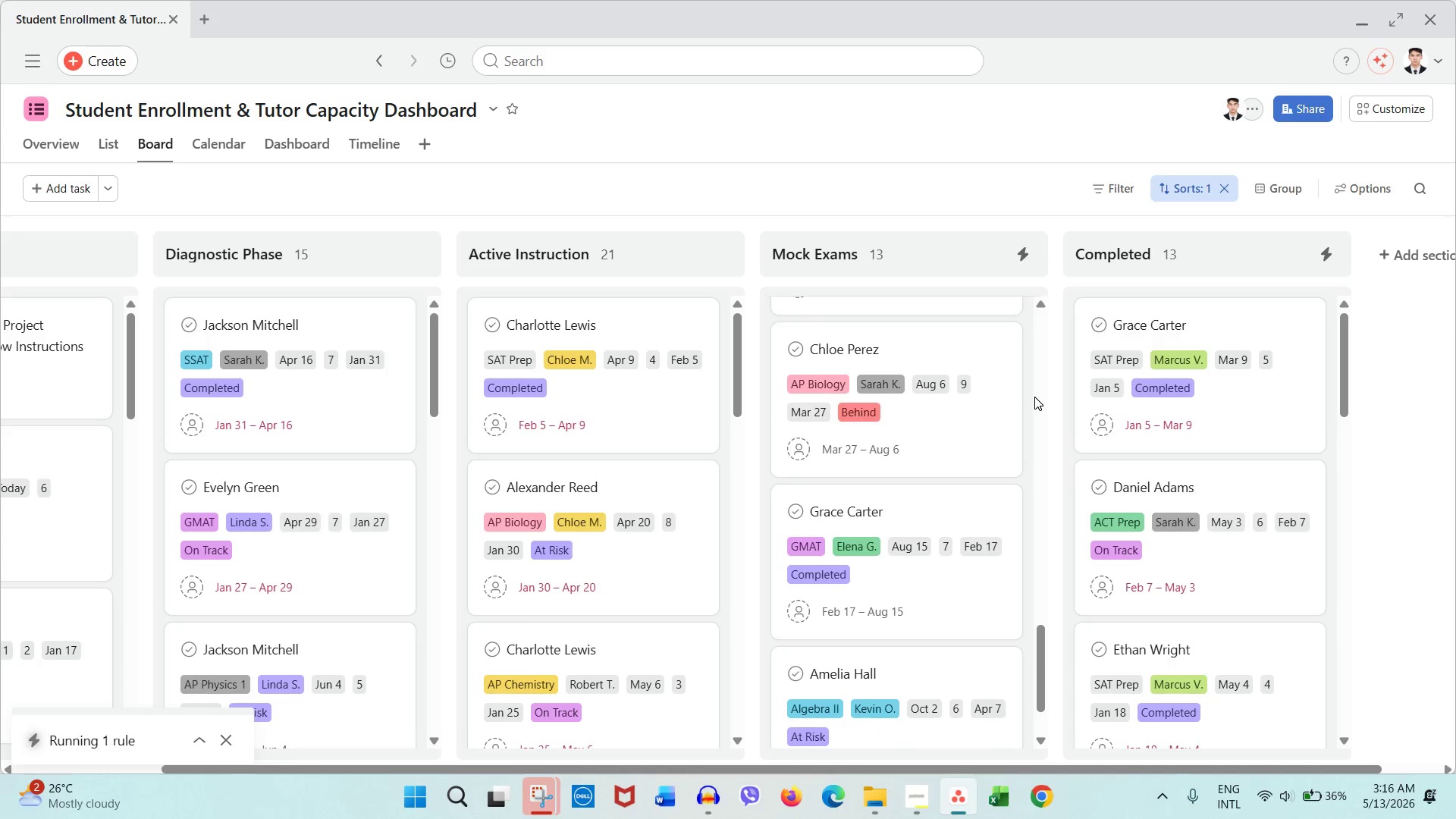 
scroll: coordinate [1034, 397], scroll_direction: up, amount: 4.0
 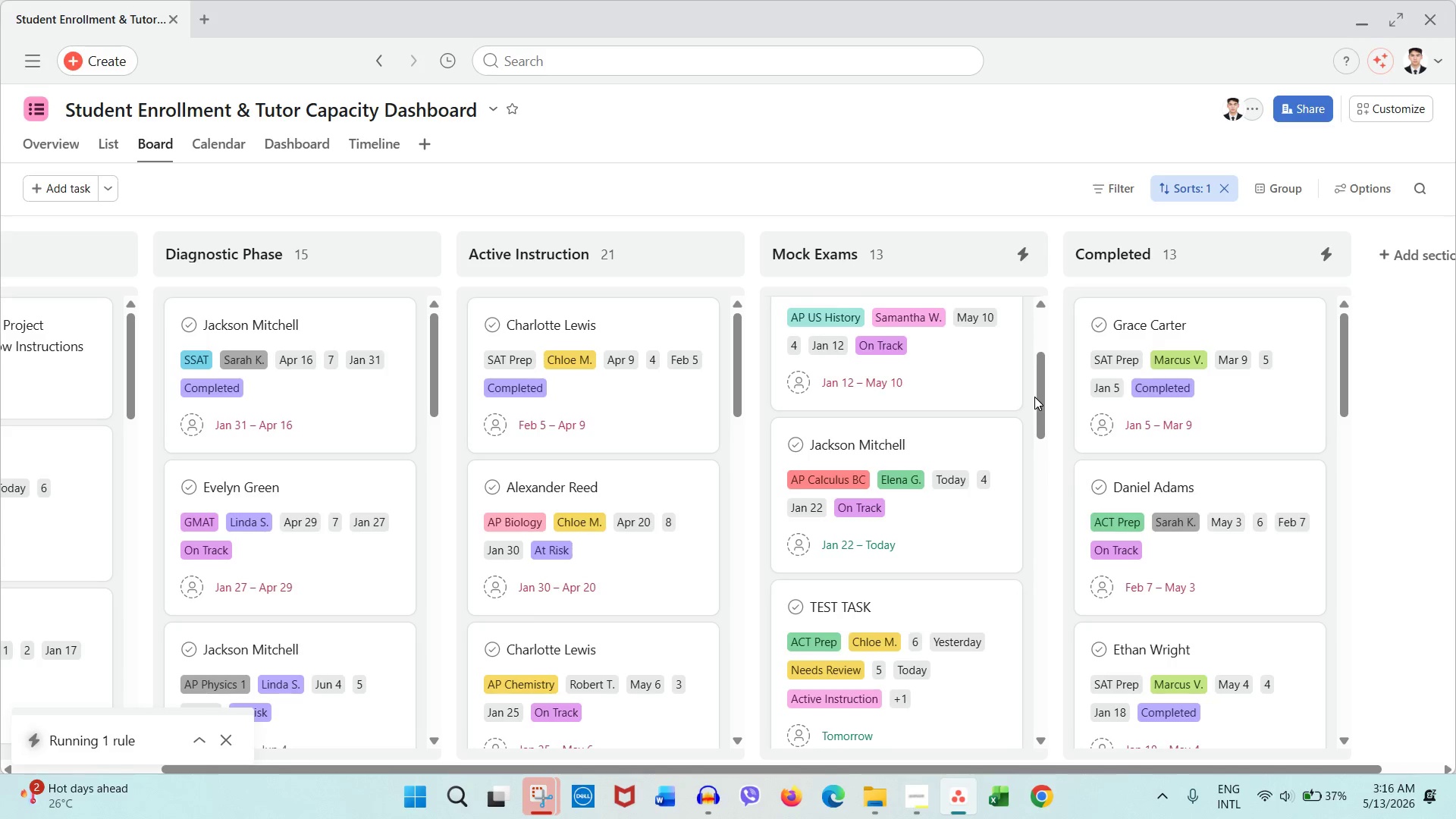 
scroll: coordinate [1034, 397], scroll_direction: down, amount: 4.0
 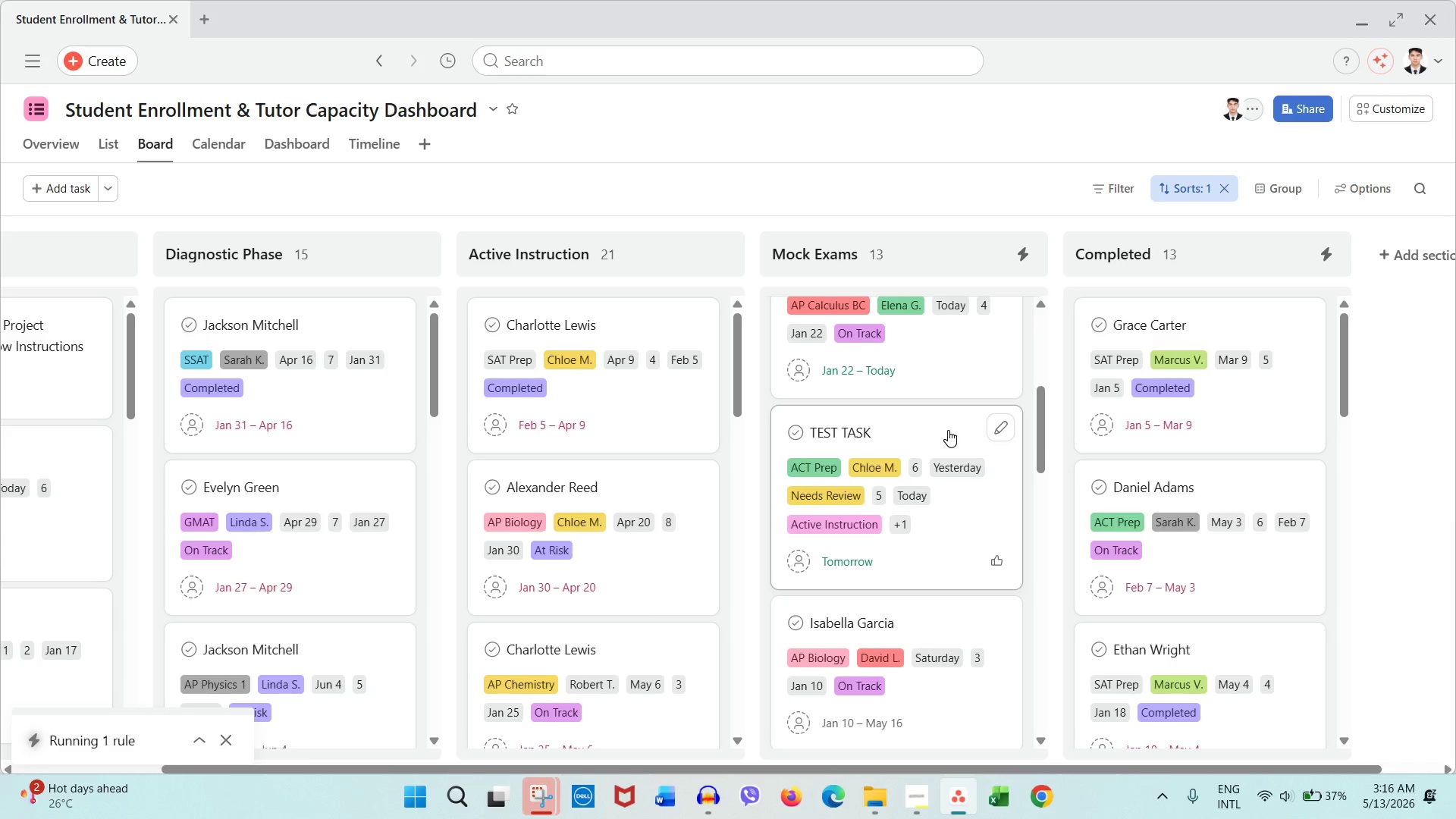 
left_click([946, 433])
 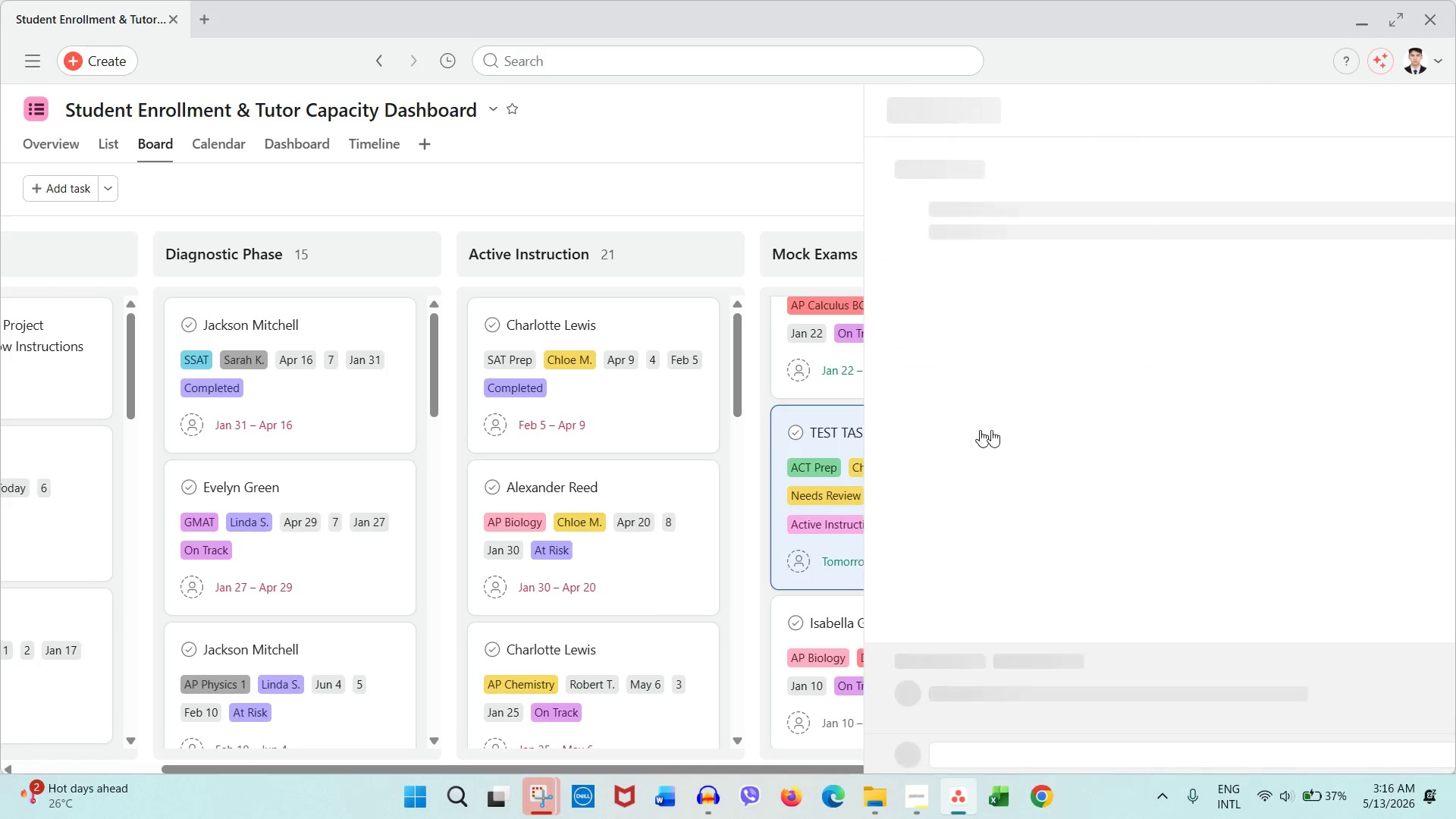 
mouse_move([981, 429])
 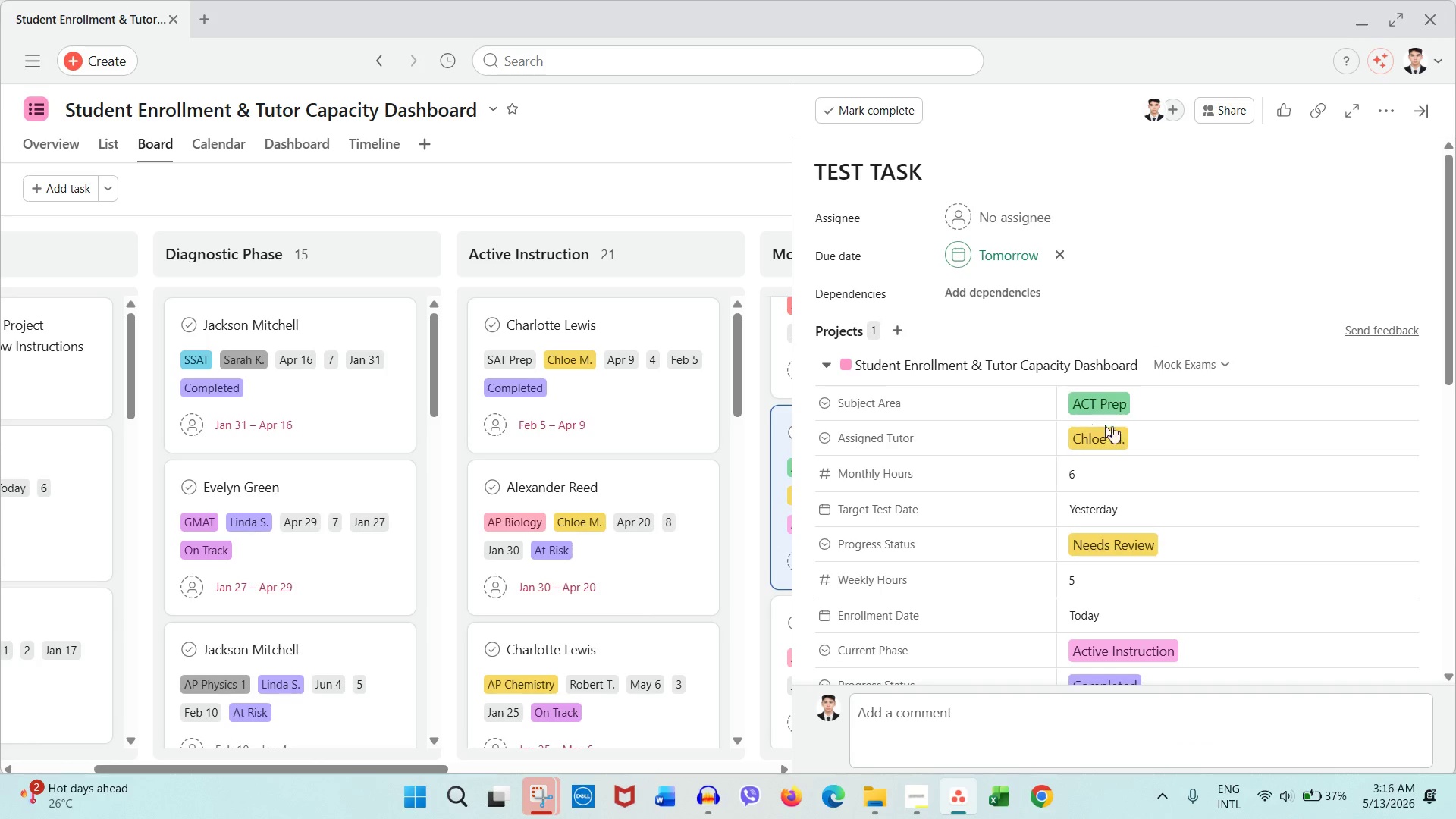 
scroll: coordinate [1136, 432], scroll_direction: down, amount: 12.0
 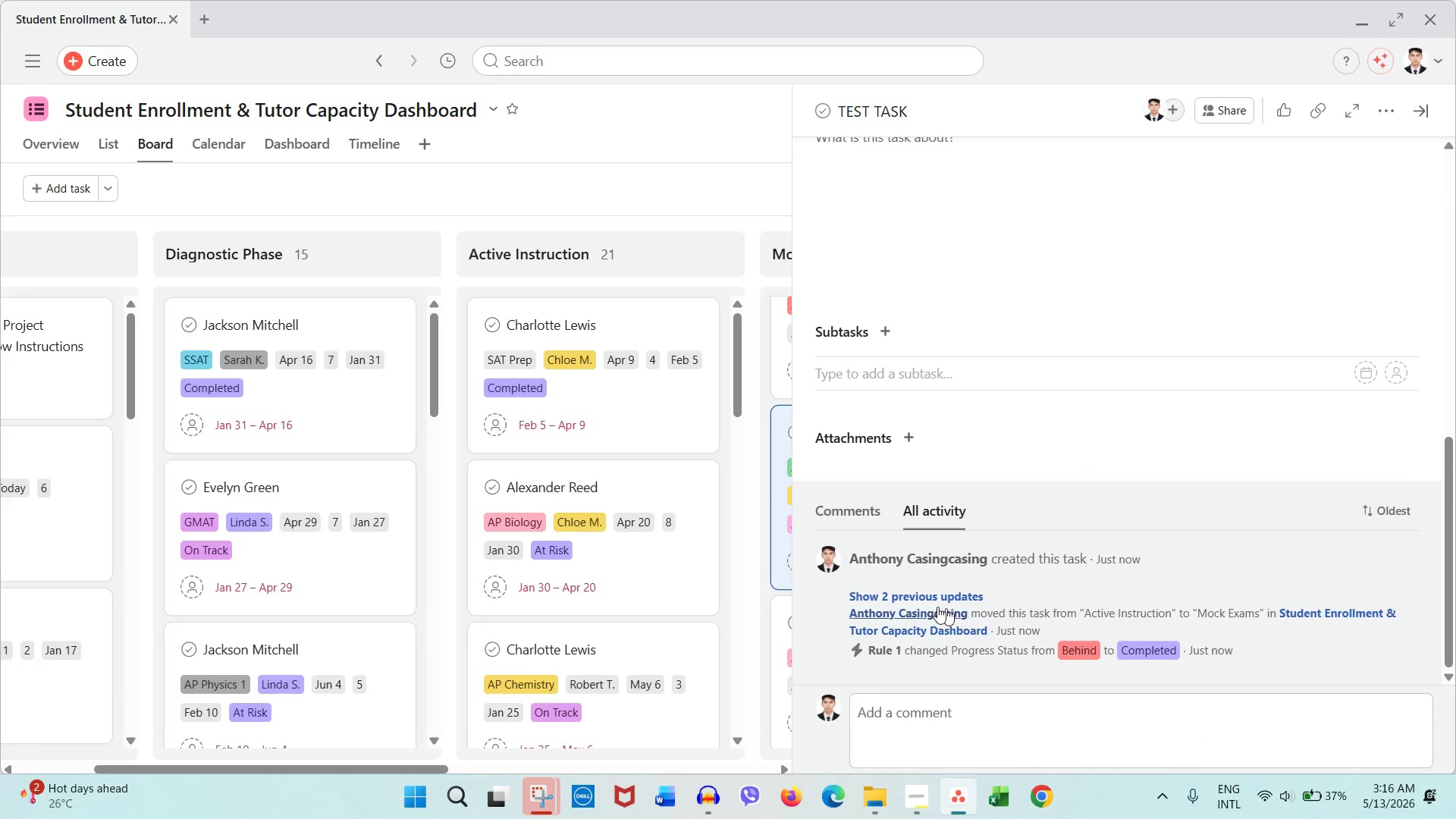 
left_click([914, 598])
 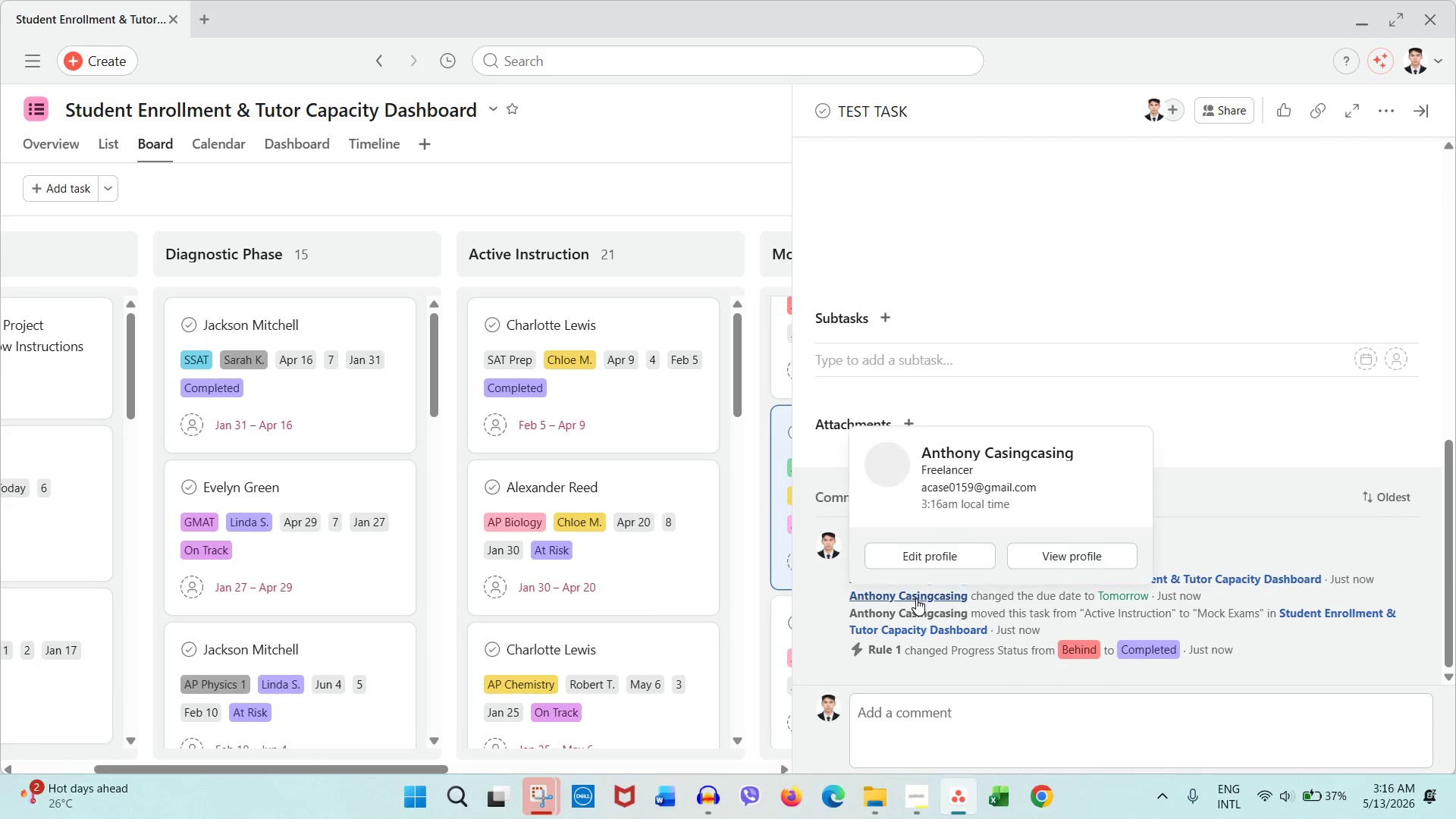 
scroll: coordinate [917, 598], scroll_direction: down, amount: 1.0
 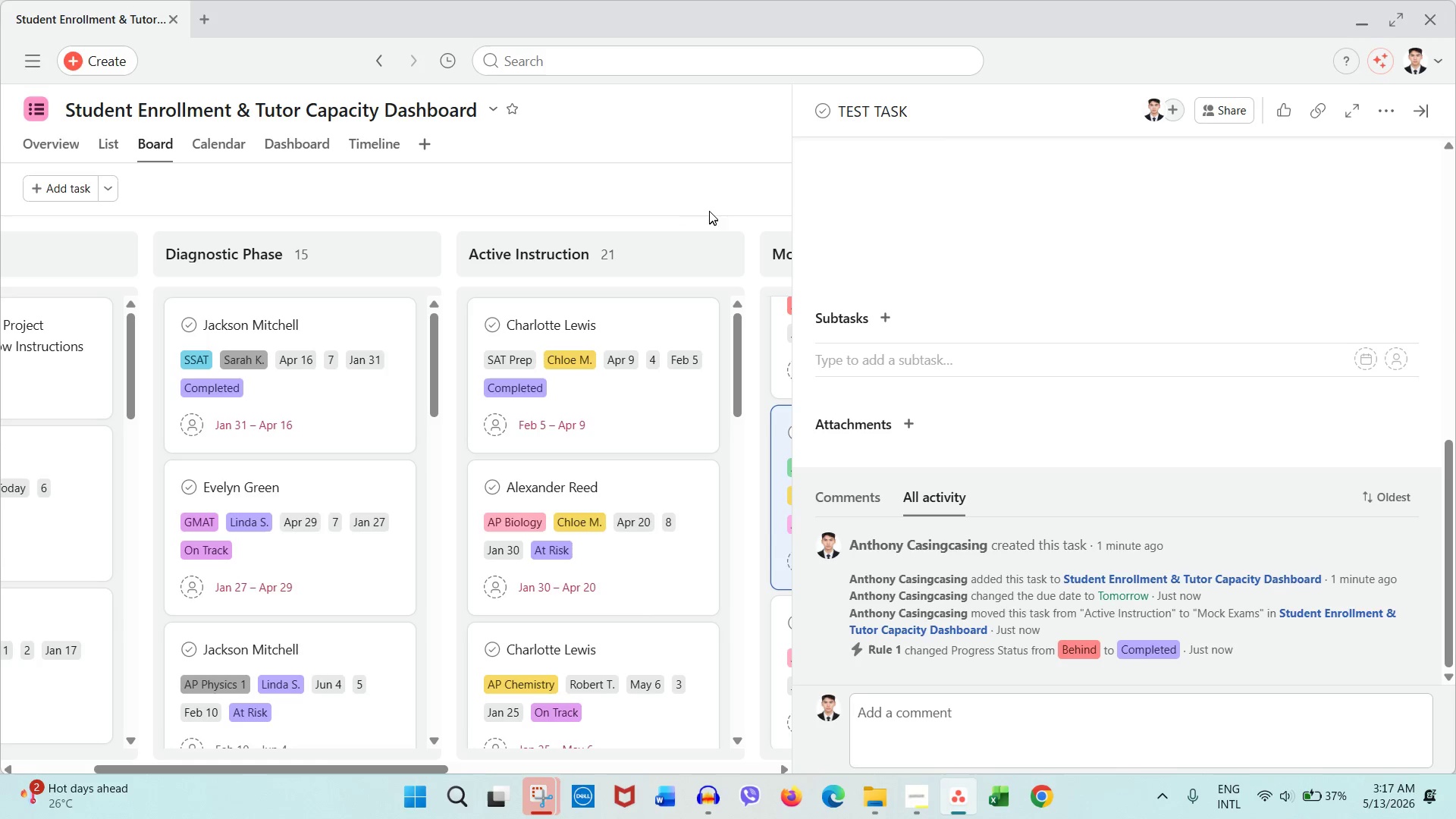 
left_click([709, 205])
 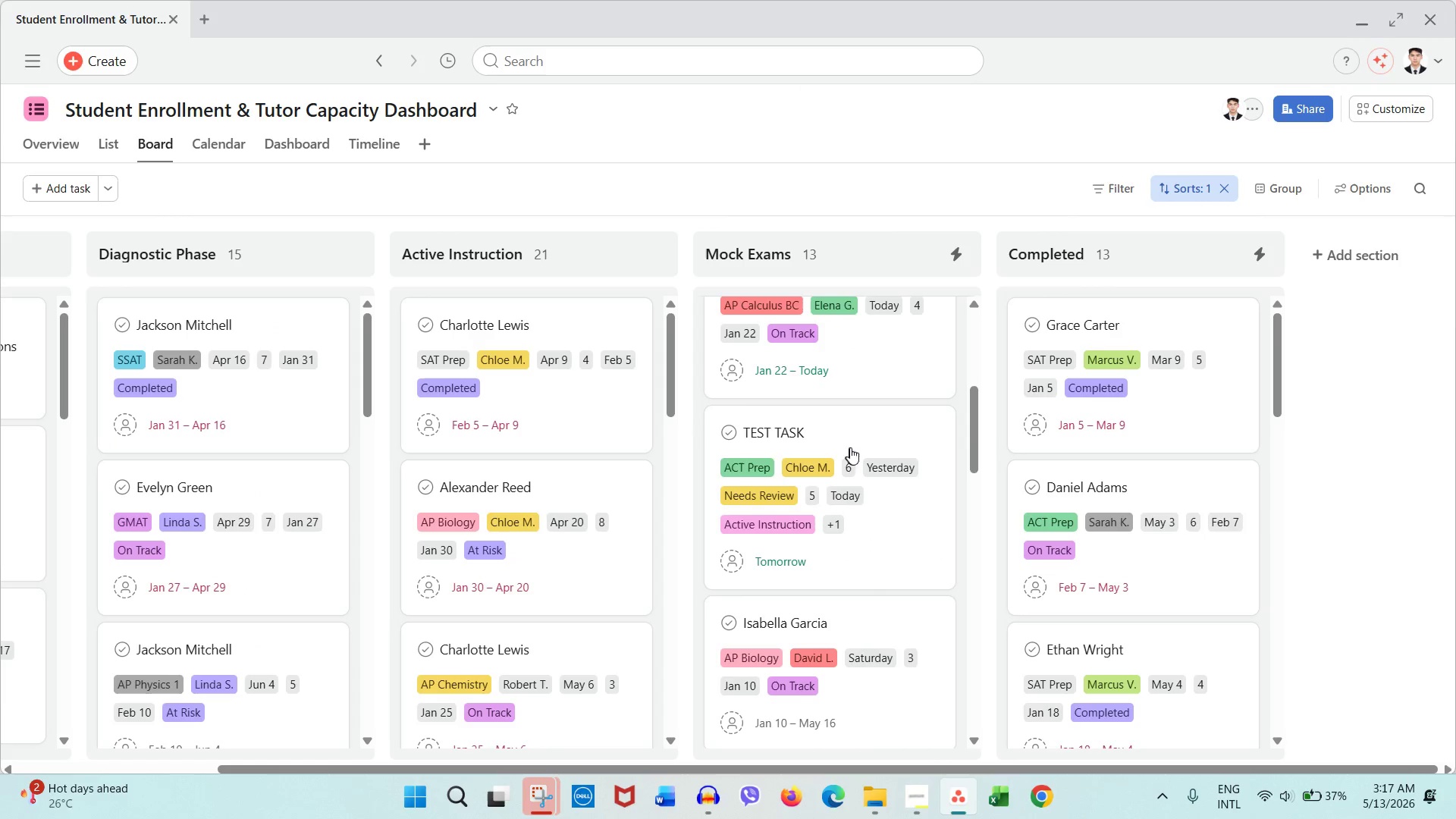 
left_click_drag(start_coordinate=[861, 440], to_coordinate=[1131, 349])
 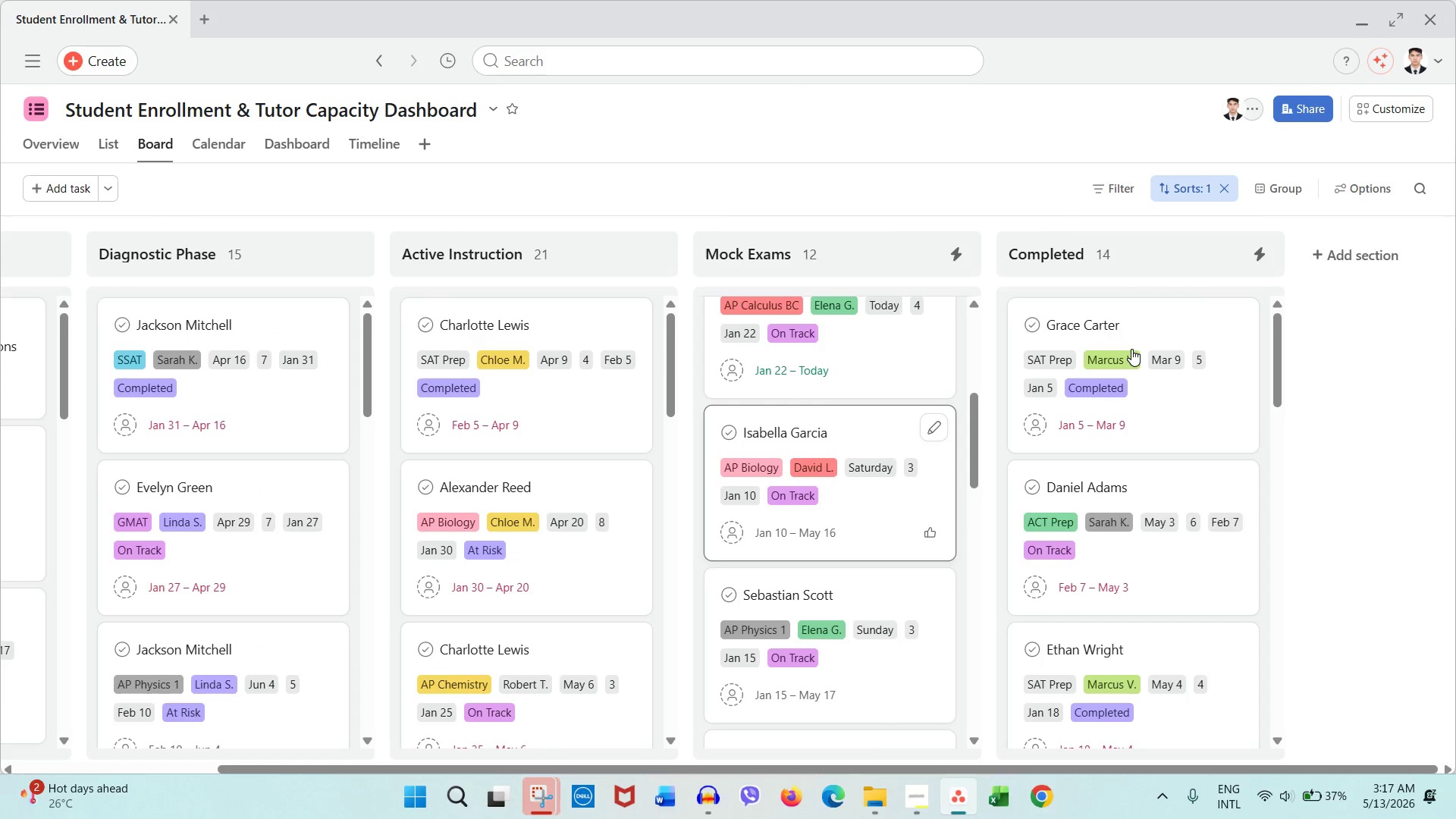 
scroll: coordinate [1157, 431], scroll_direction: down, amount: 4.0
 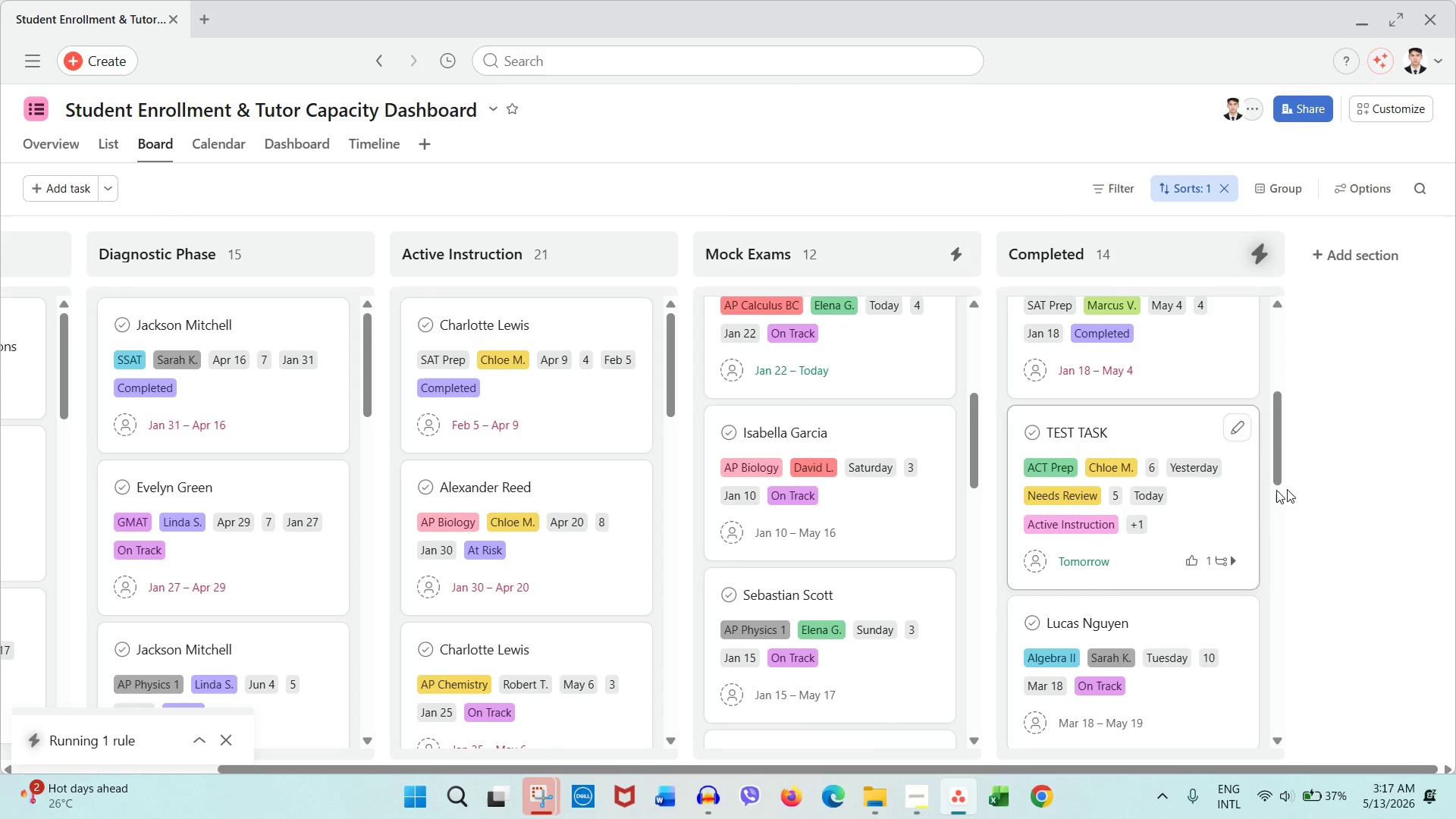 
left_click([1231, 497])
 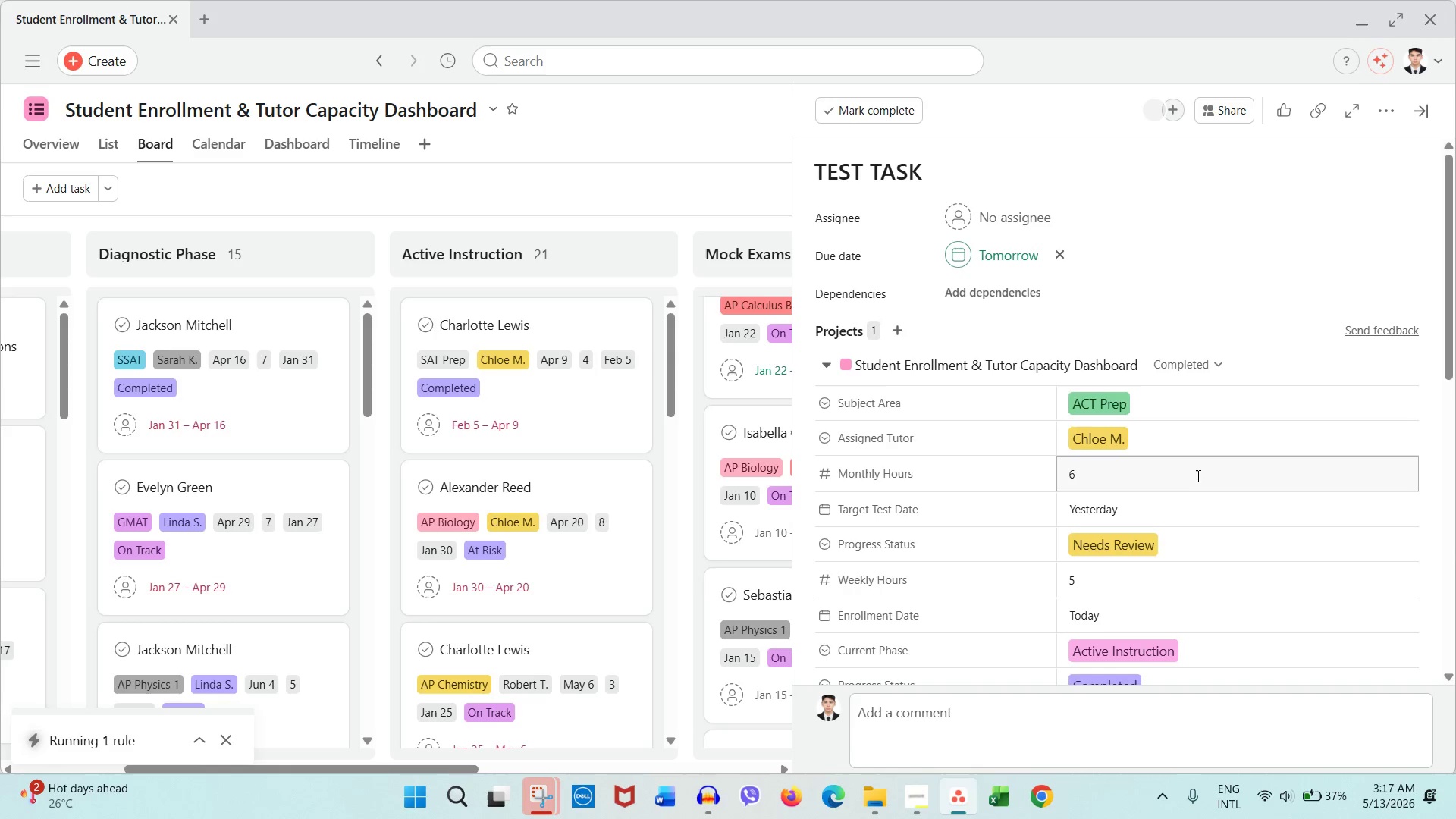 
wait(5.75)
 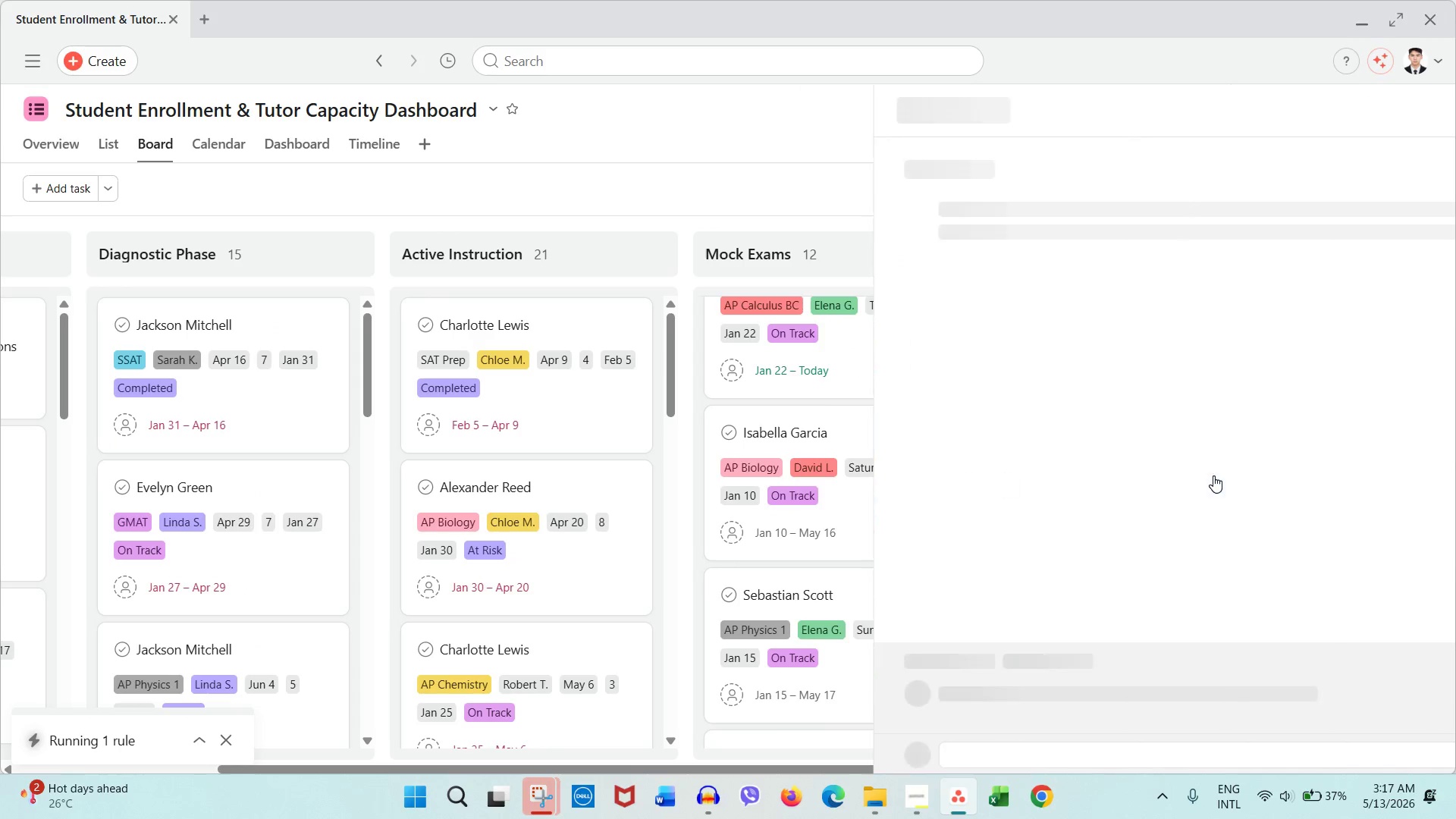 
scroll: coordinate [1151, 546], scroll_direction: down, amount: 12.0
 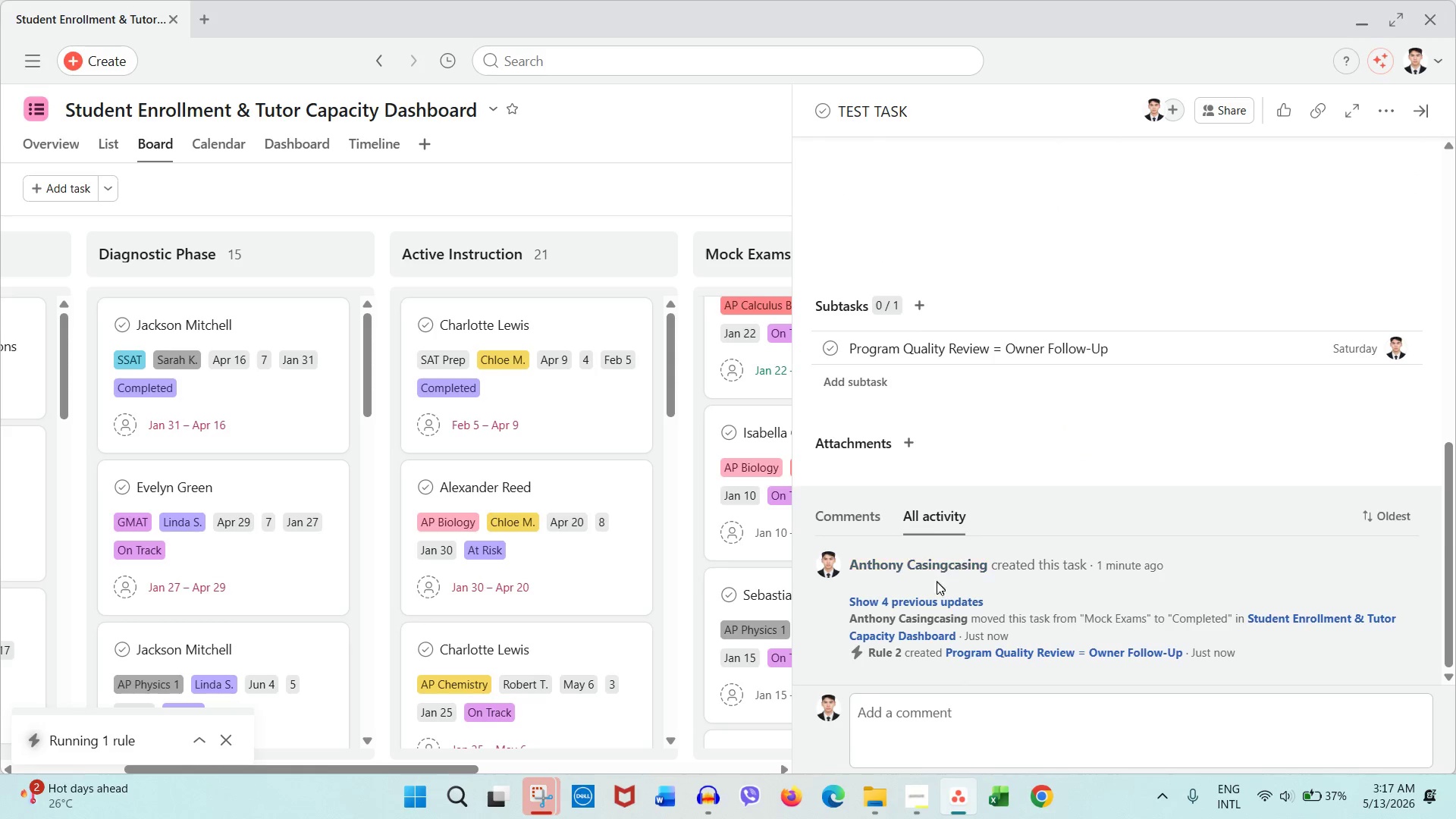 
left_click([934, 598])
 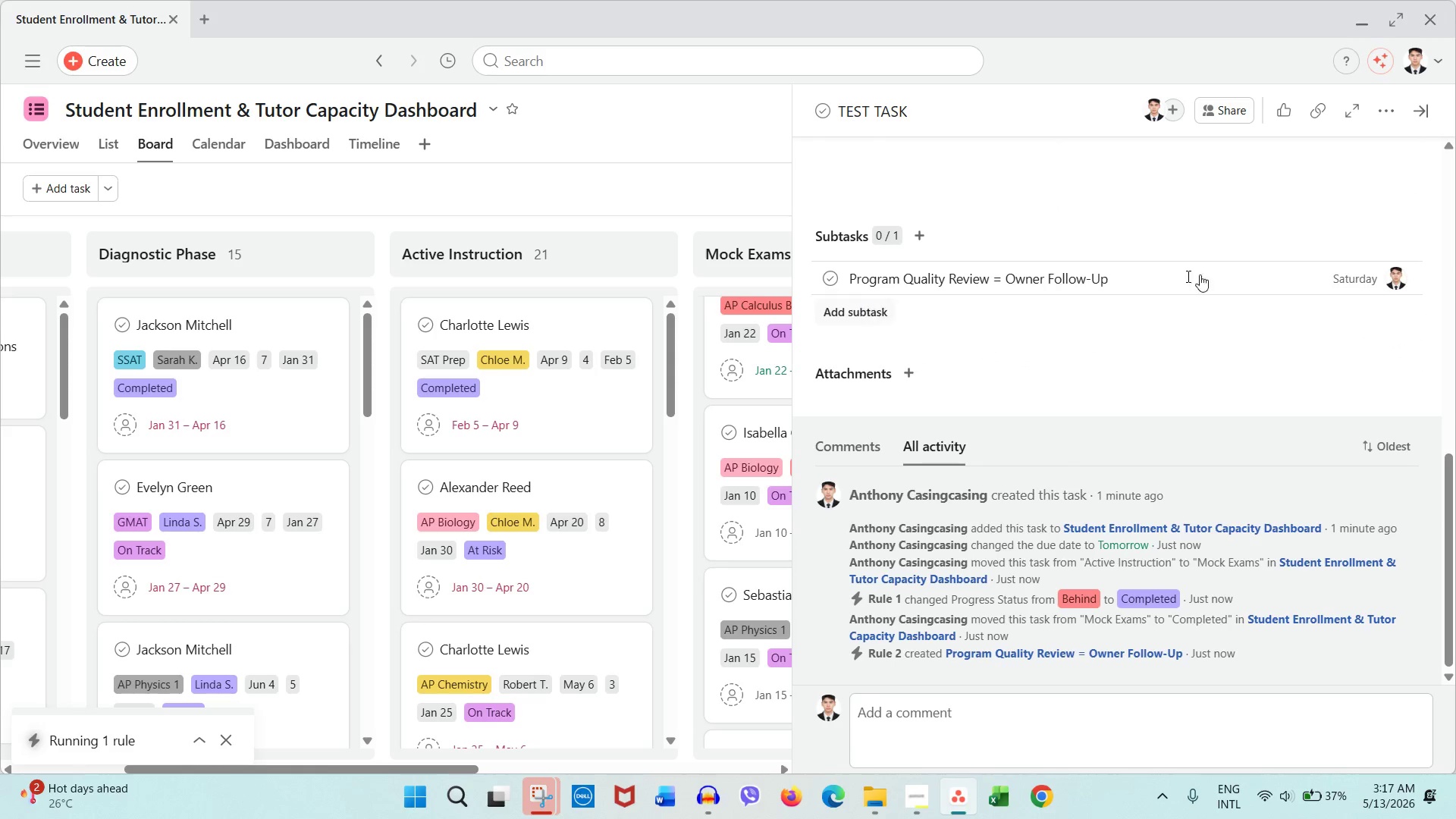 
left_click([1215, 270])
 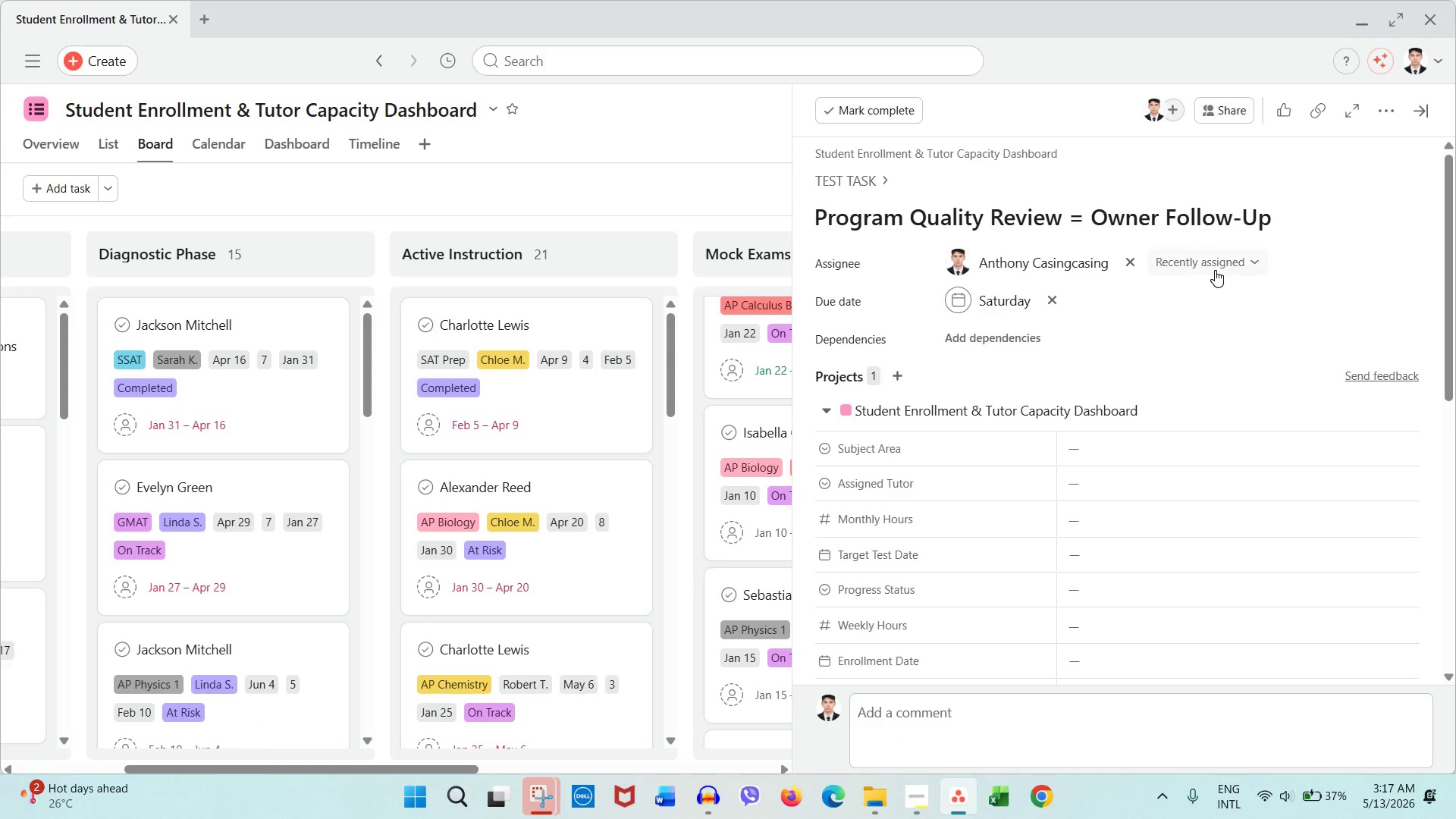 
scroll: coordinate [1215, 270], scroll_direction: down, amount: 9.0
 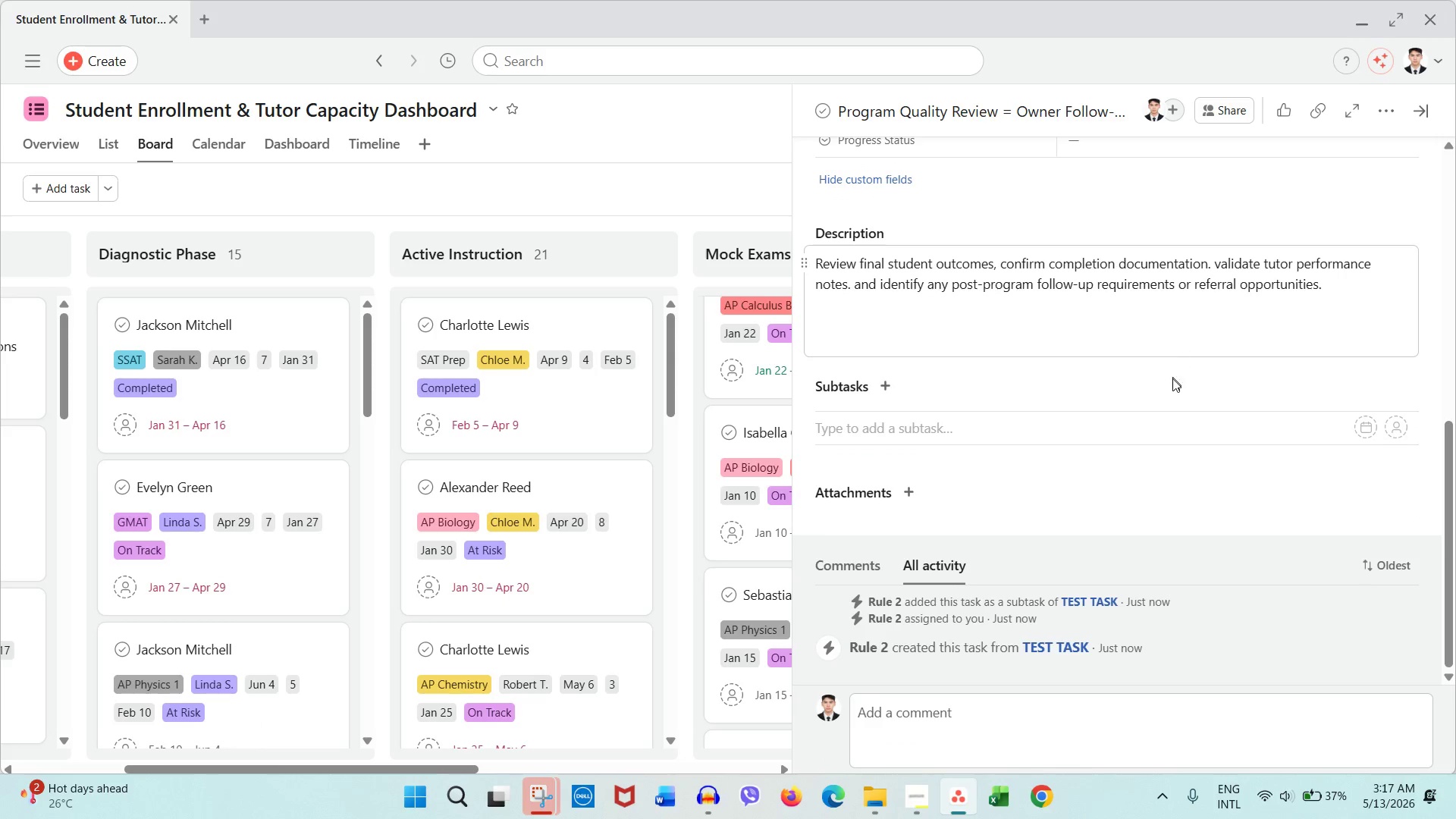 
scroll: coordinate [1172, 380], scroll_direction: up, amount: 13.0
 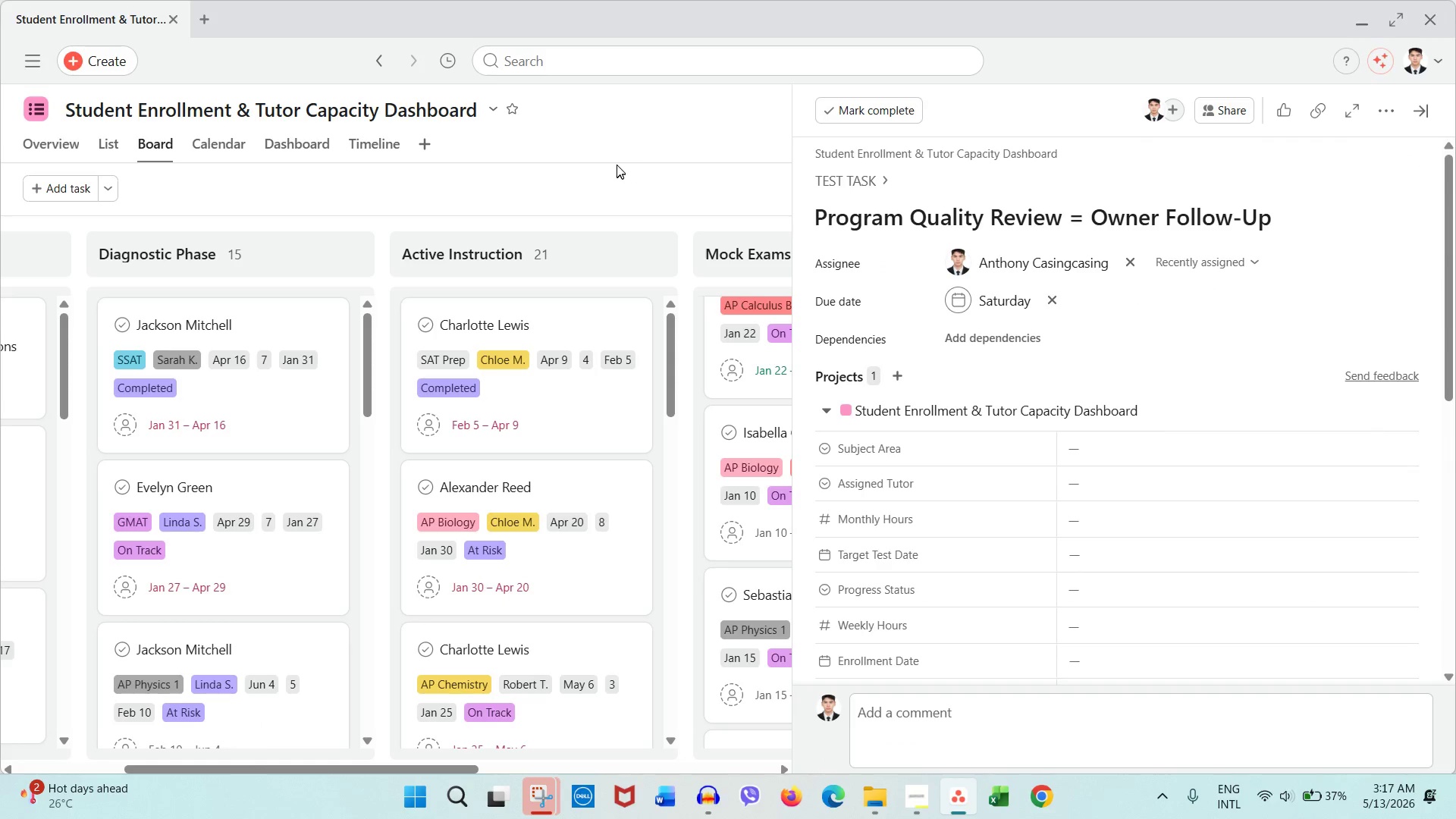 
left_click([617, 174])
 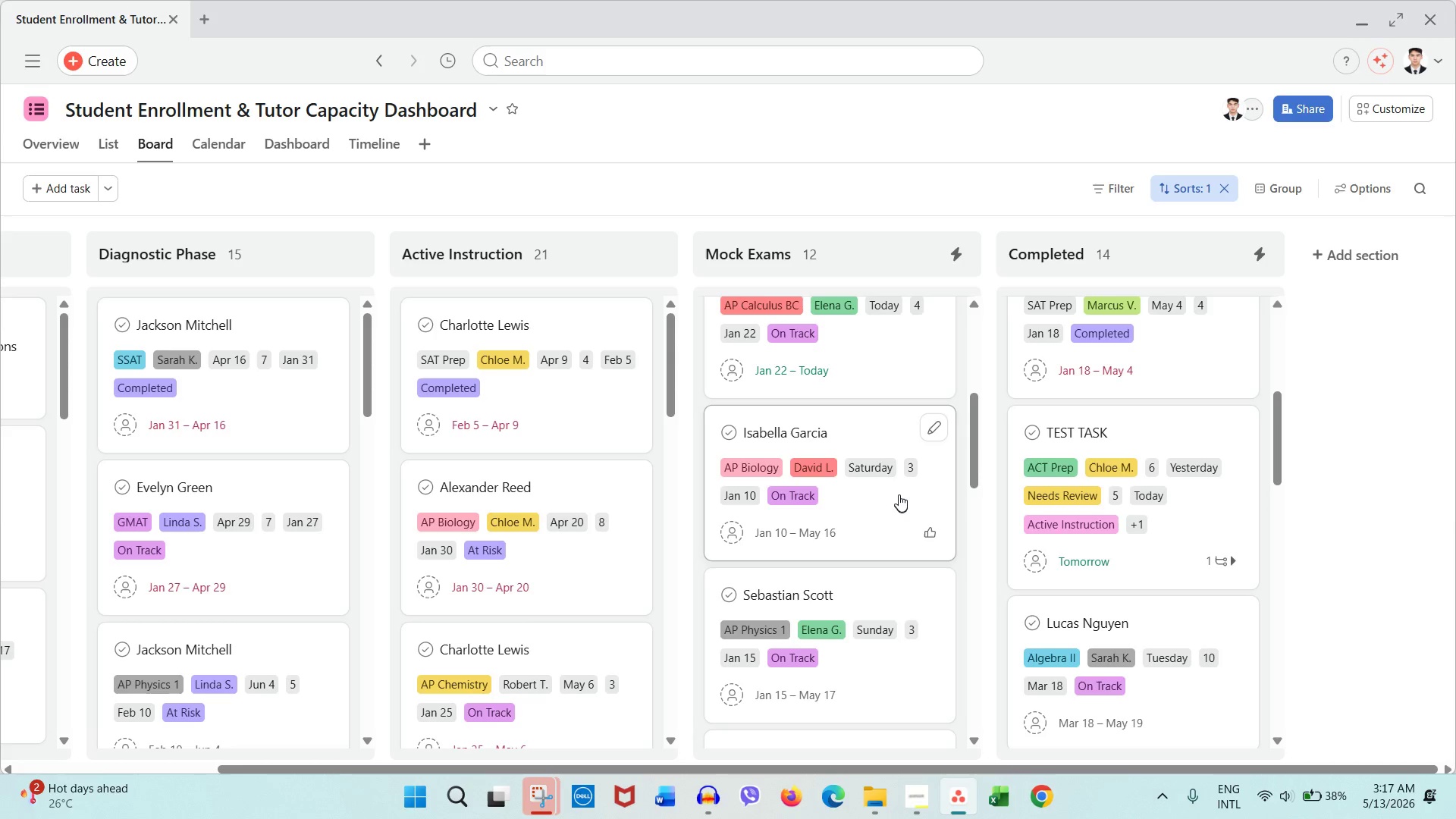 
wait(6.94)
 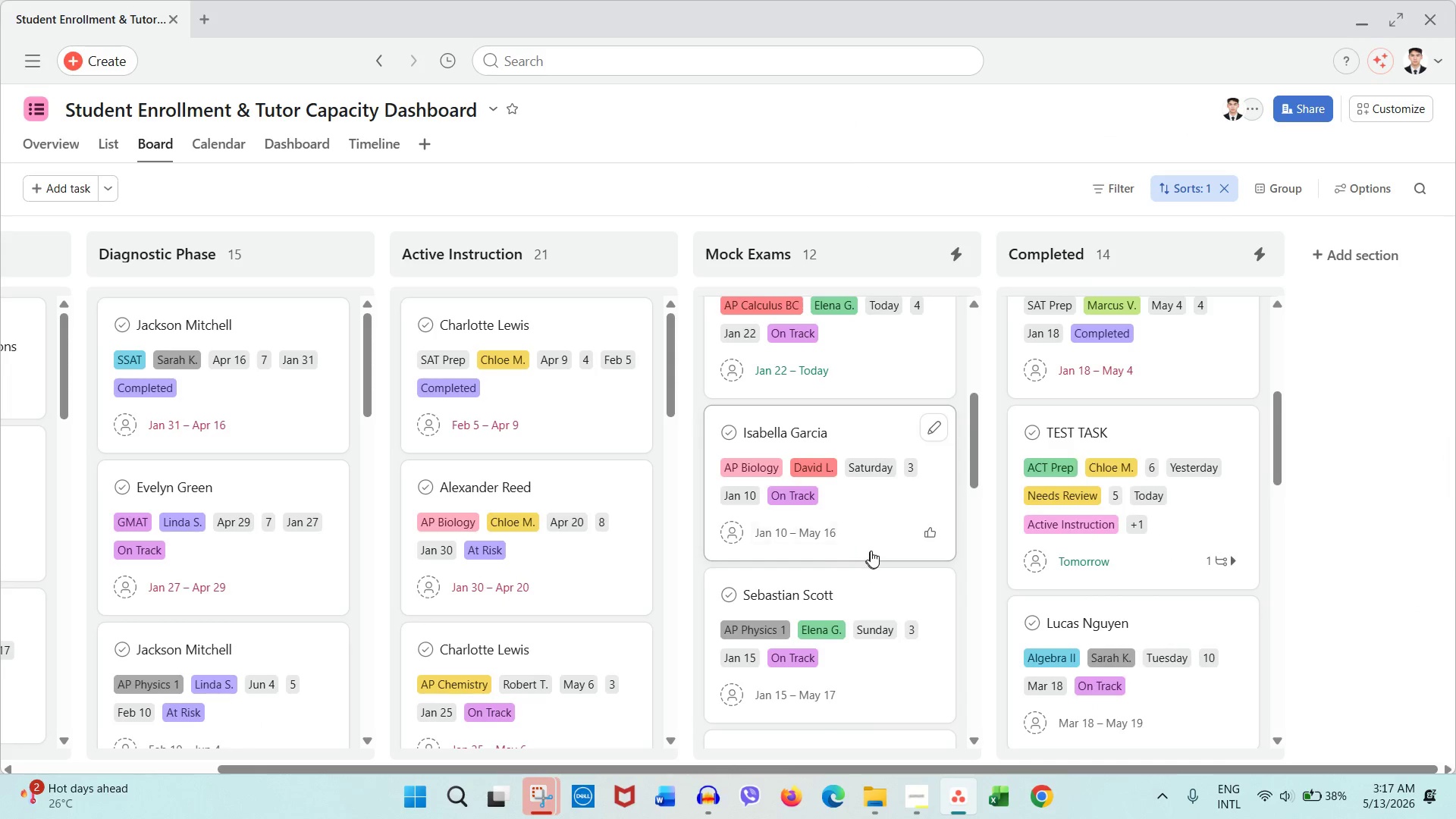 
left_click([319, 138])
 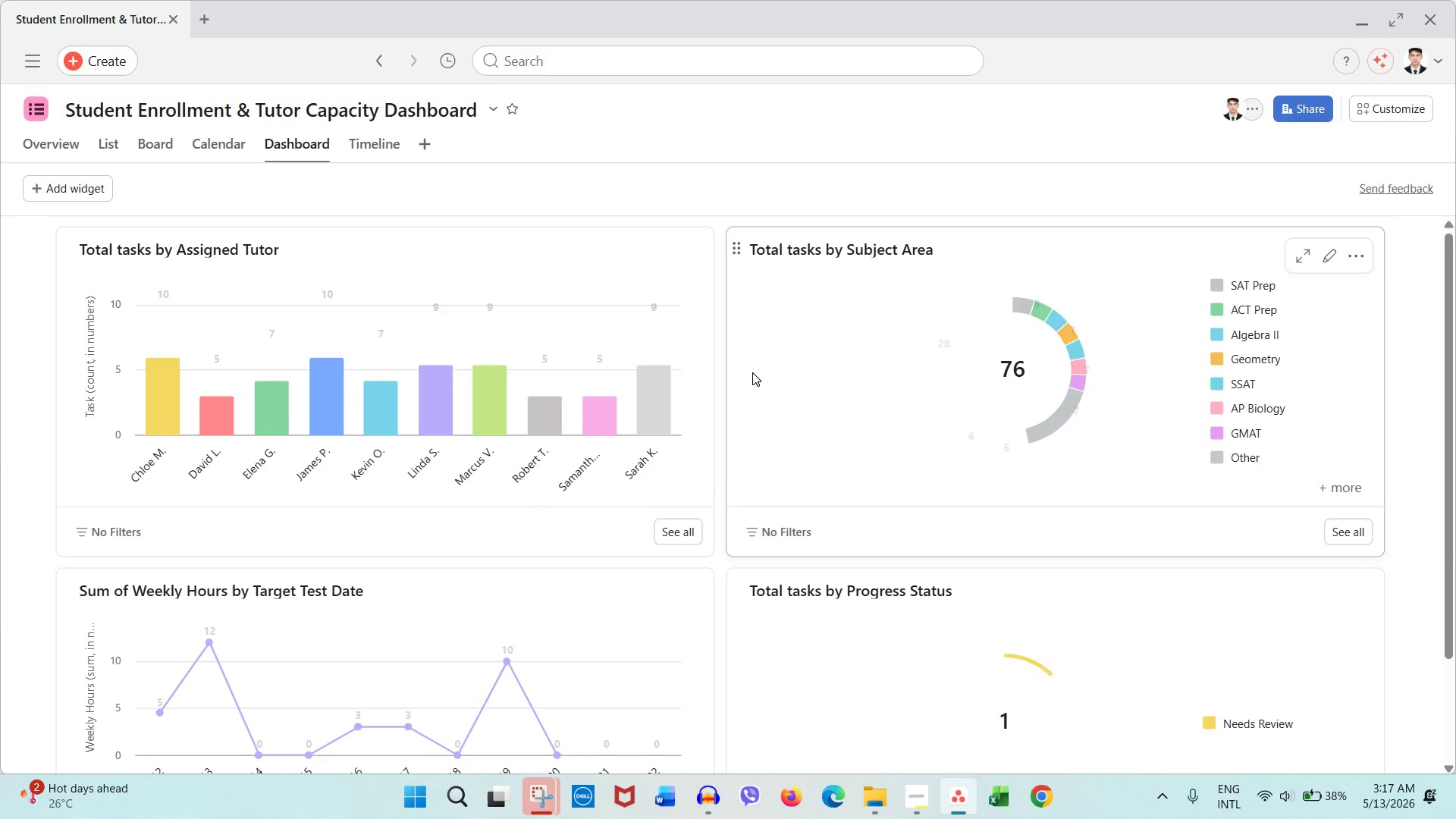 
wait(6.22)
 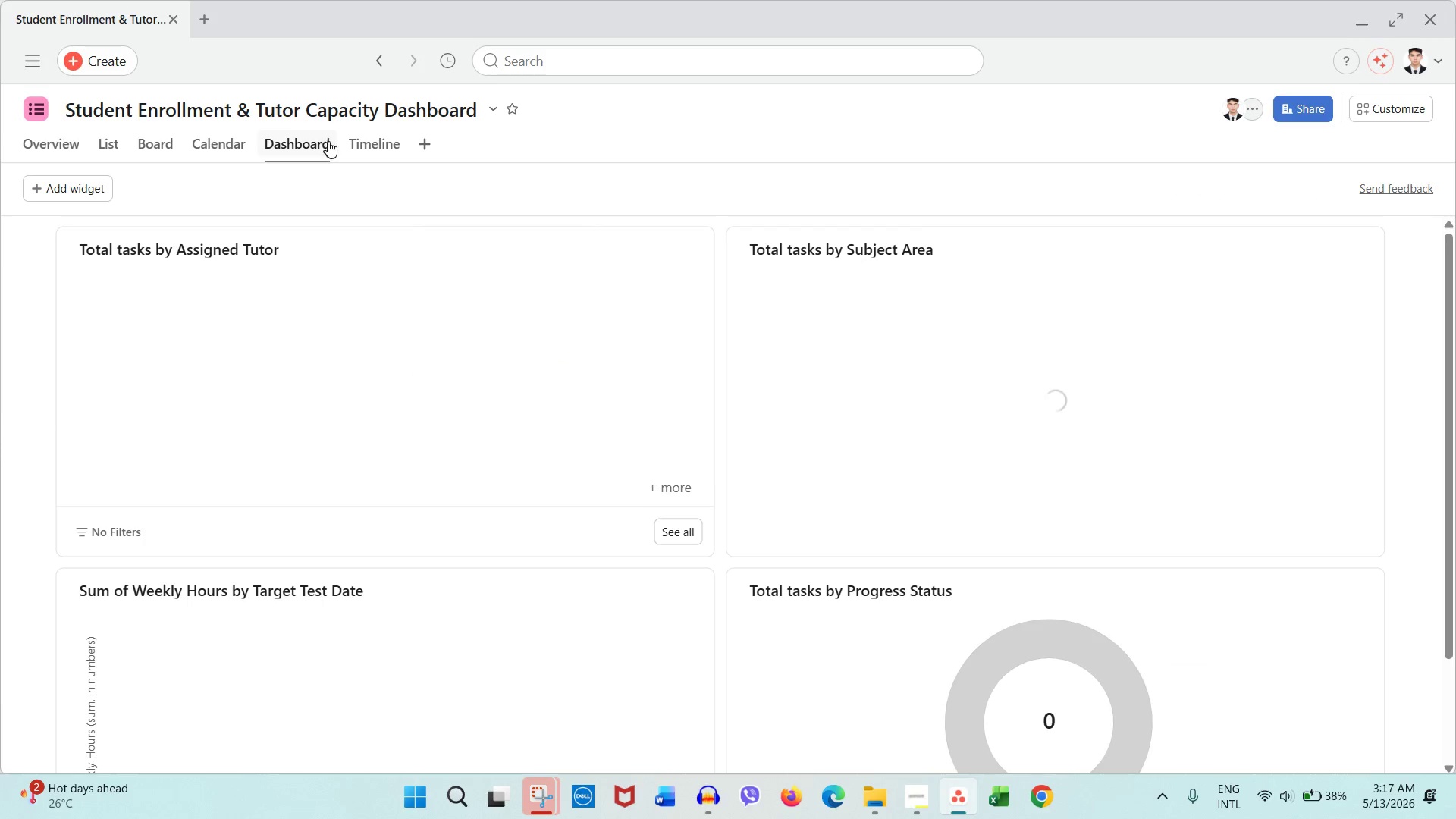 
scroll: coordinate [758, 274], scroll_direction: down, amount: 4.0
 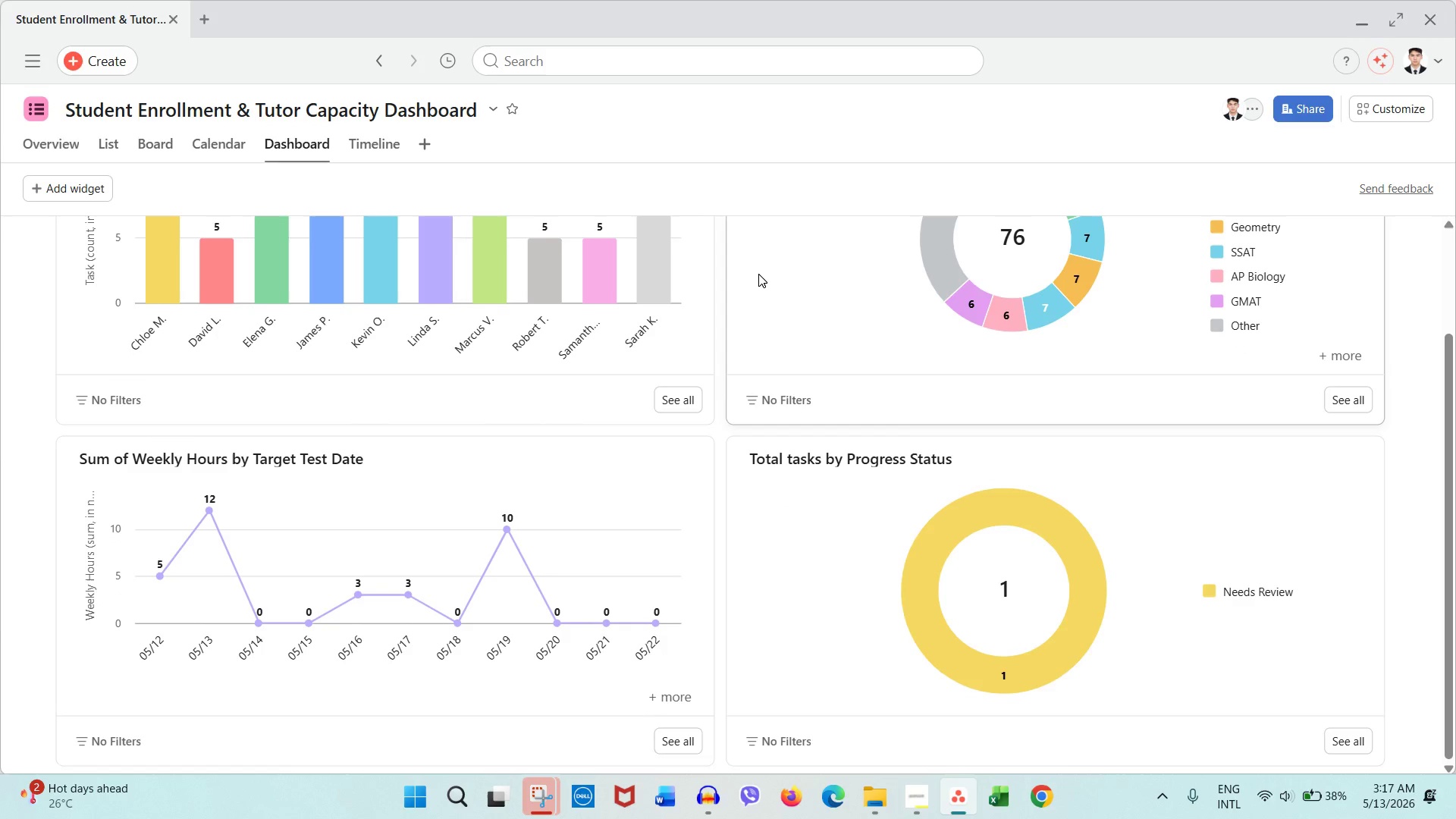 
scroll: coordinate [758, 274], scroll_direction: up, amount: 4.0
 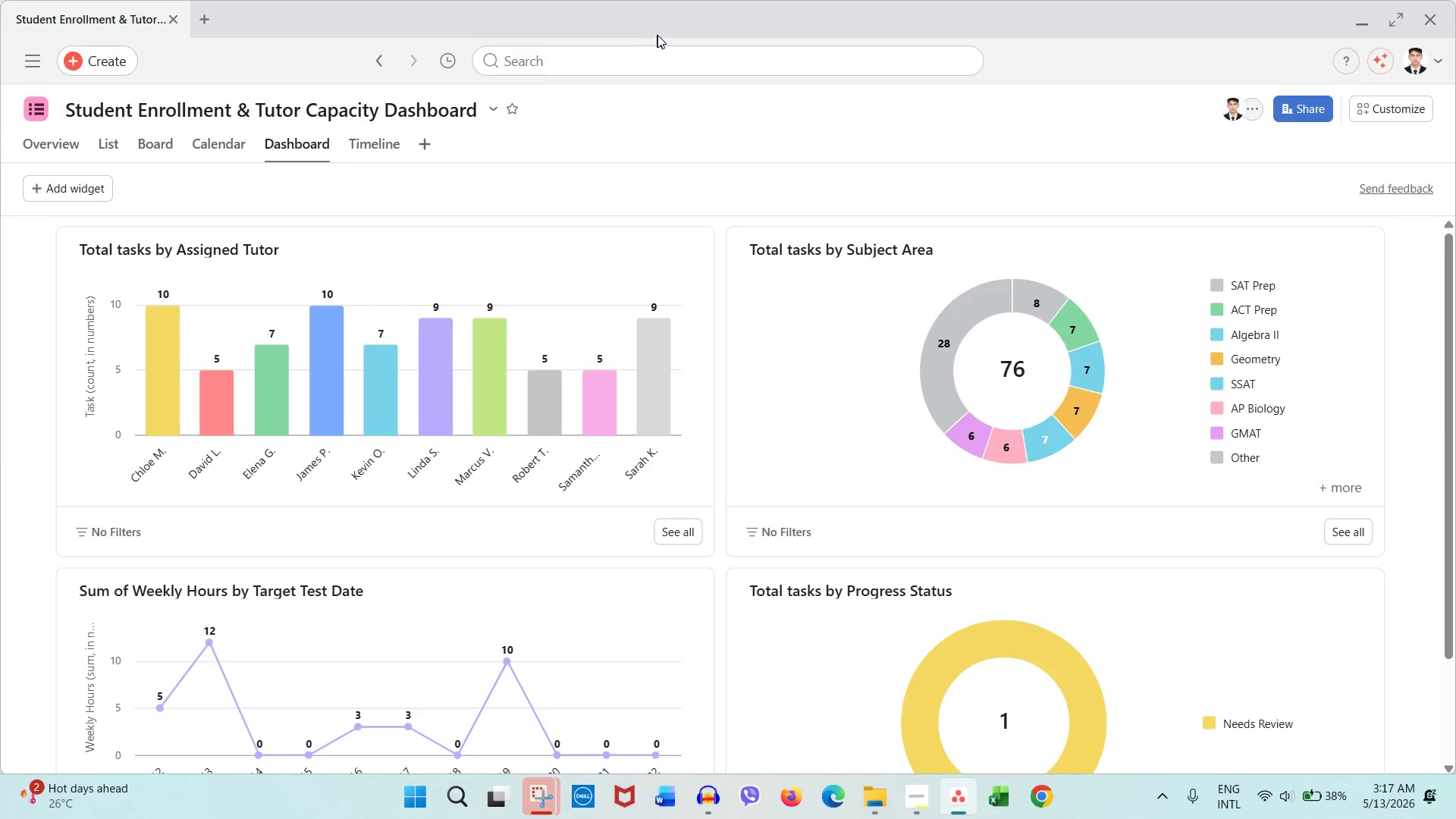 
left_click([659, 35])
 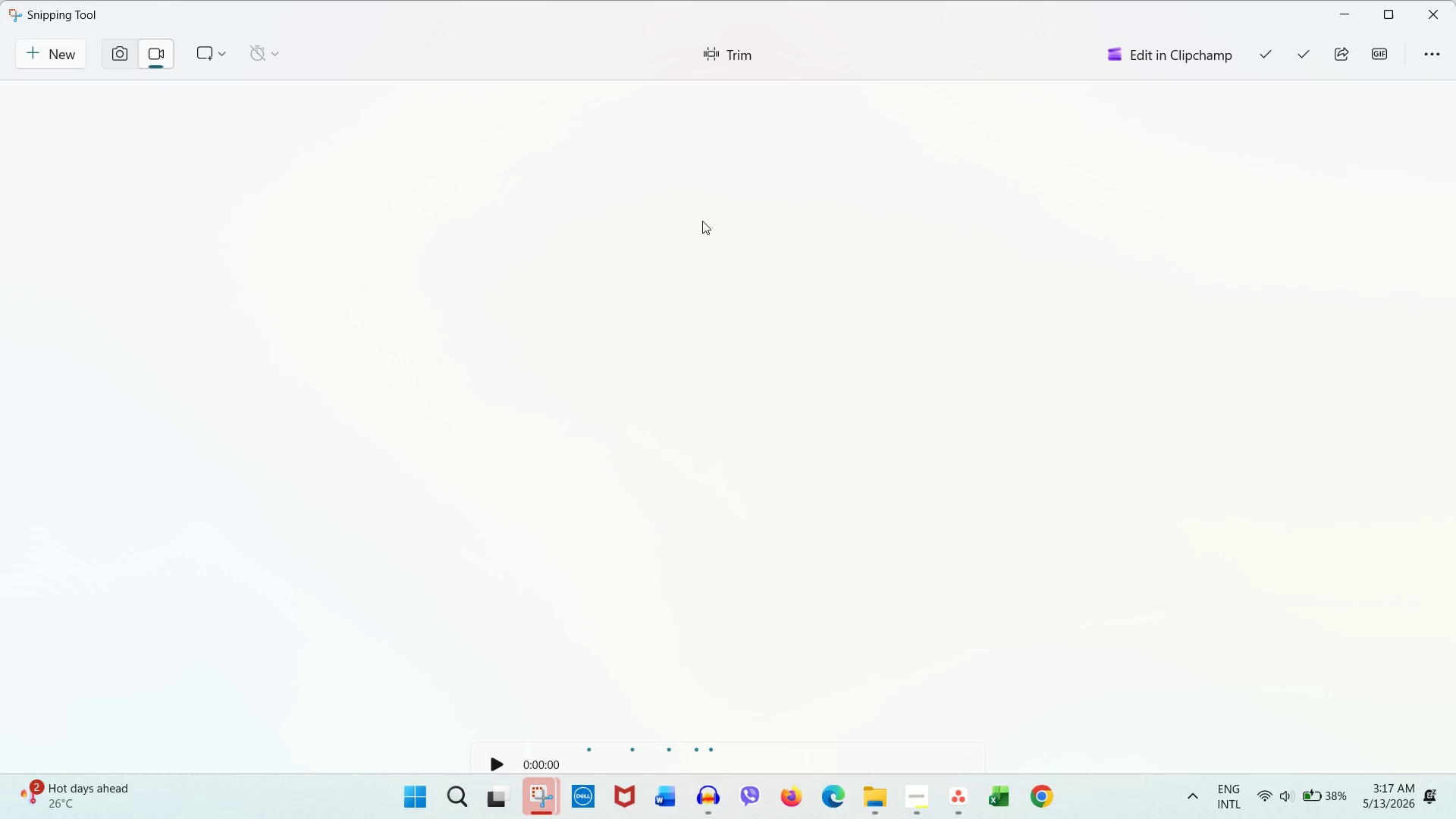 
wait(9.36)
 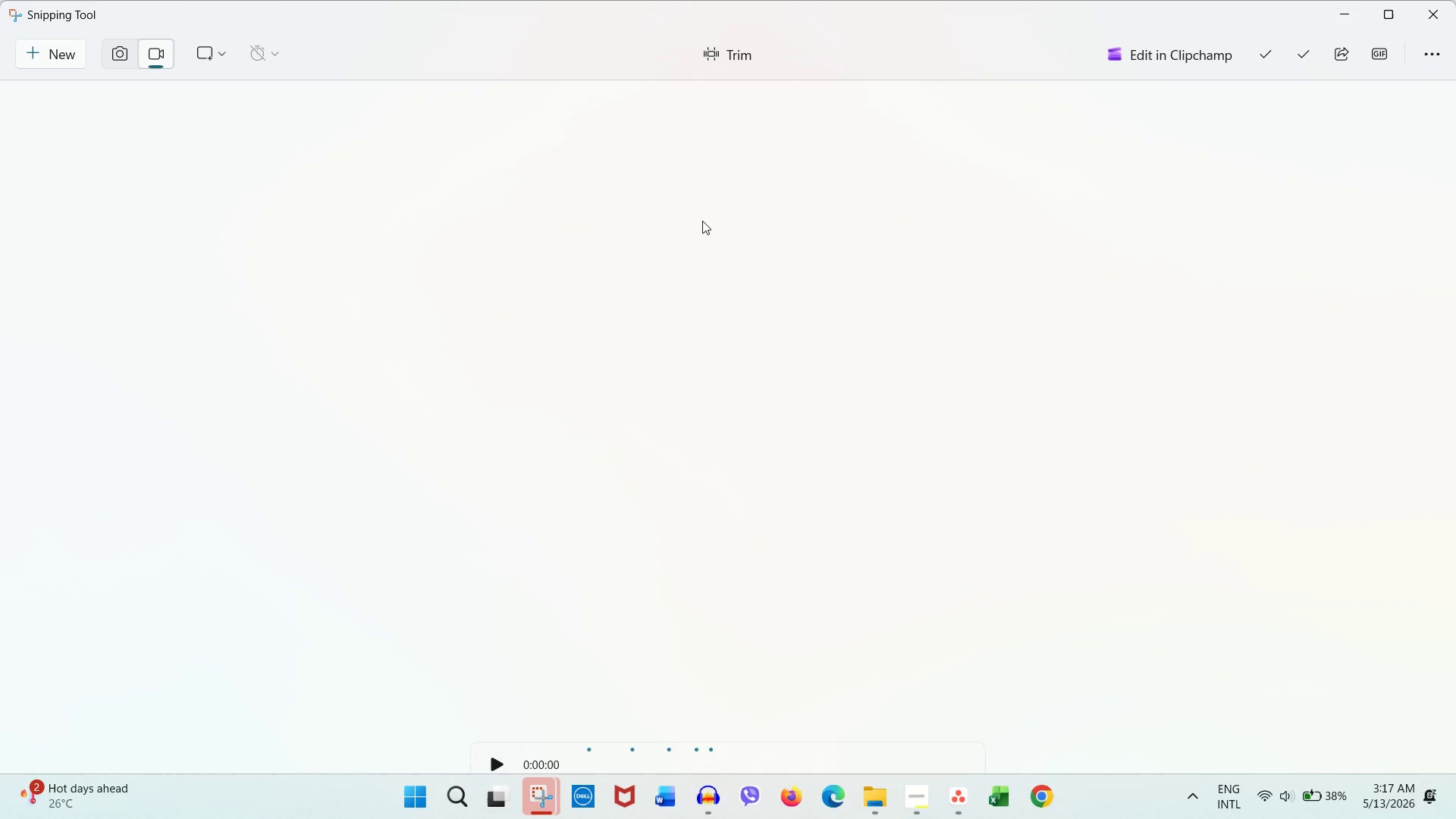 
left_click([1259, 67])
 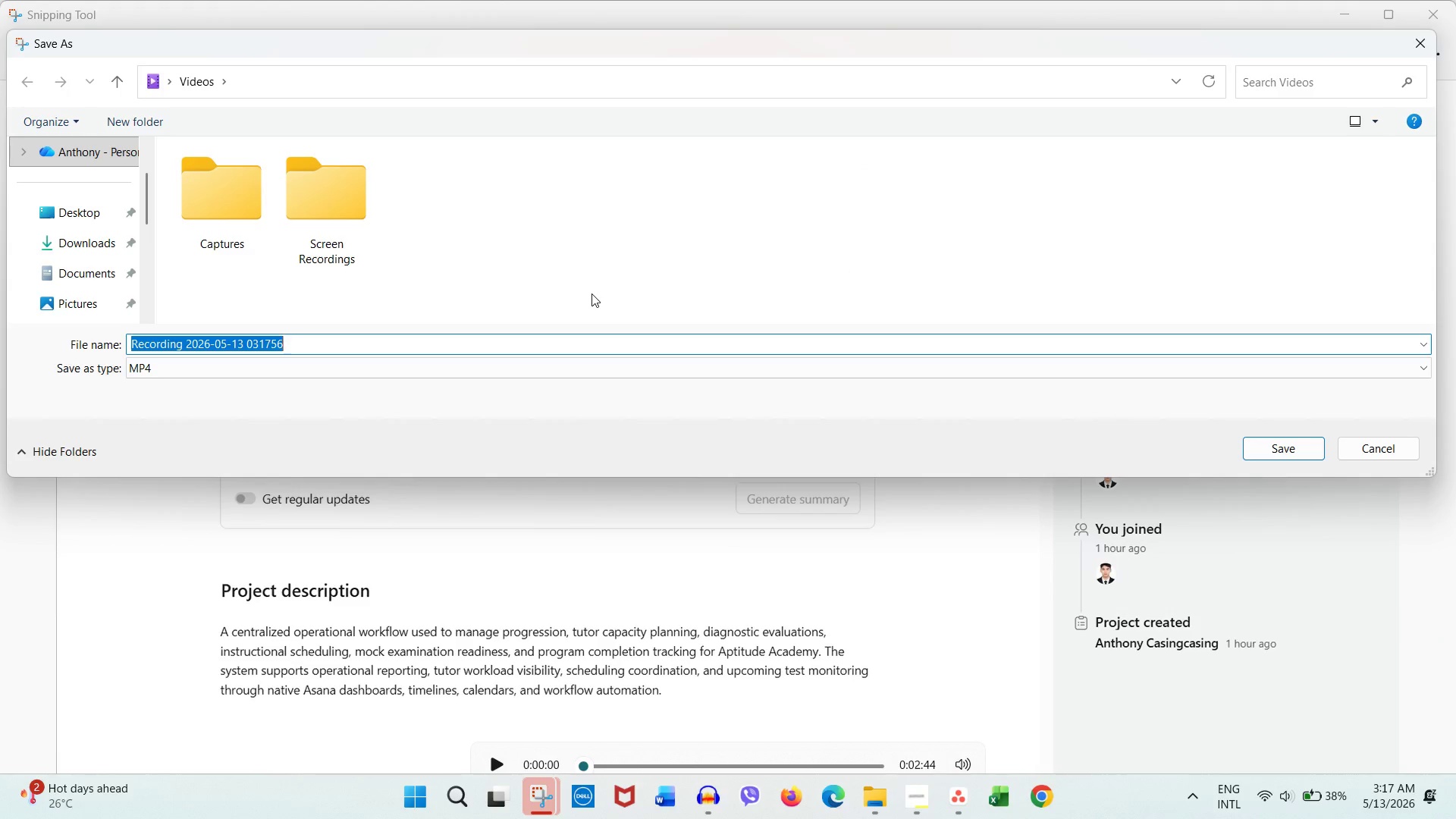 
type(r)
key(Backspace)
type(RECORDING 24)
 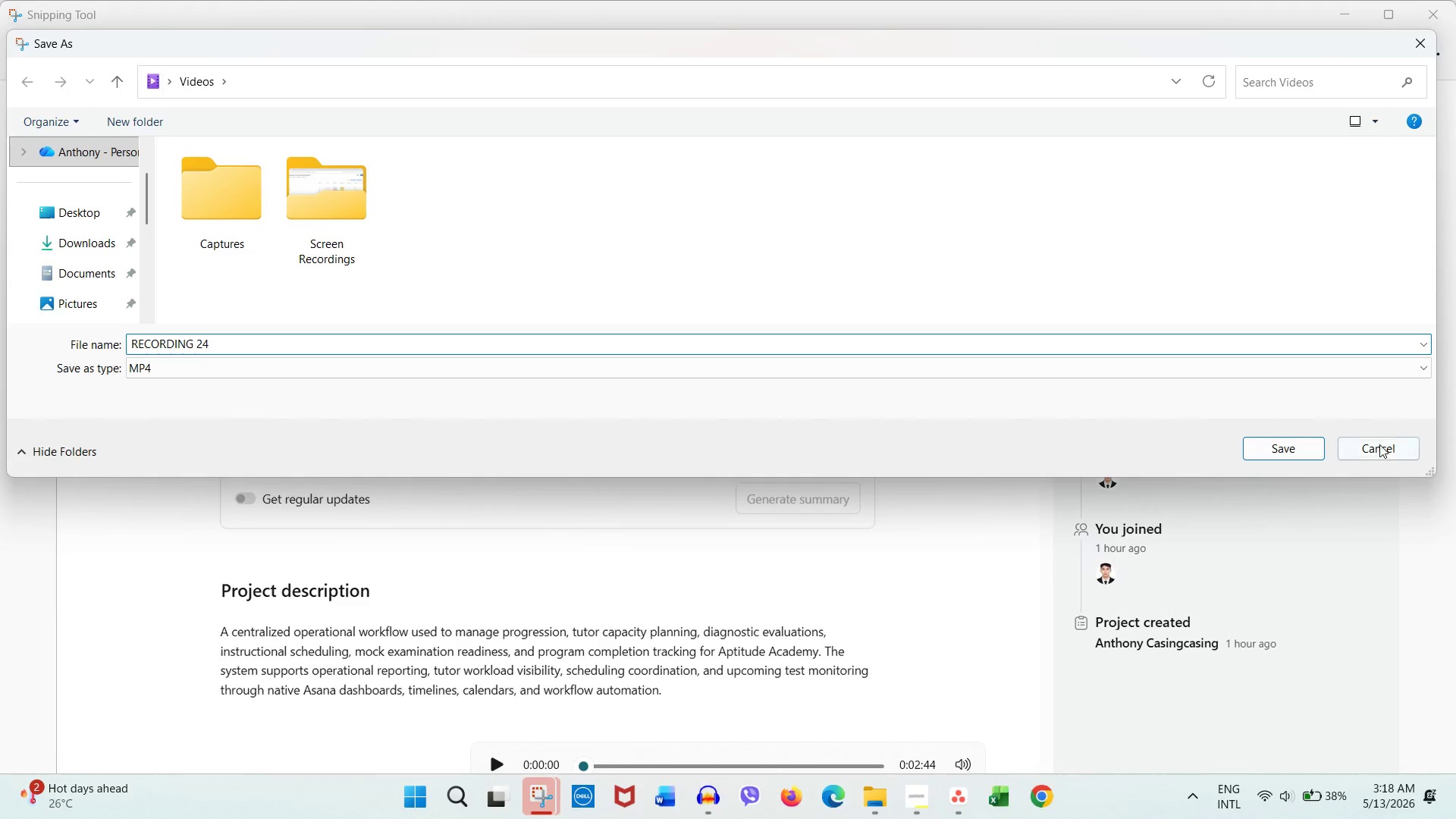 
left_click([1304, 449])
 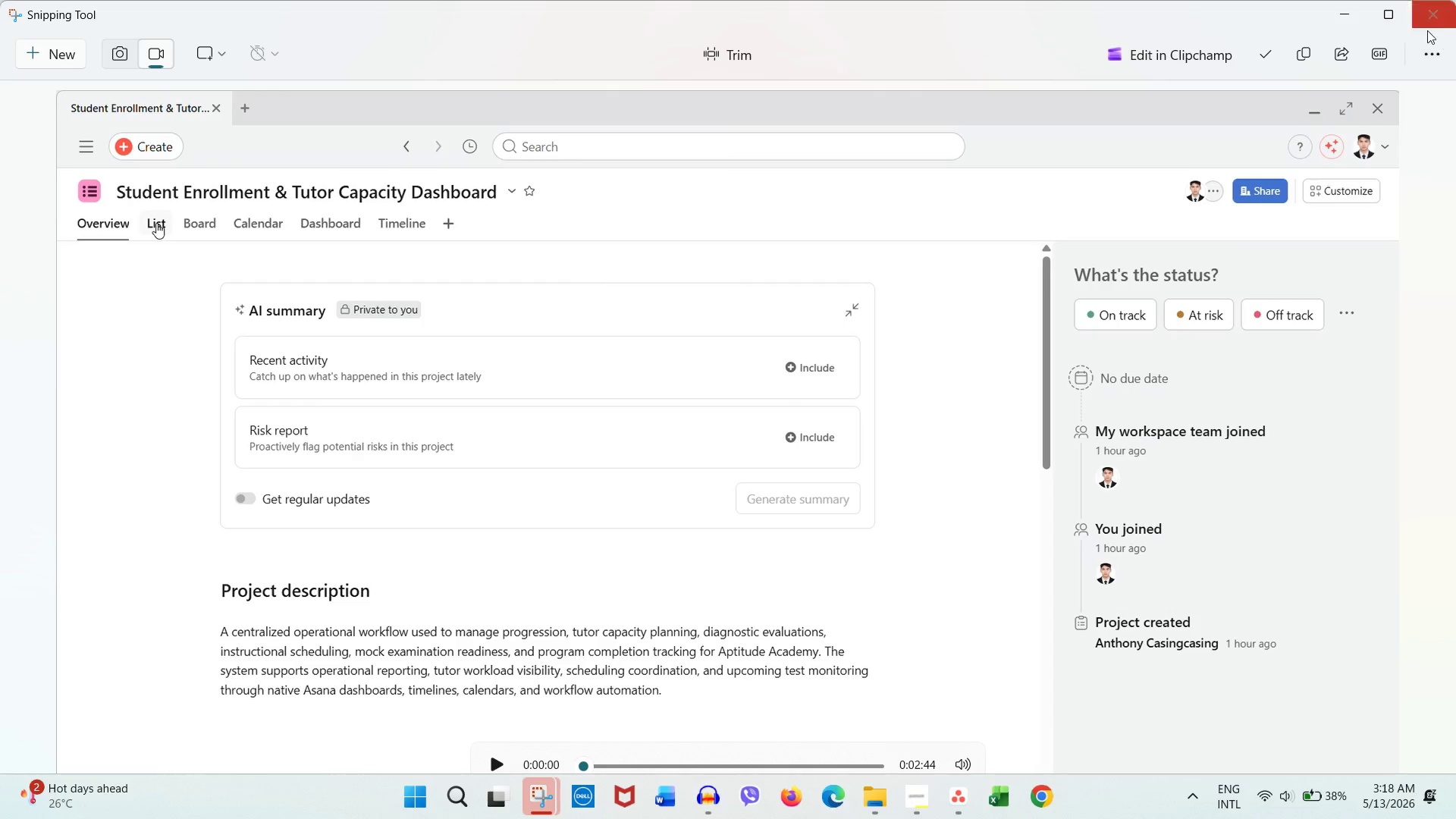 
left_click([1426, 23])
 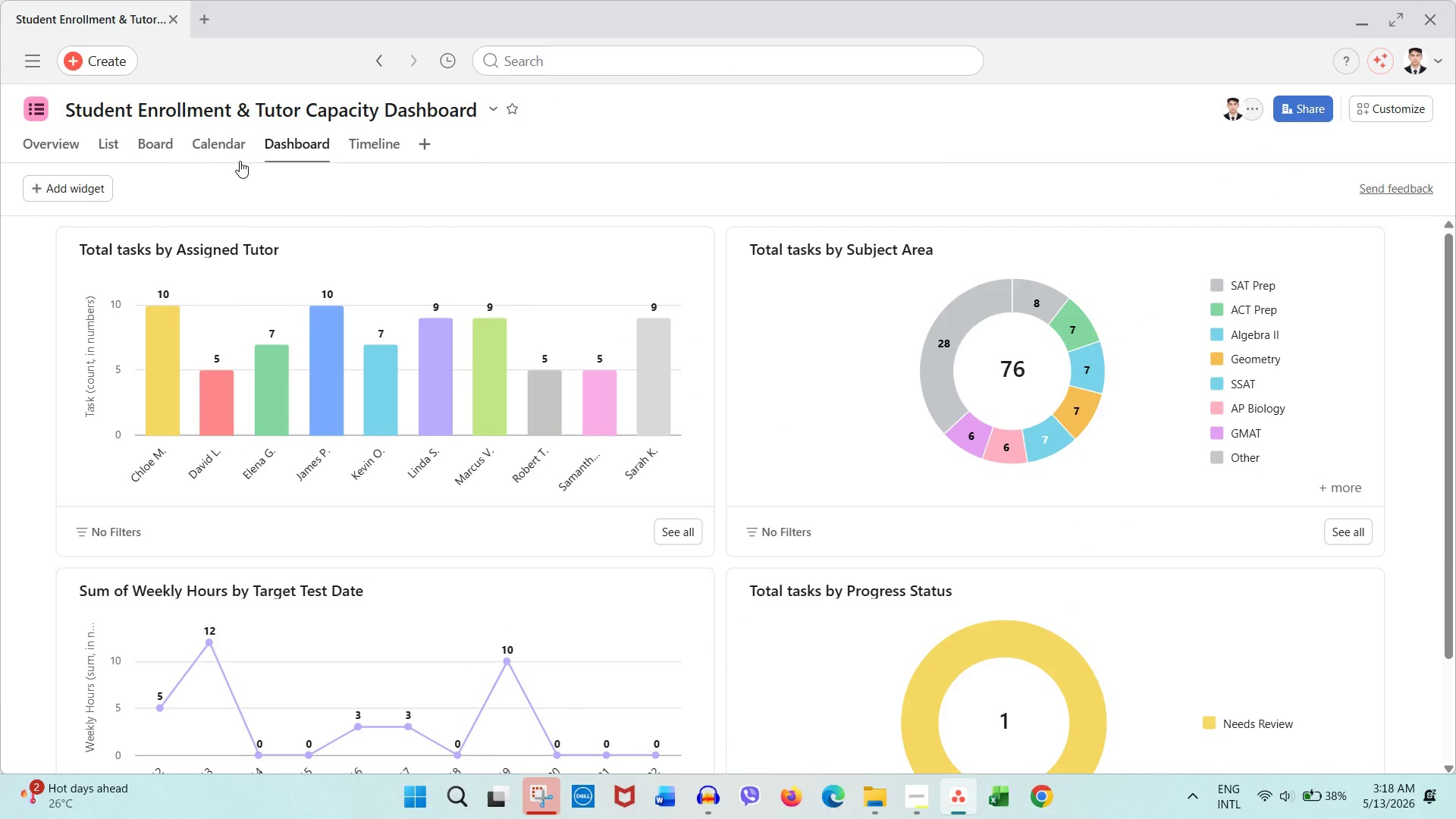 
left_click([166, 154])
 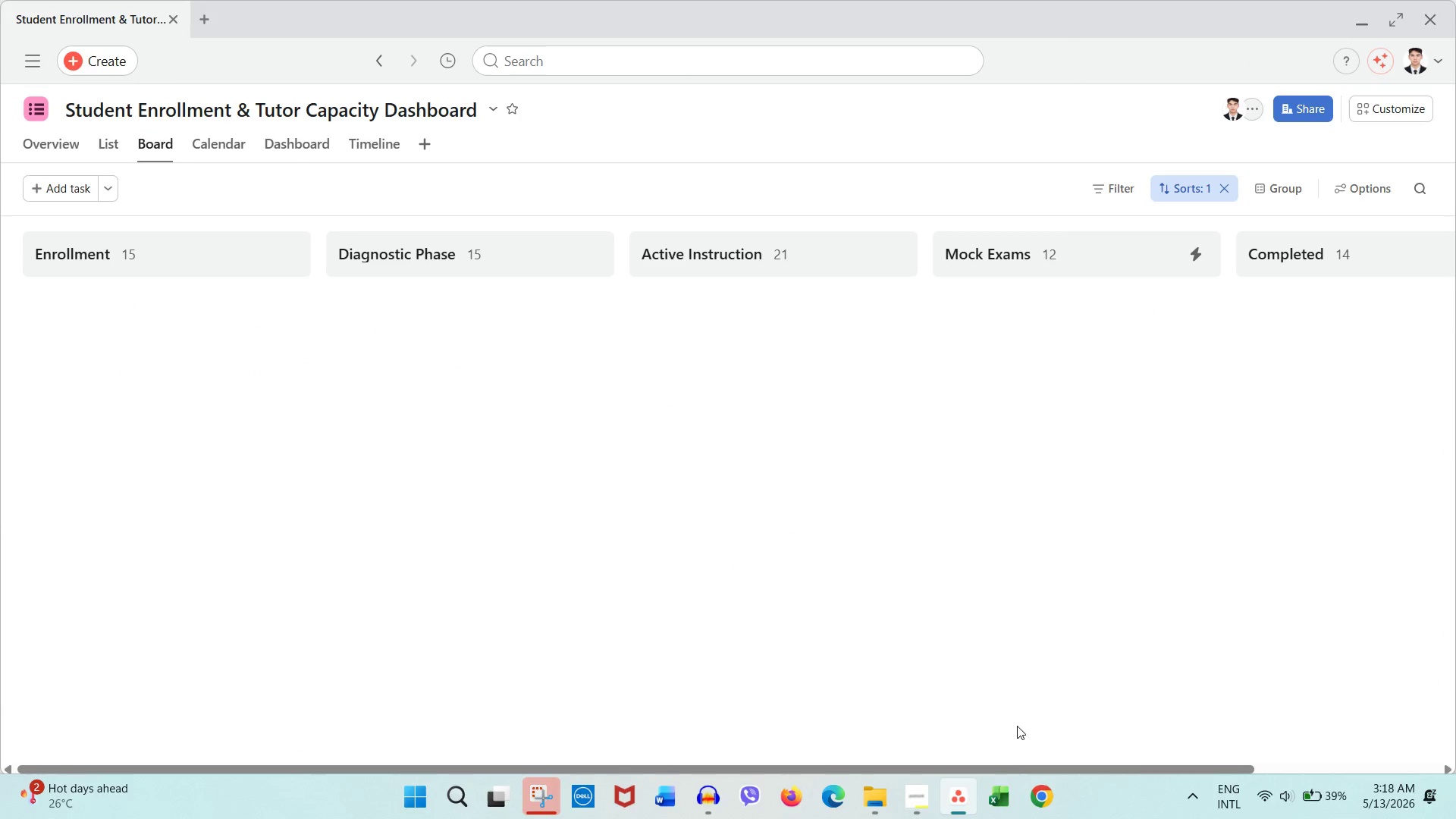 
left_click_drag(start_coordinate=[1026, 765], to_coordinate=[1153, 764])
 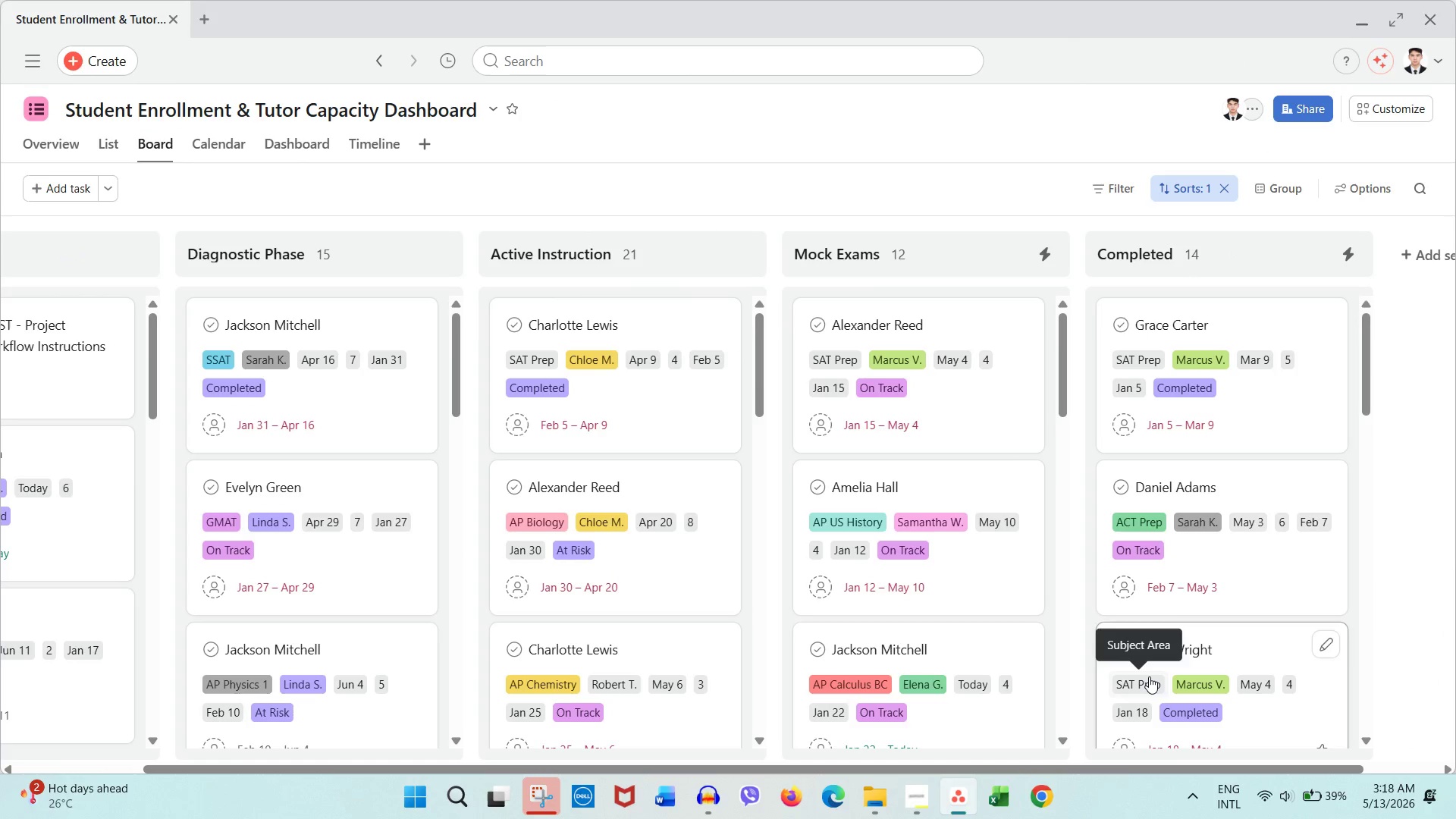 
scroll: coordinate [1157, 677], scroll_direction: down, amount: 2.0
 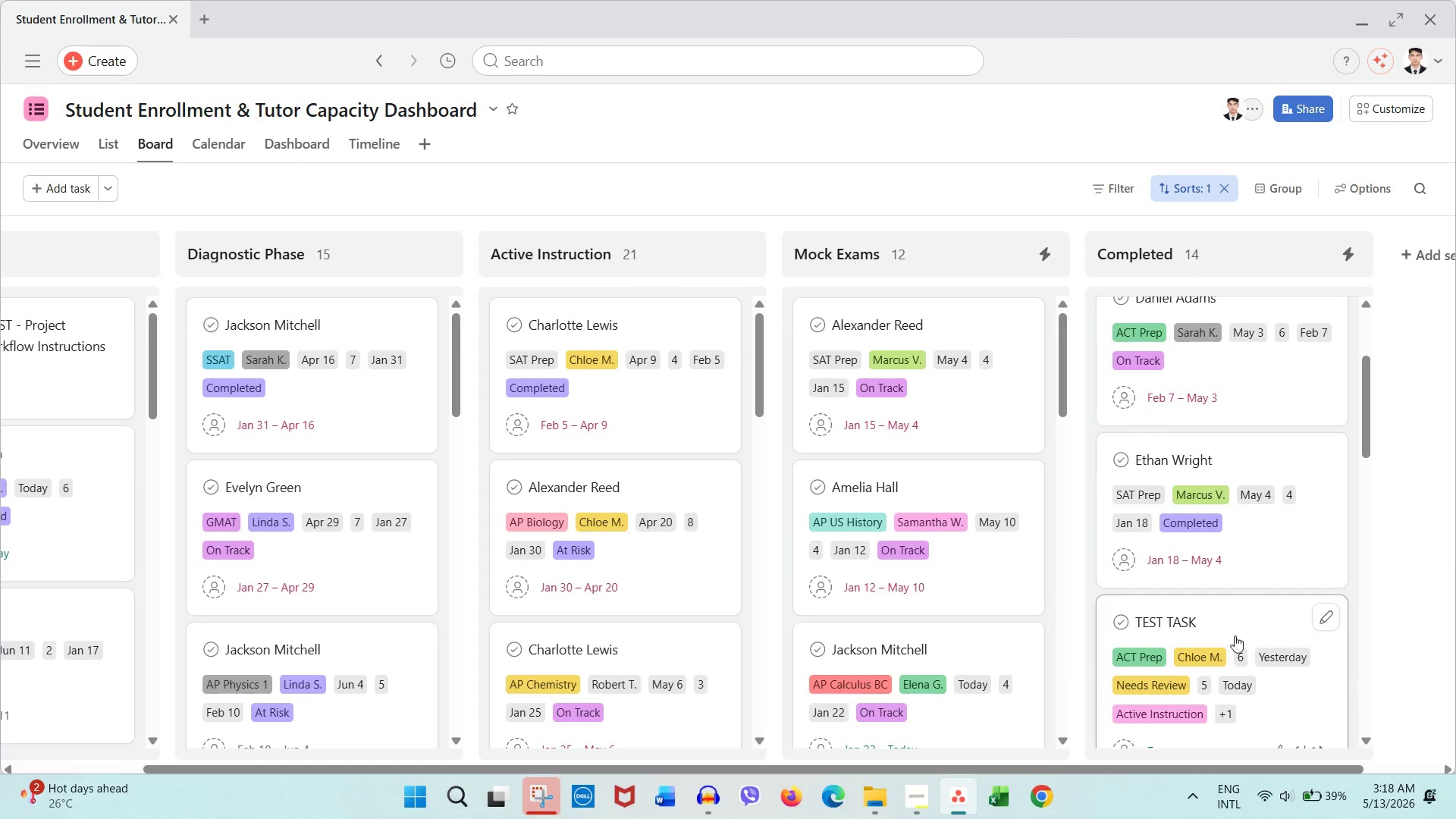 
right_click([1260, 632])
 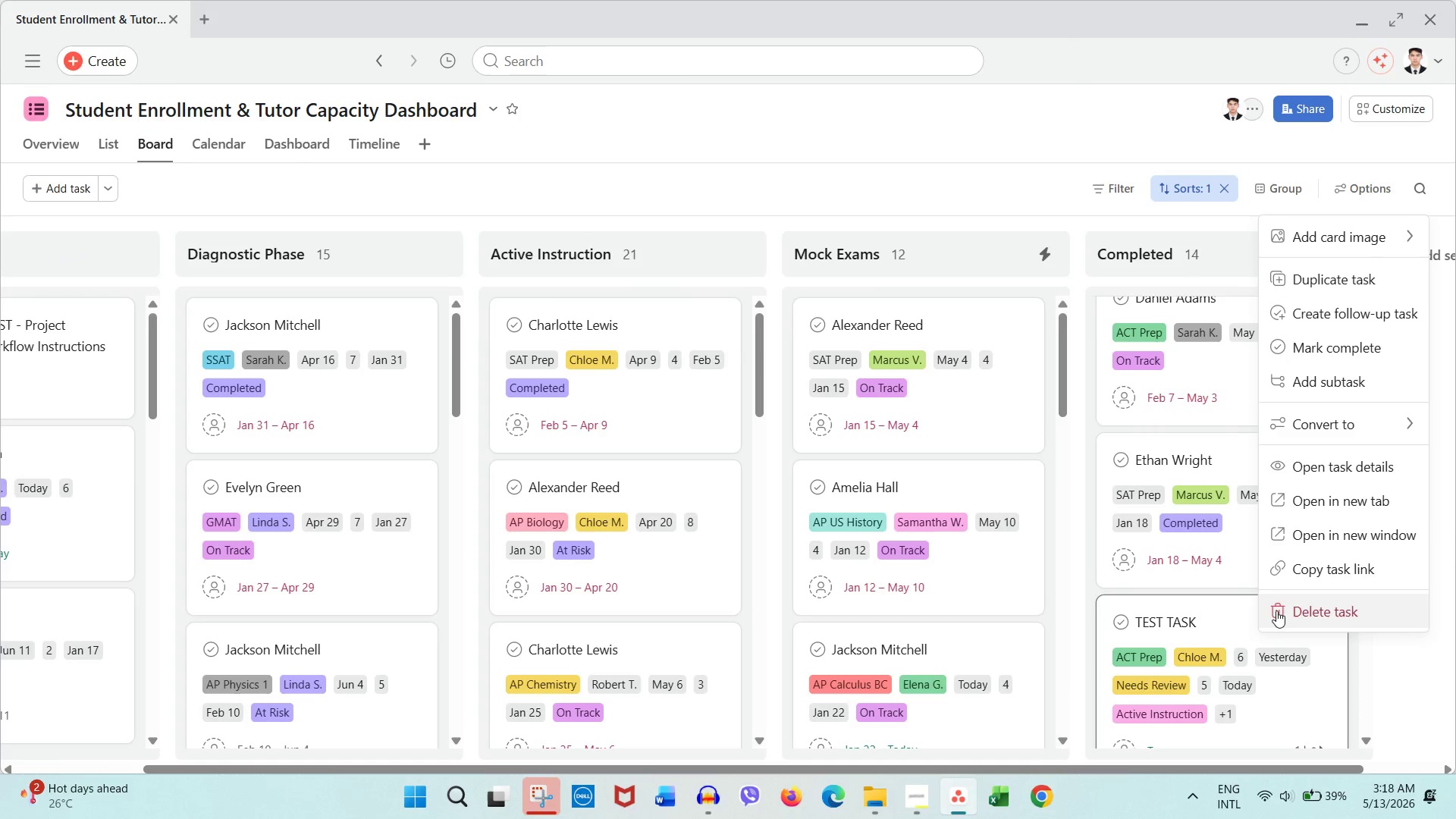 
left_click([1278, 610])
 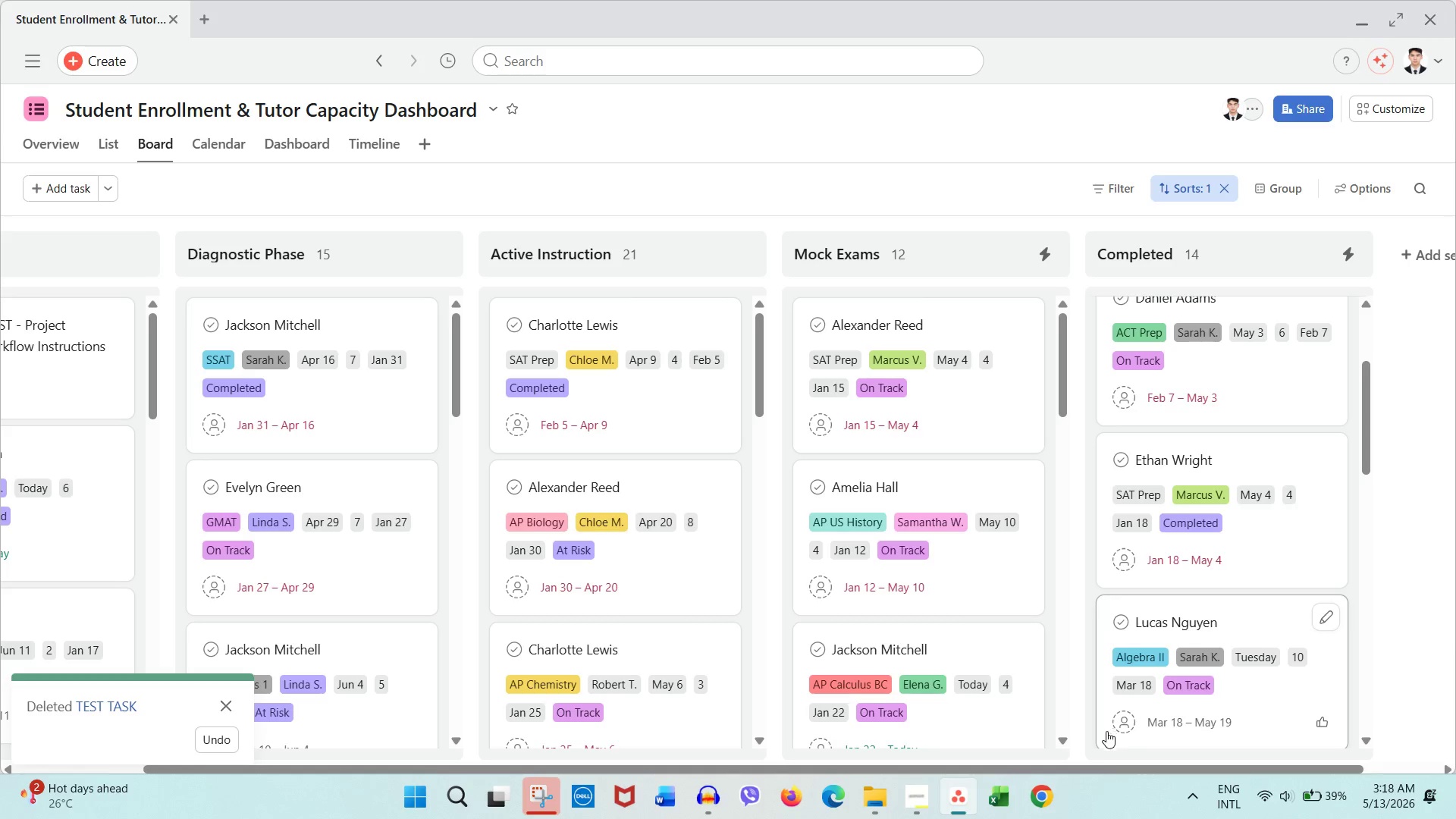 
left_click_drag(start_coordinate=[1085, 761], to_coordinate=[960, 770])
 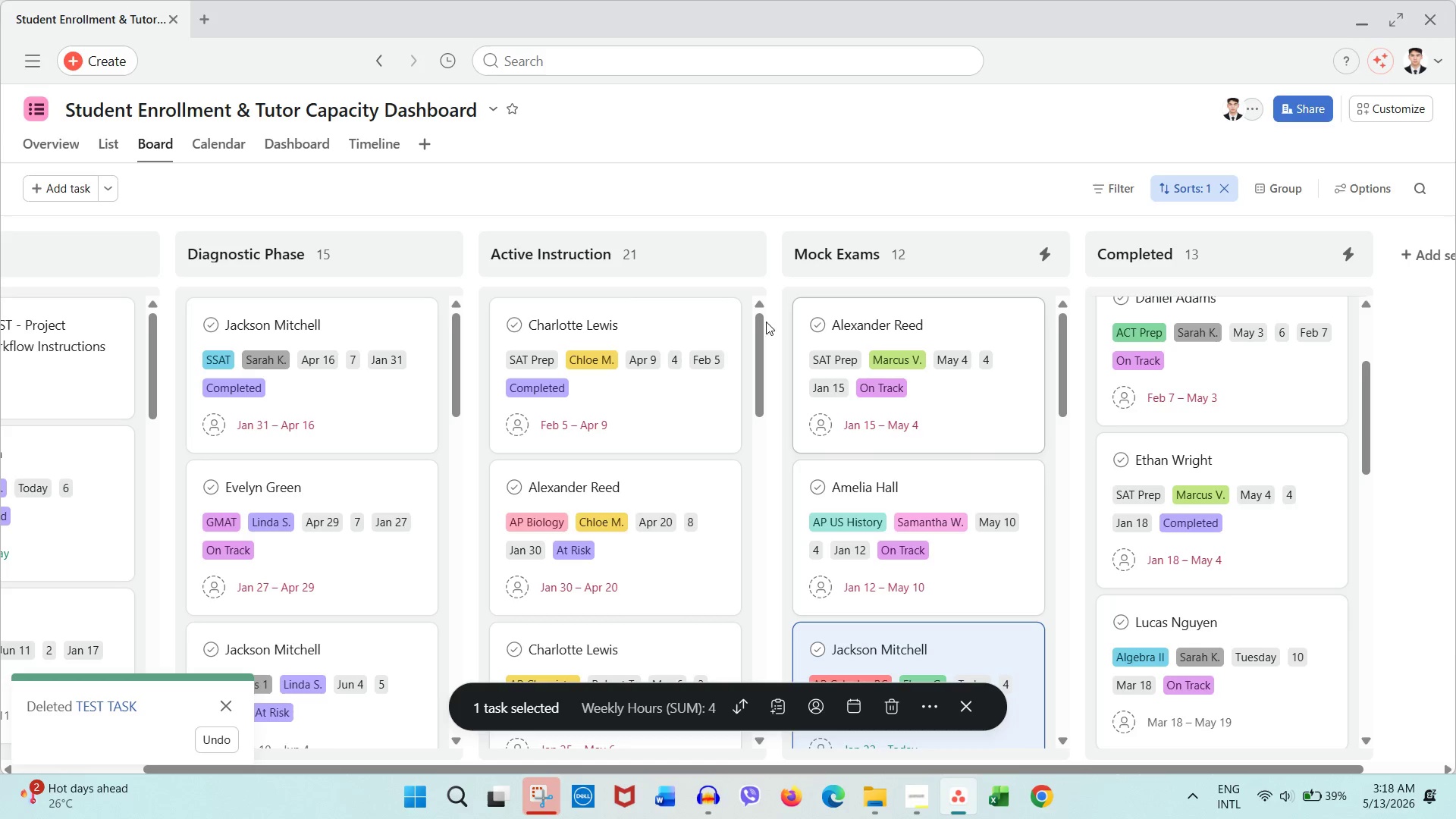 
left_click([784, 191])
 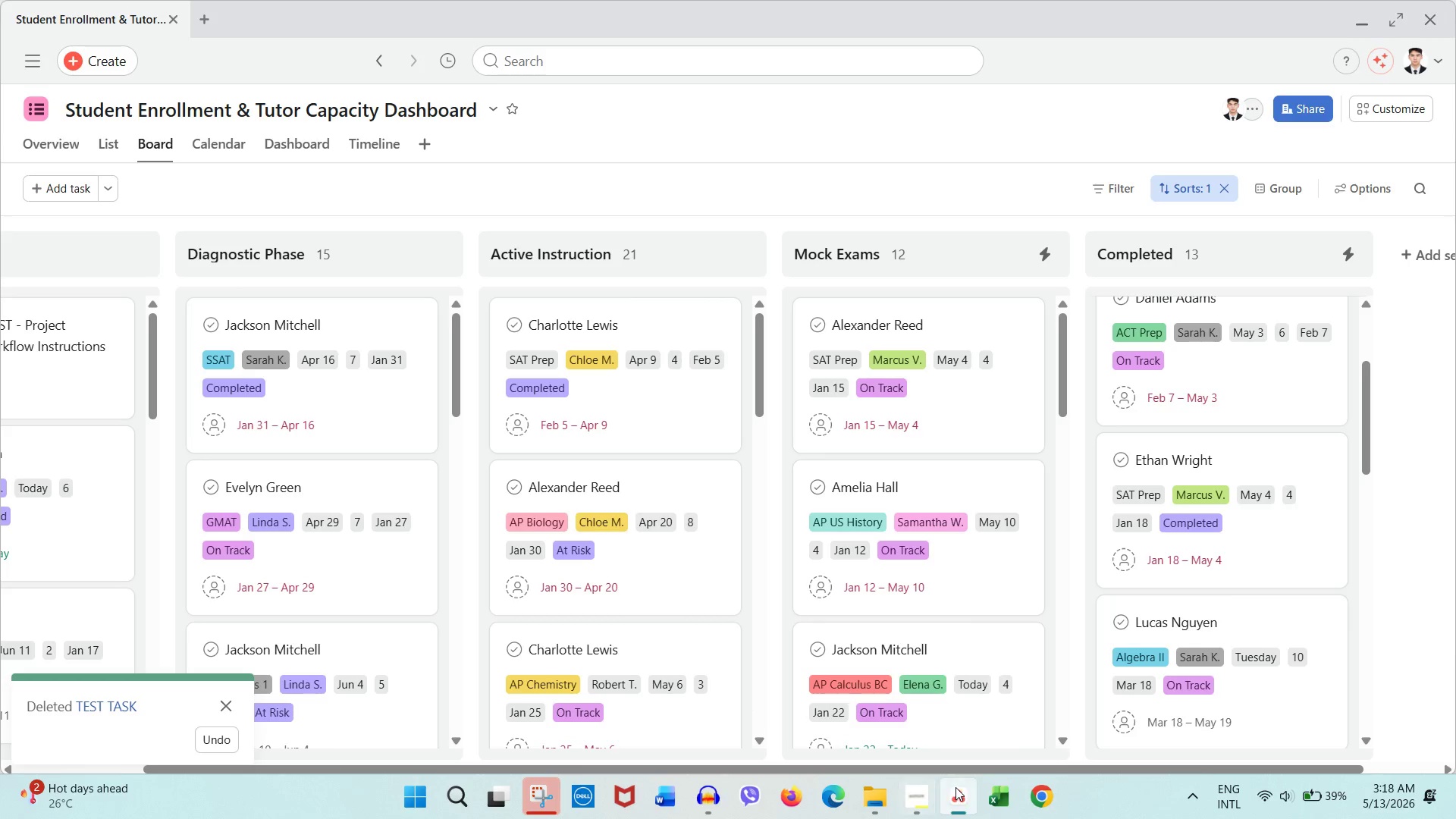 
left_click([551, 793])
 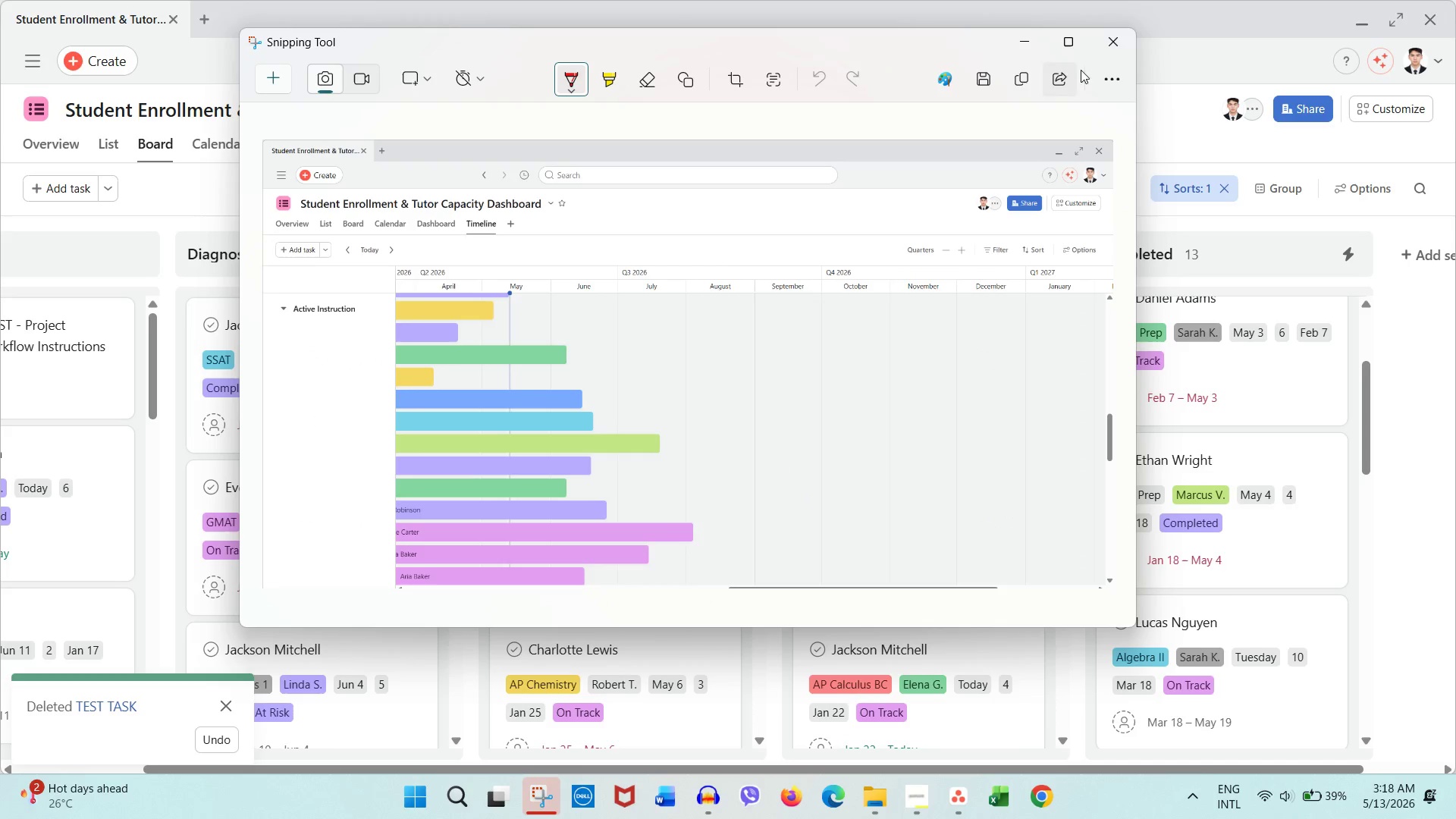 
left_click([1109, 48])
 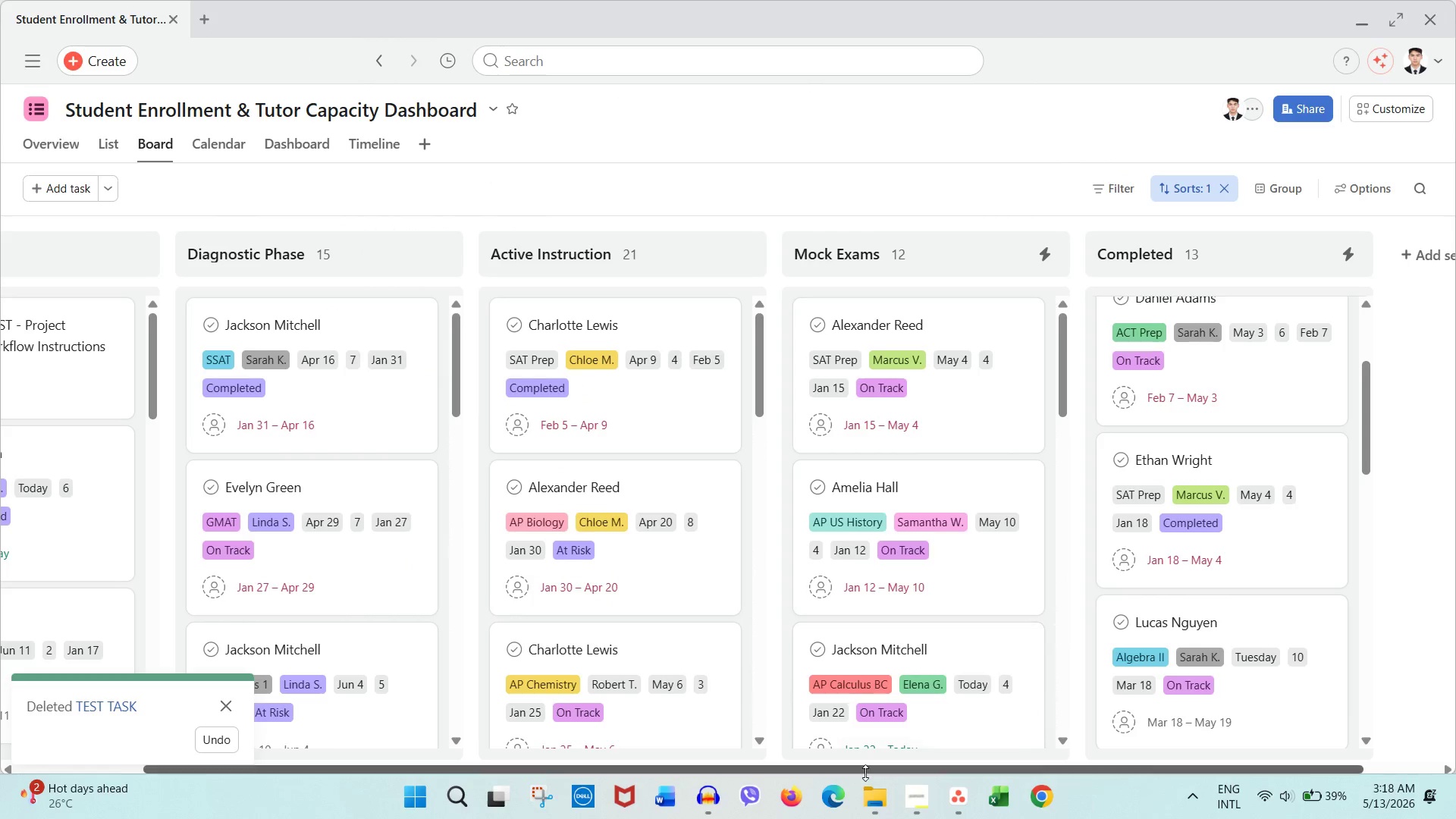 
left_click([867, 804])
 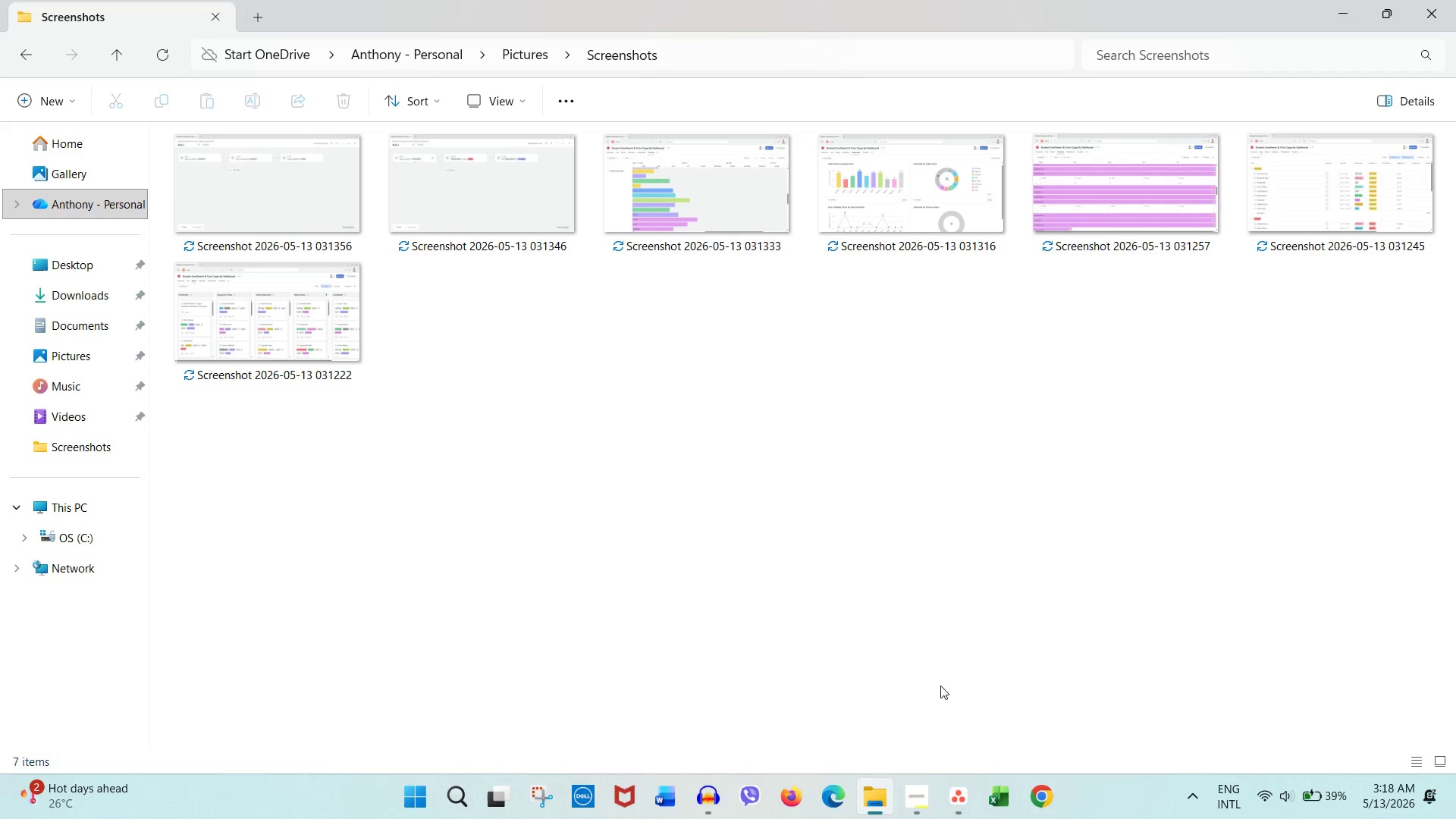 
left_click([925, 797])